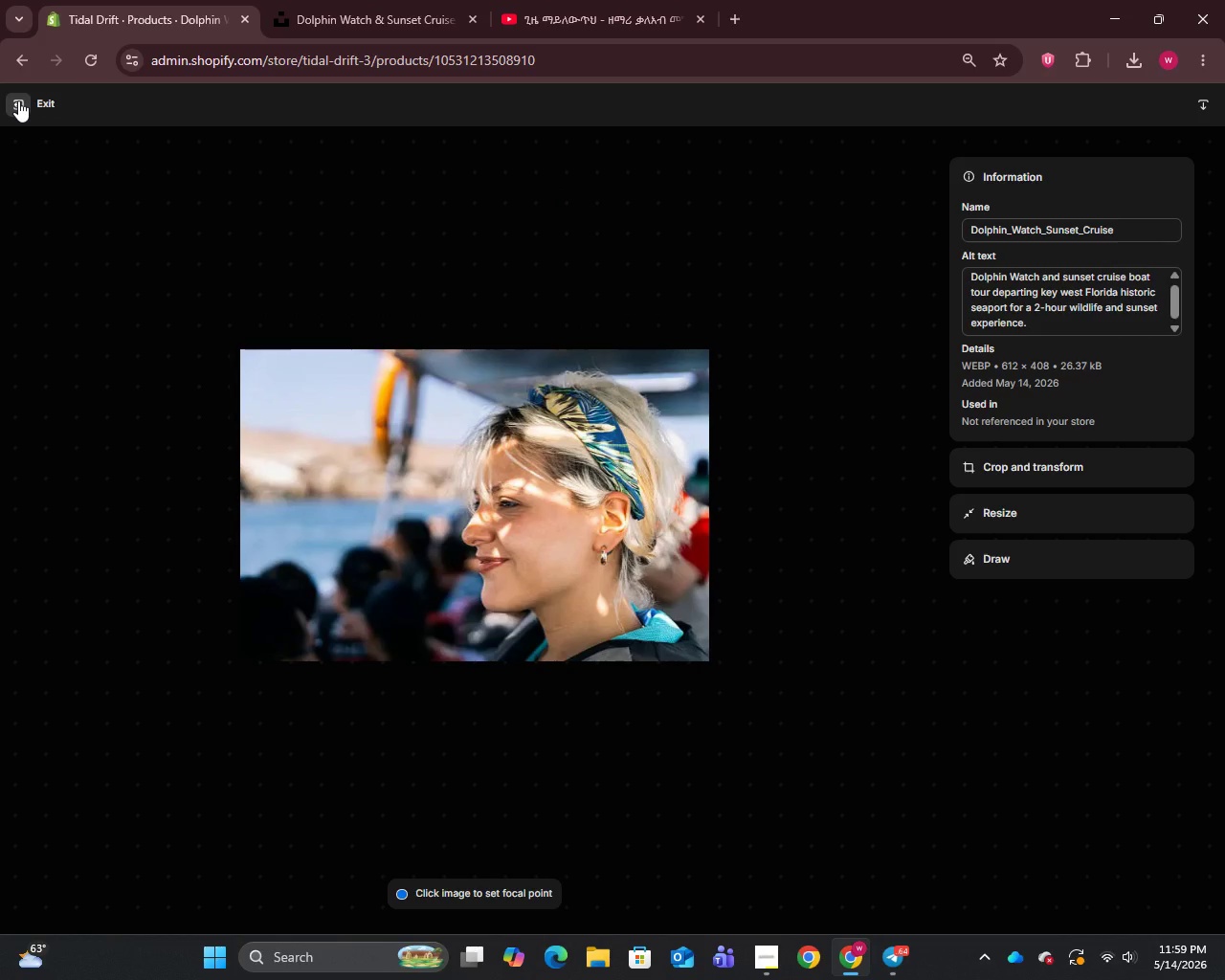 
left_click([18, 100])
 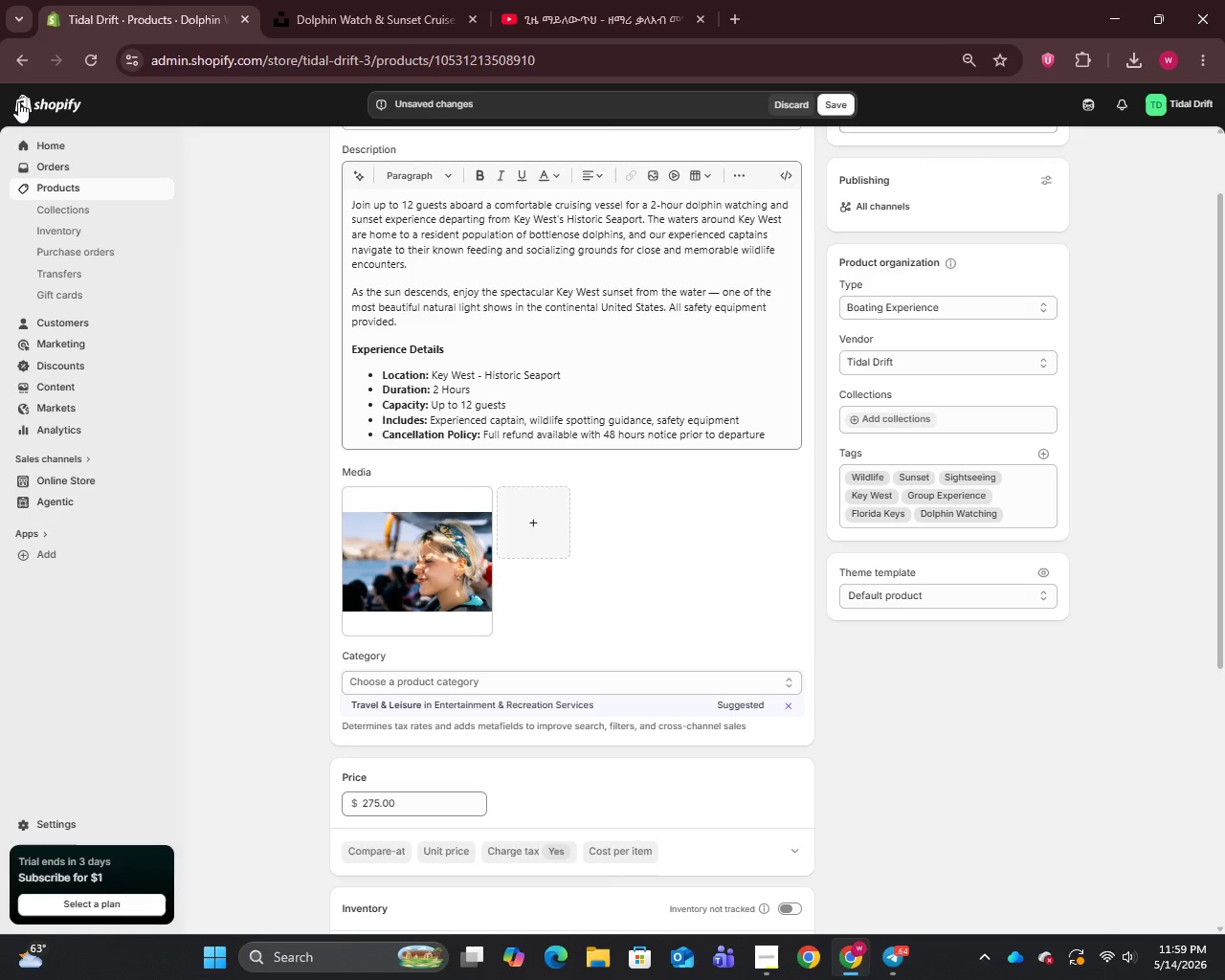 
wait(7.31)
 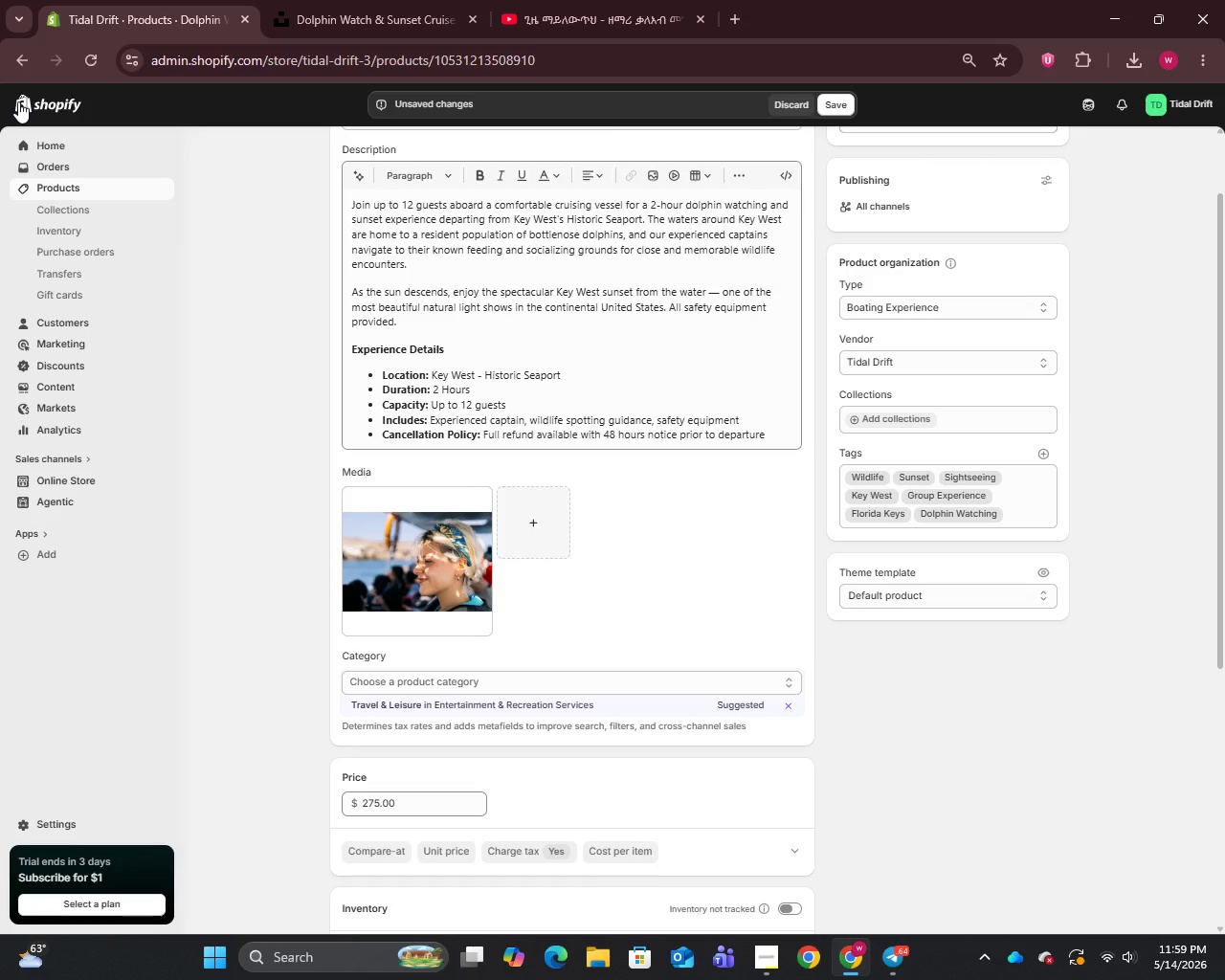 
scroll: coordinate [785, 739], scroll_direction: down, amount: 25.0
 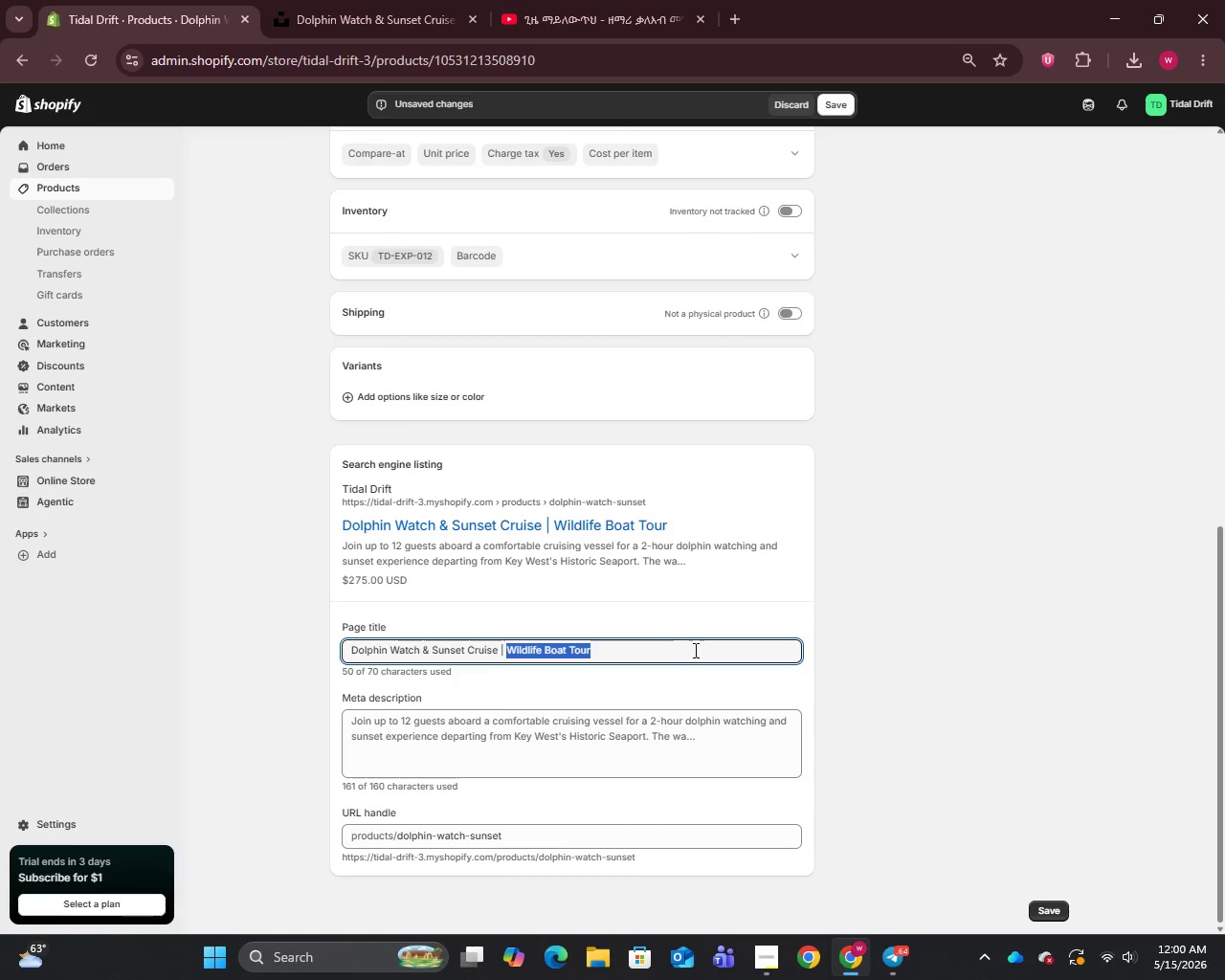 
left_click_drag(start_coordinate=[507, 654], to_coordinate=[695, 650])
 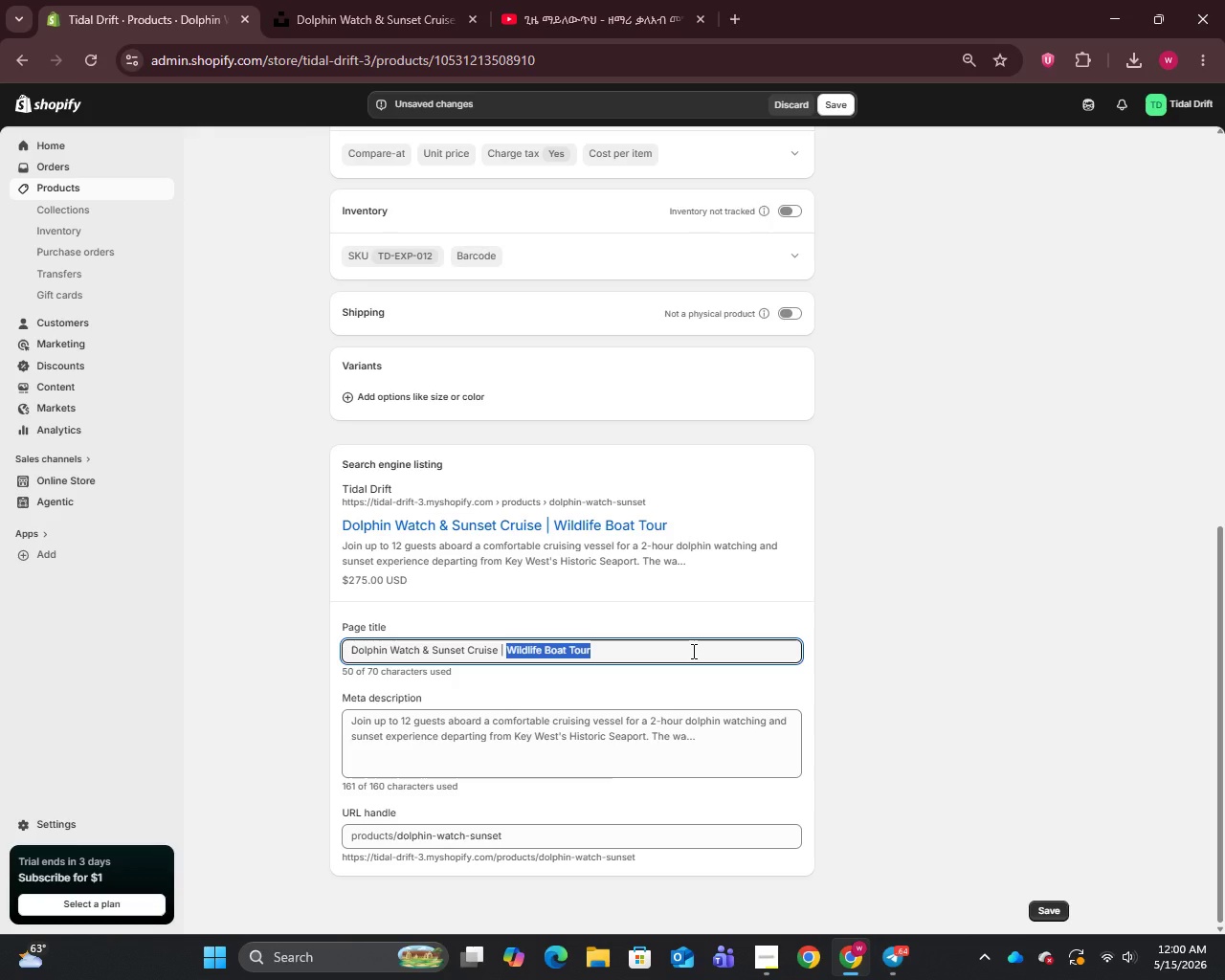 
type(2 Hours Key West)
 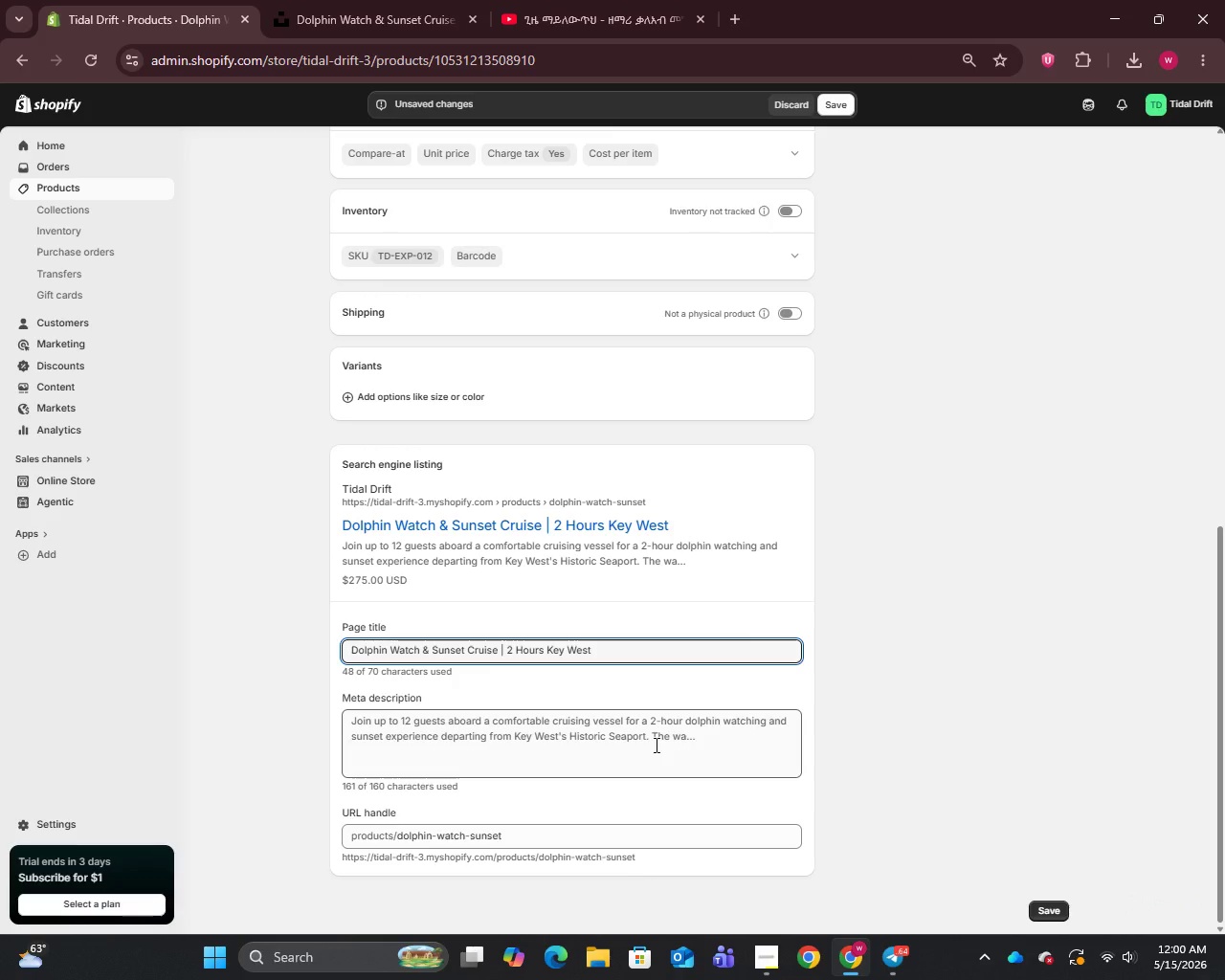 
left_click([655, 745])
 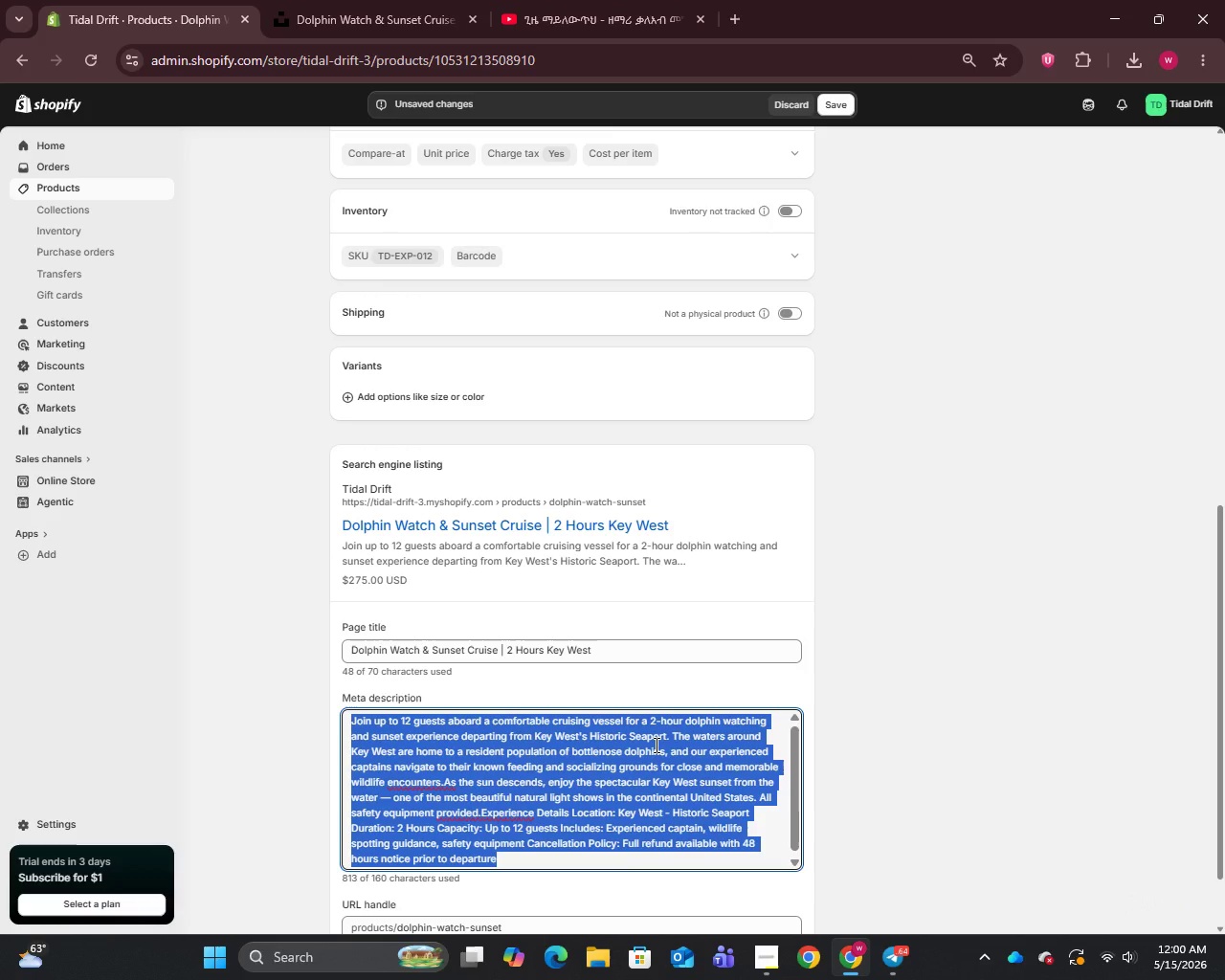 
key(Control+A)
 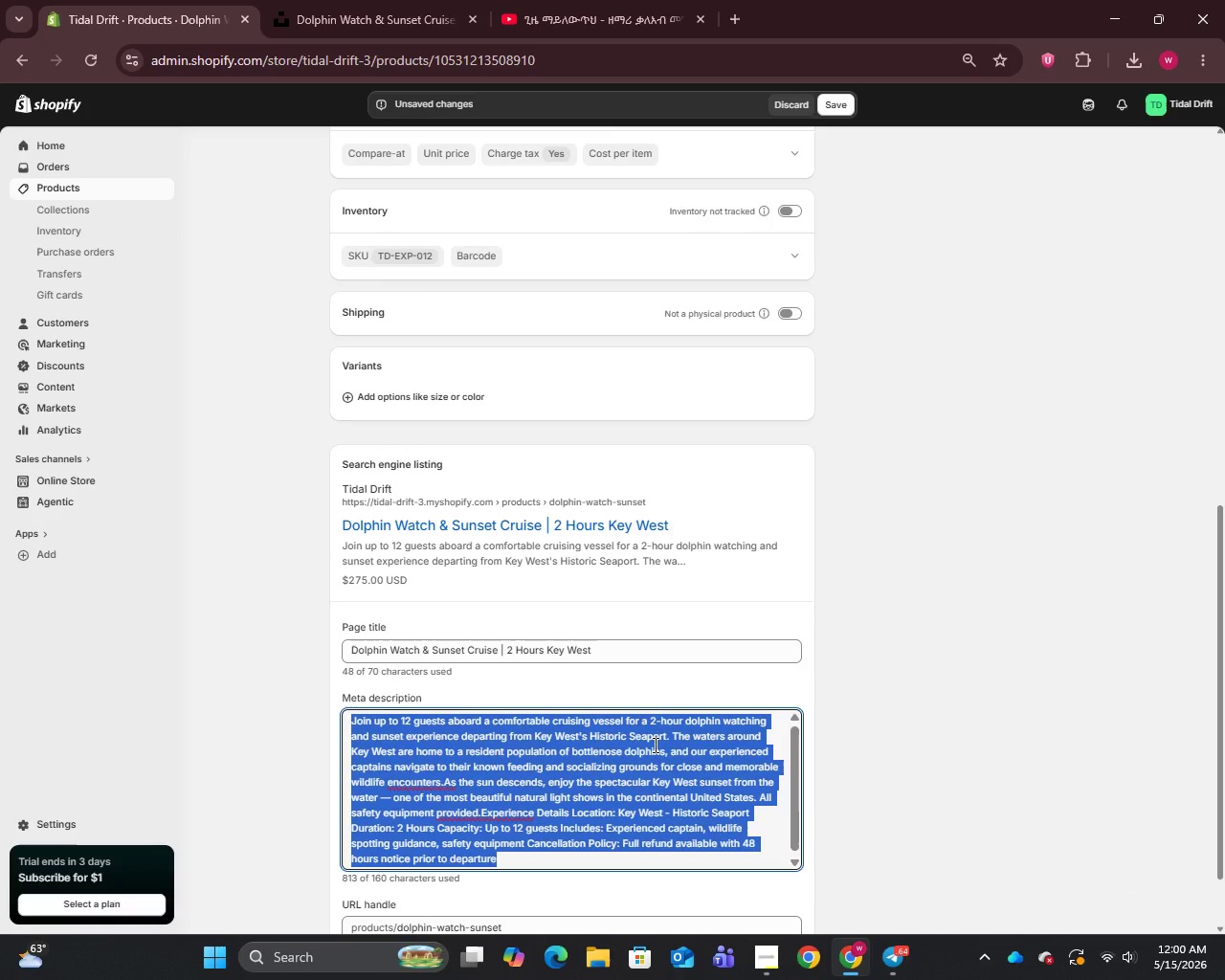 
type(Watch dolphins and enjoy the Key West sunset on a 2-hour boat cruise. Up to 12 guests. Book this Florida Keys wildlife experience r)
key(Backspace)
type(today.)
 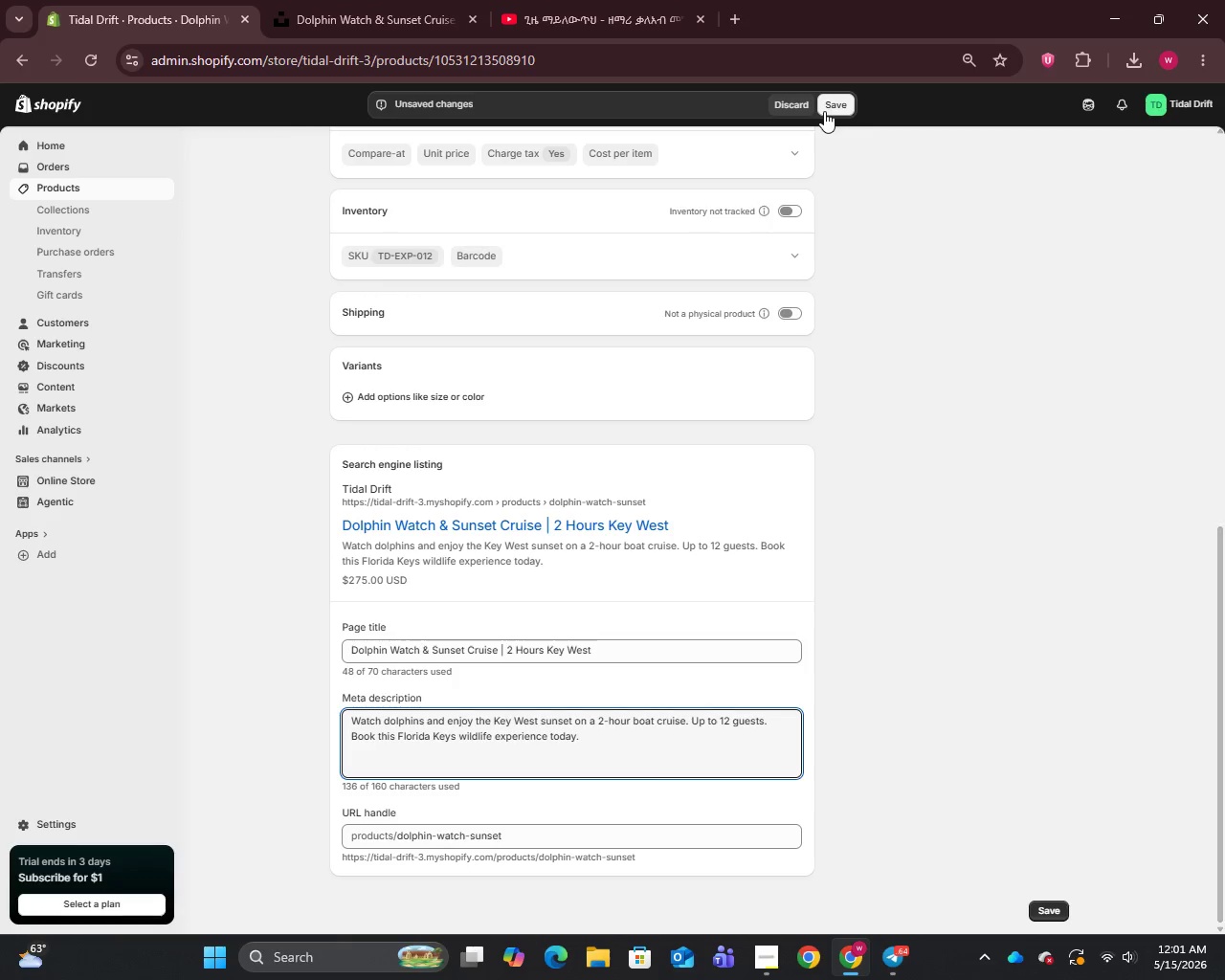 
left_click([824, 111])
 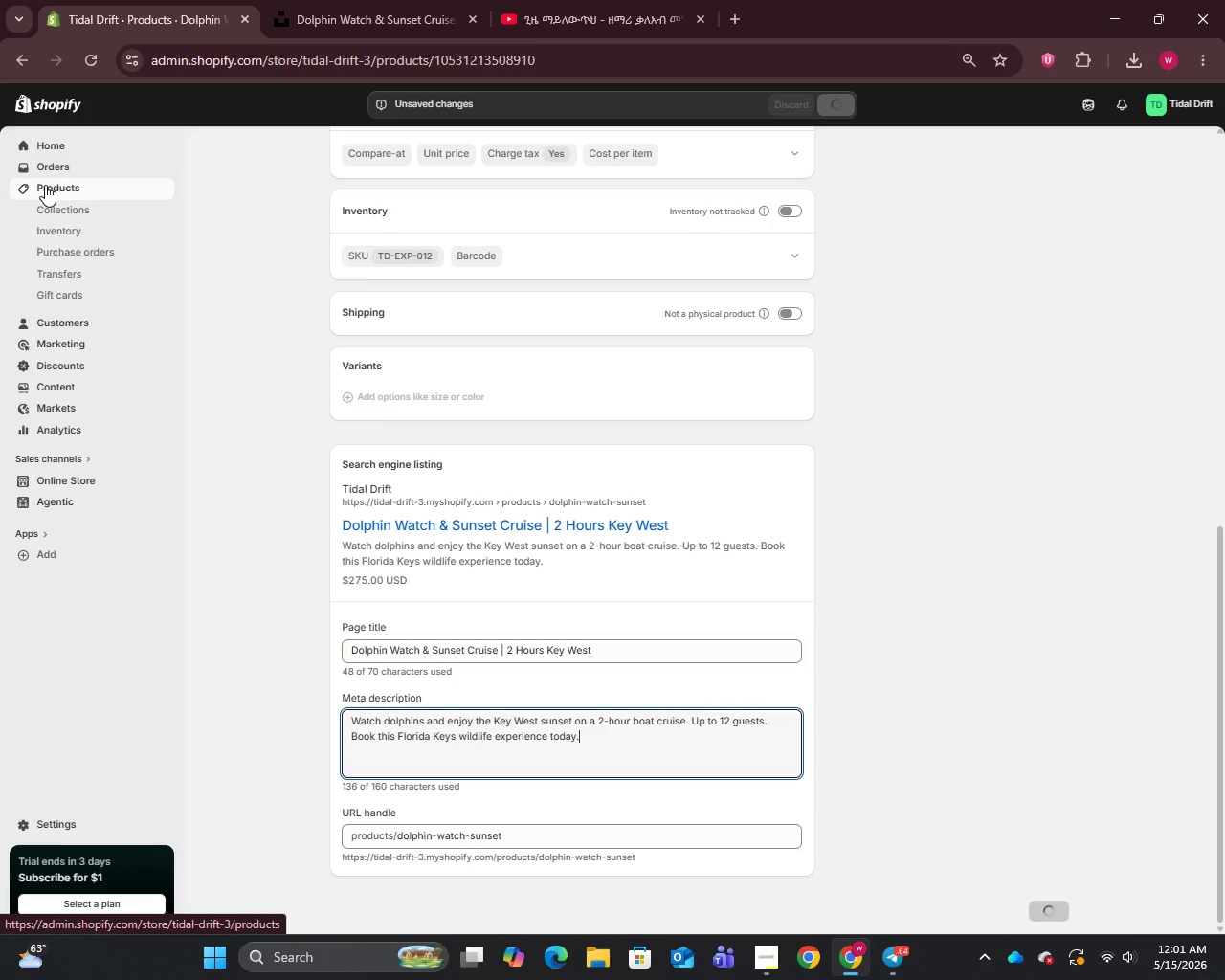 
left_click([45, 185])
 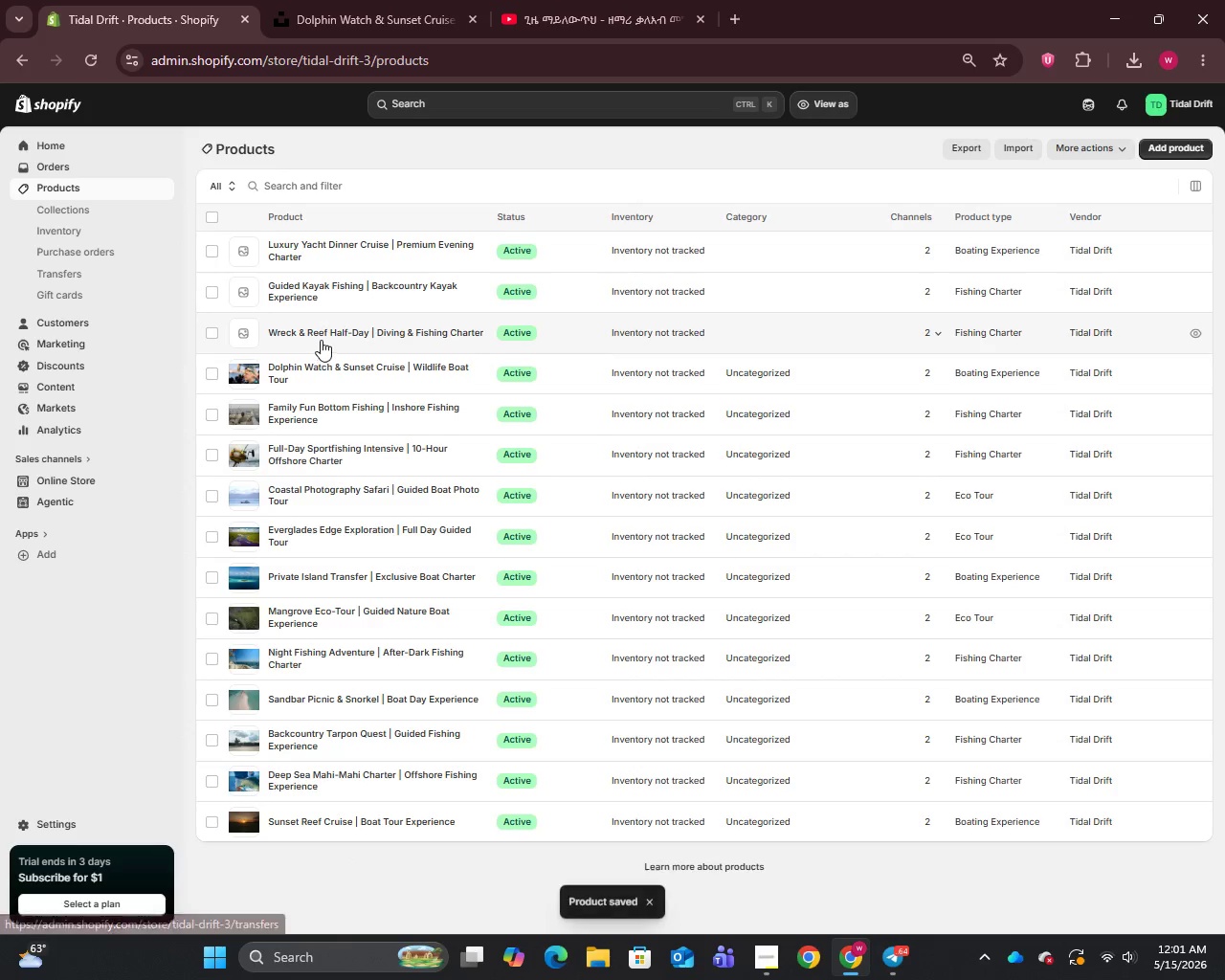 
left_click([323, 338])
 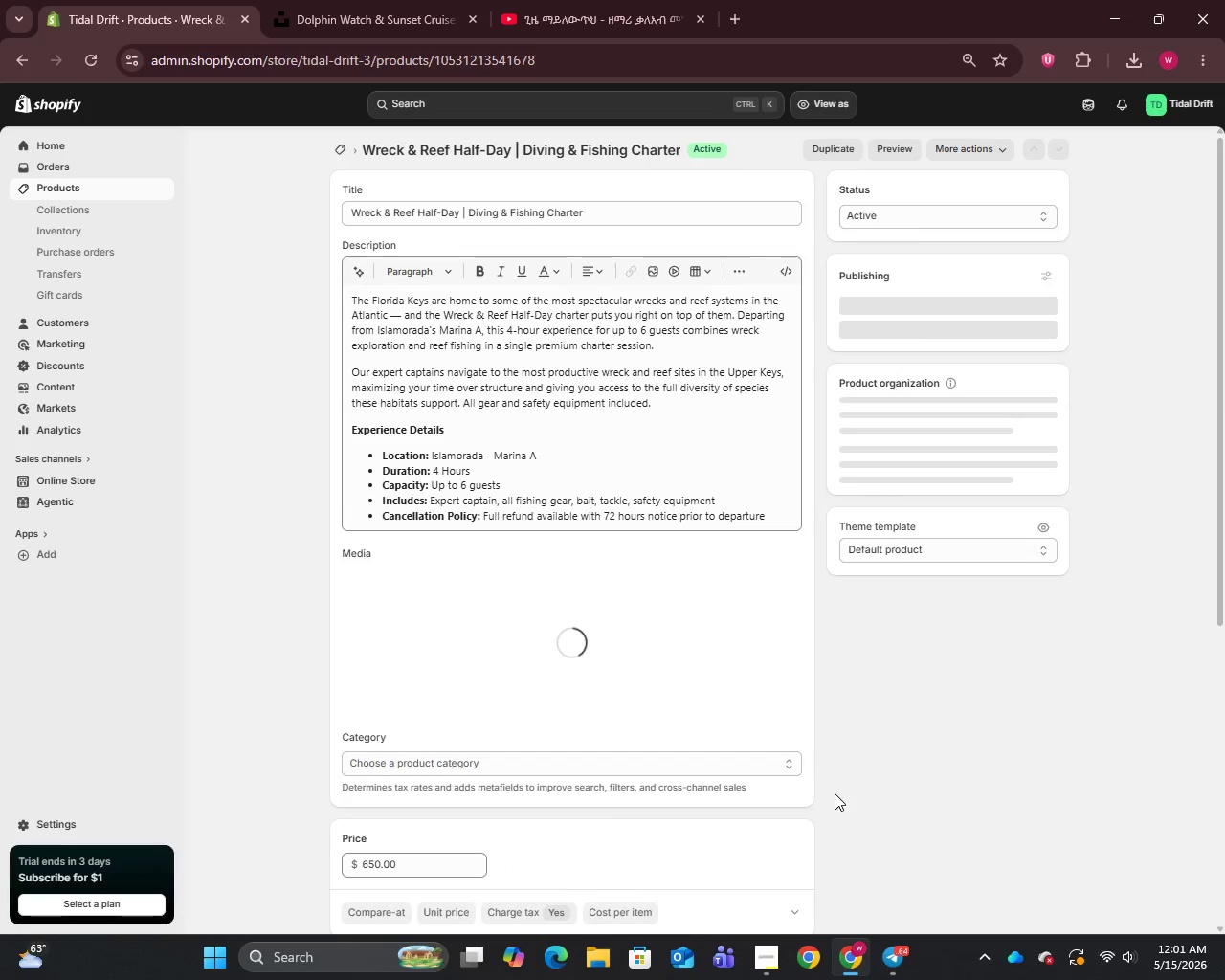 
scroll: coordinate [830, 792], scroll_direction: down, amount: 17.0
 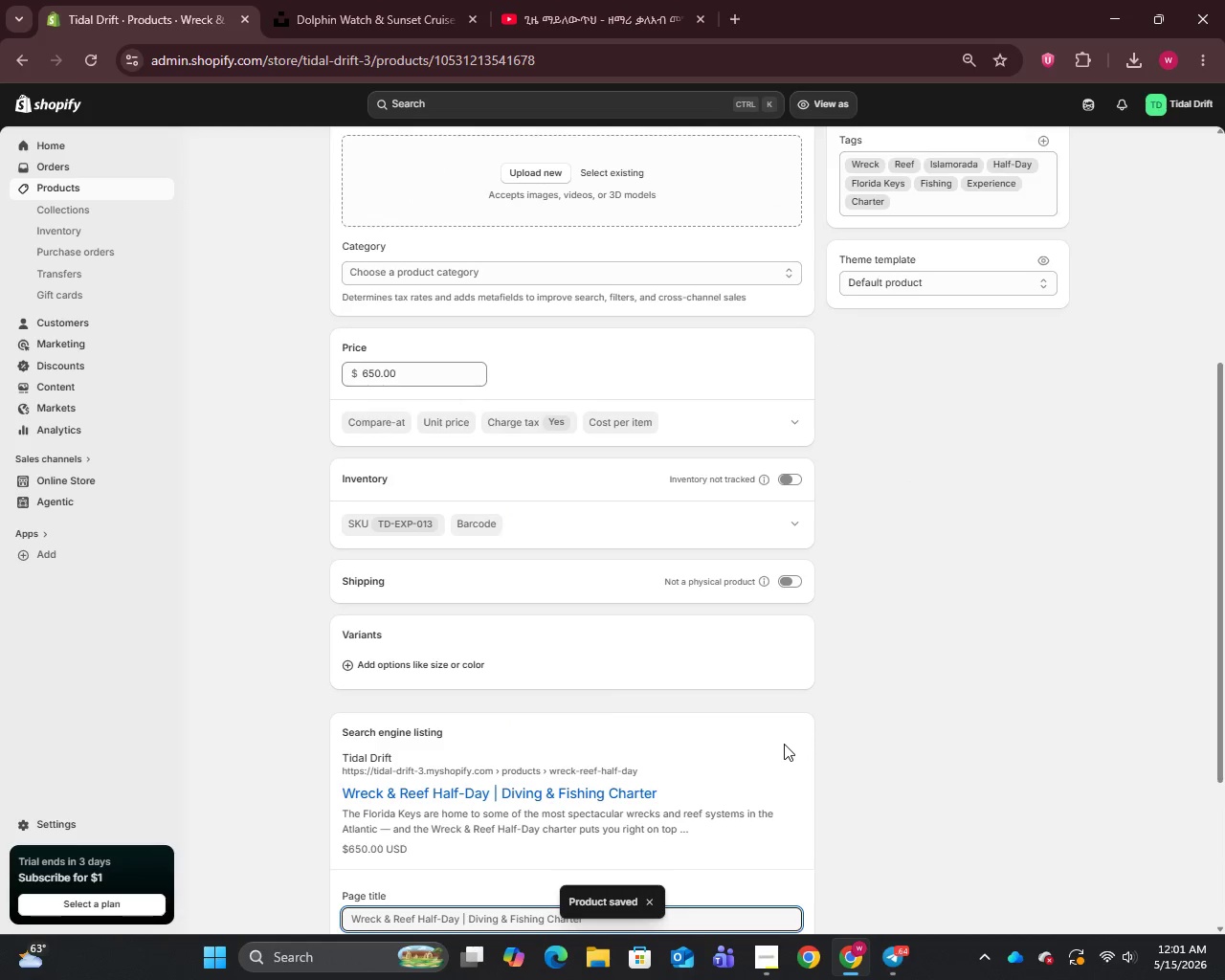 
left_click([784, 744])
 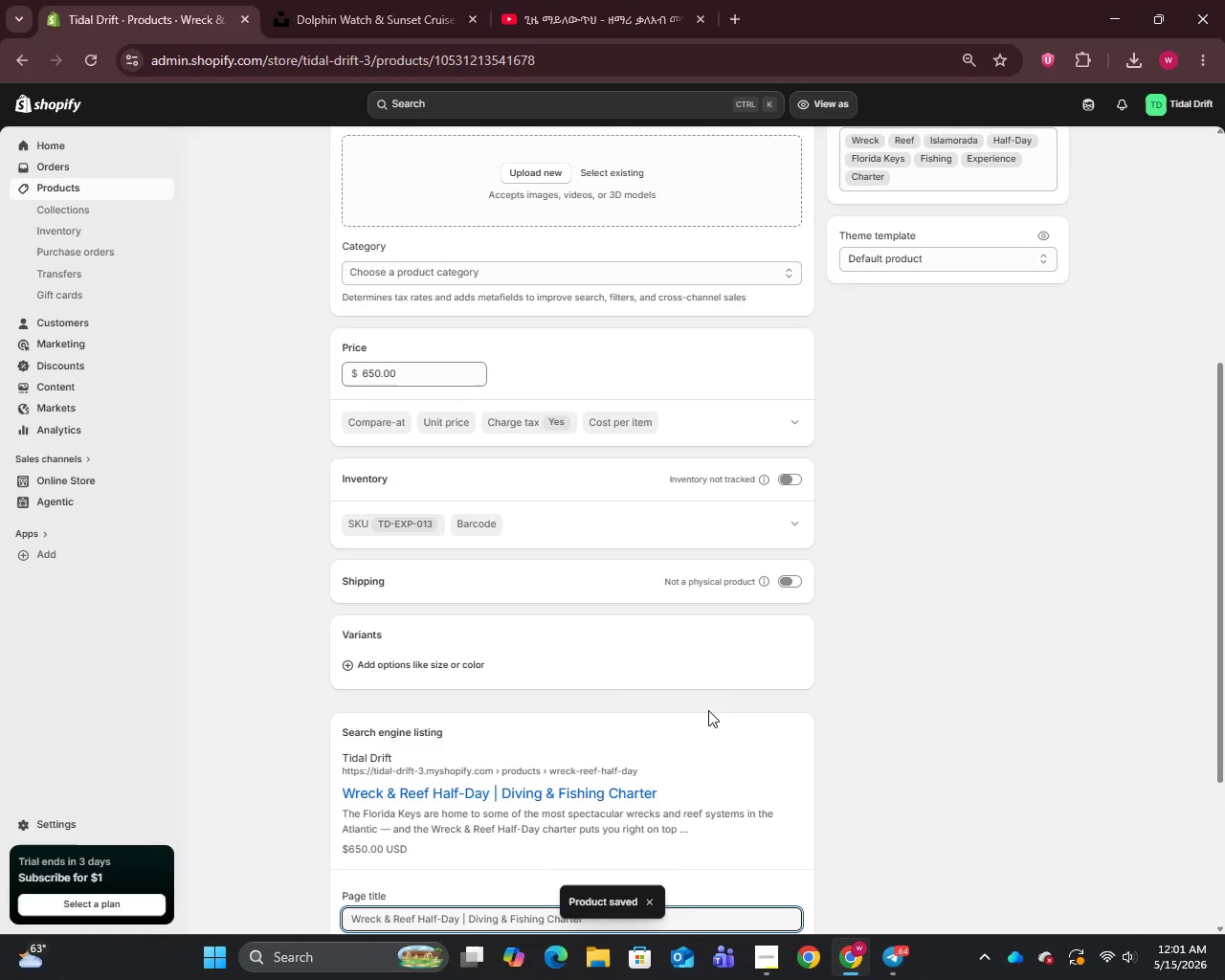 
scroll: coordinate [756, 685], scroll_direction: down, amount: 16.0
 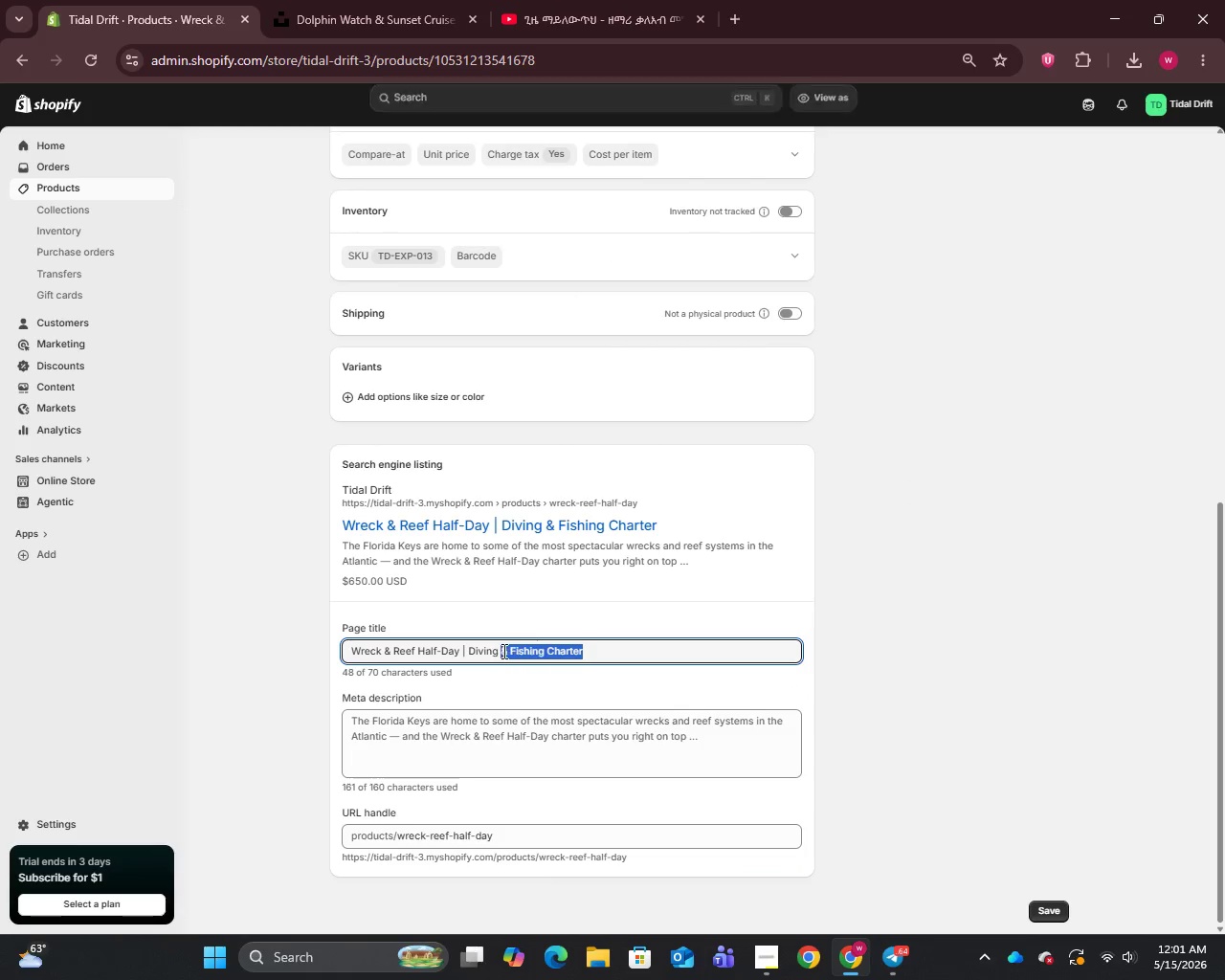 
left_click_drag(start_coordinate=[613, 649], to_coordinate=[469, 660])
 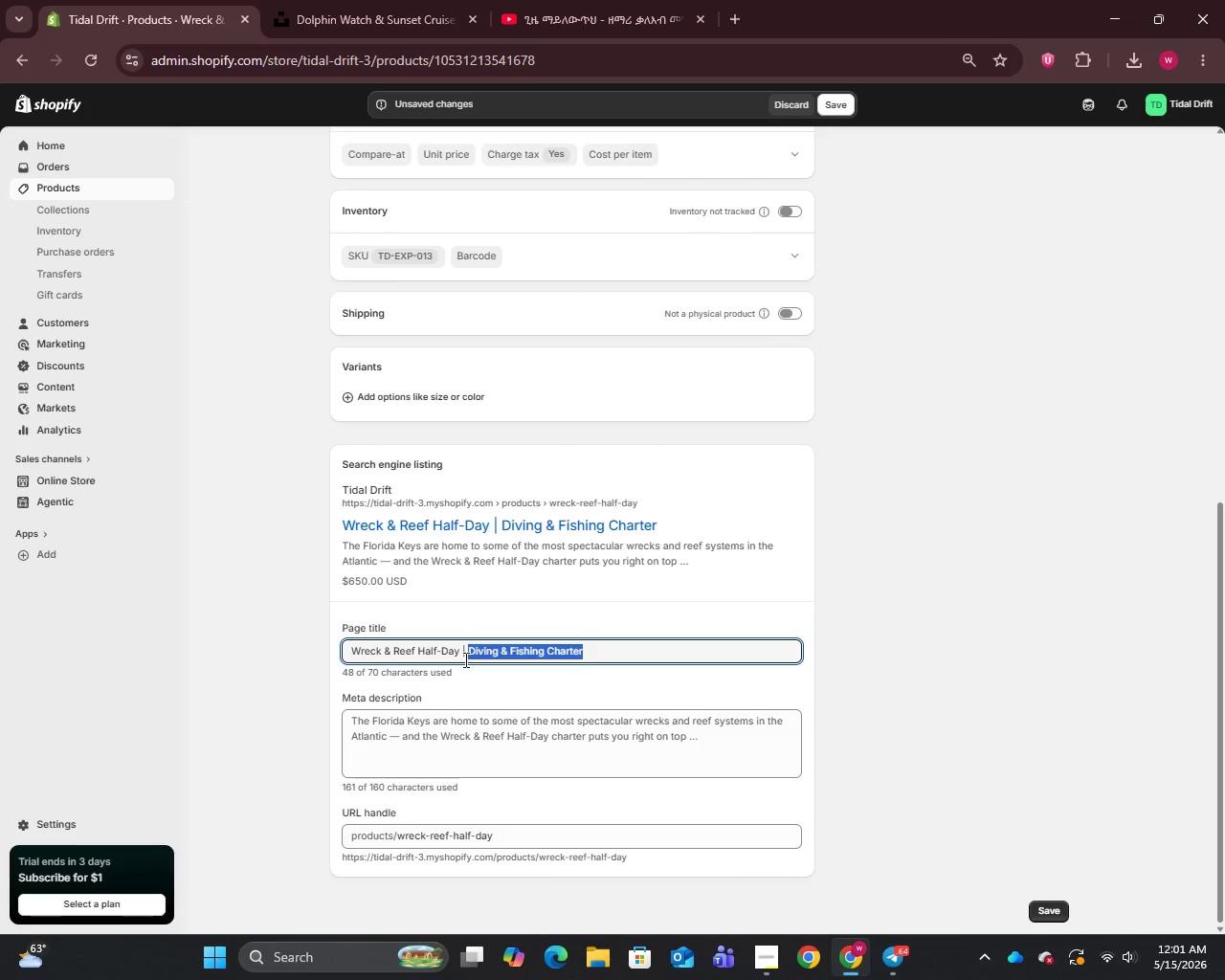 
type(4 Hours Islamorada )
key(Backspace)
 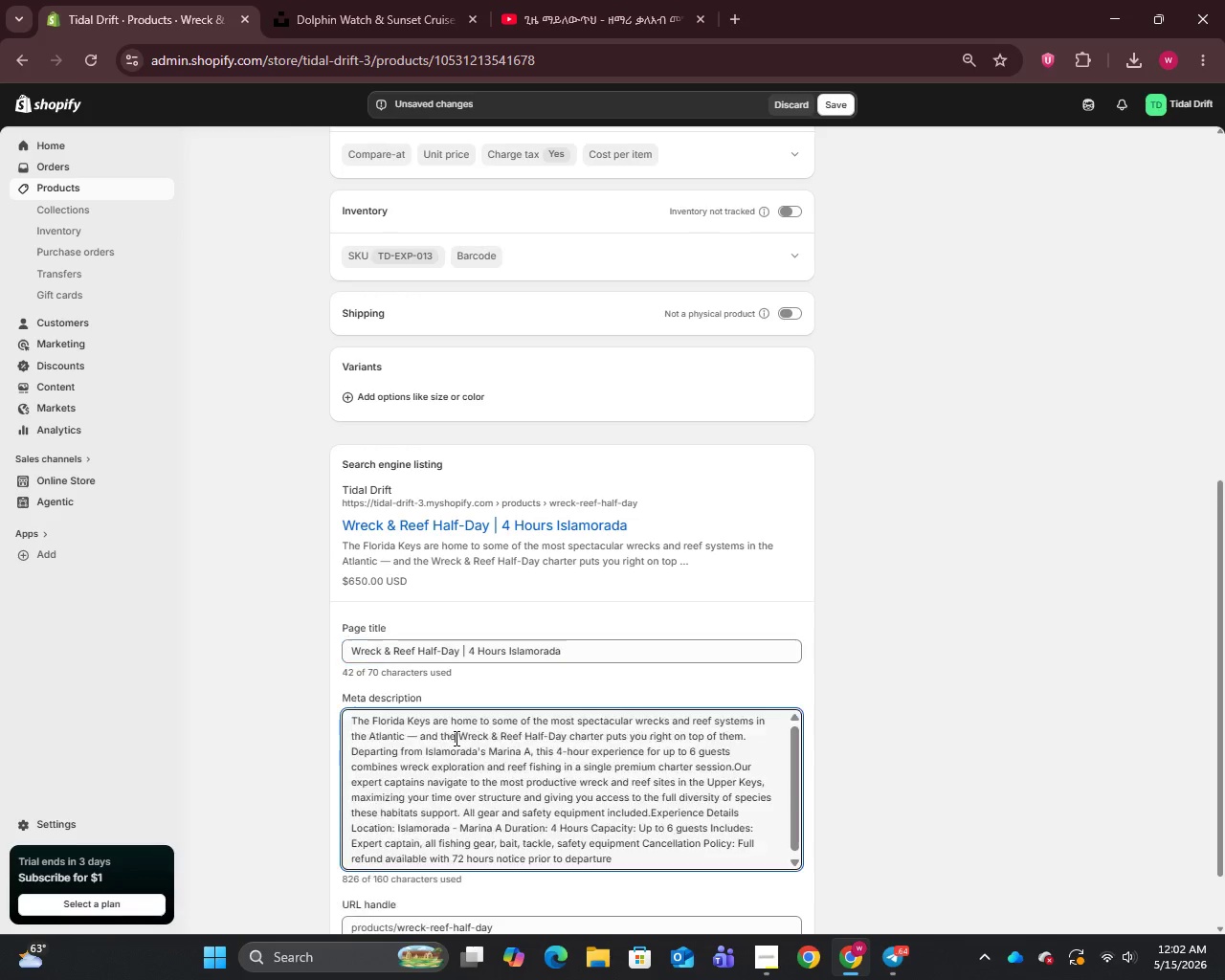 
left_click([455, 738])
 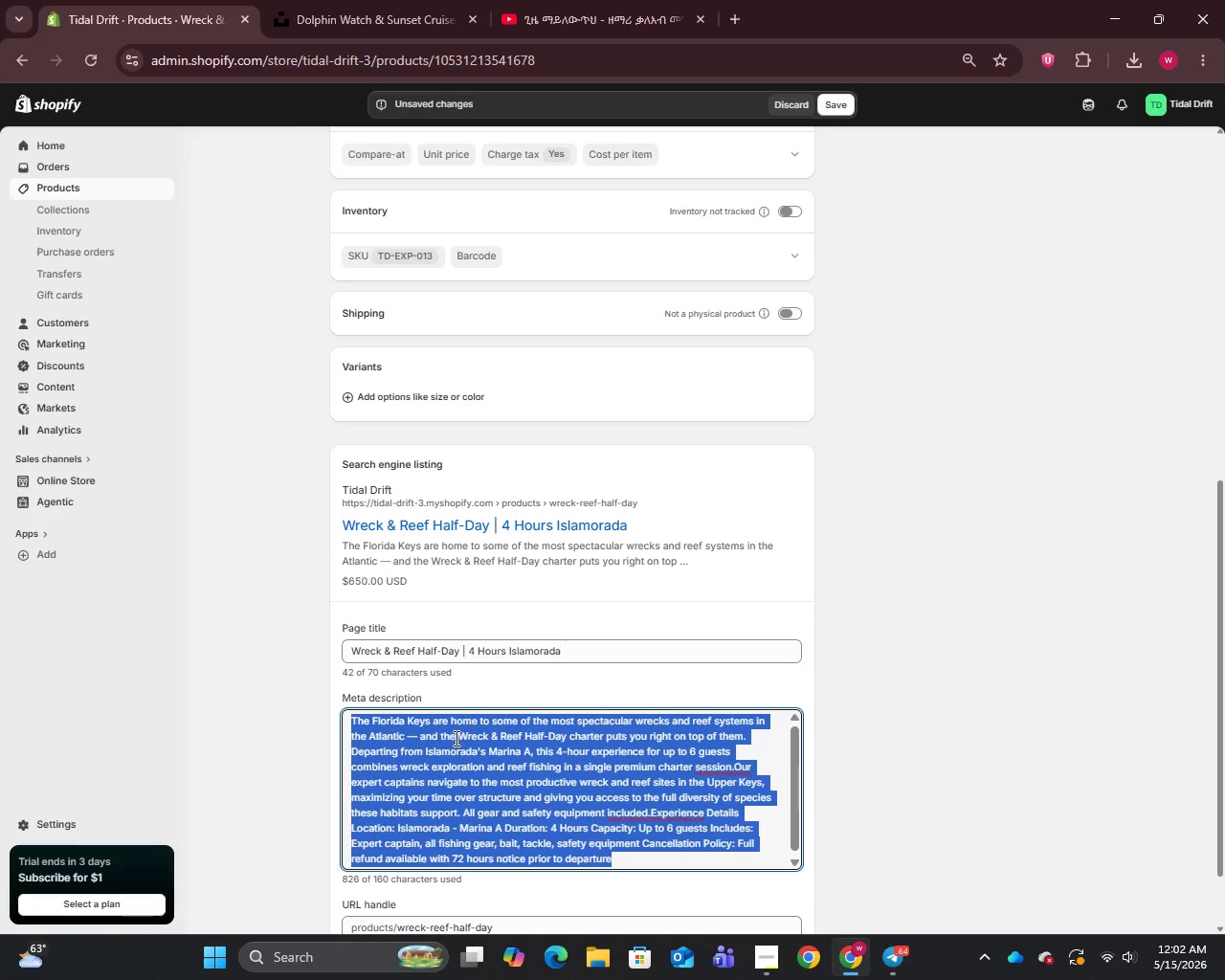 
key(Control+A)
 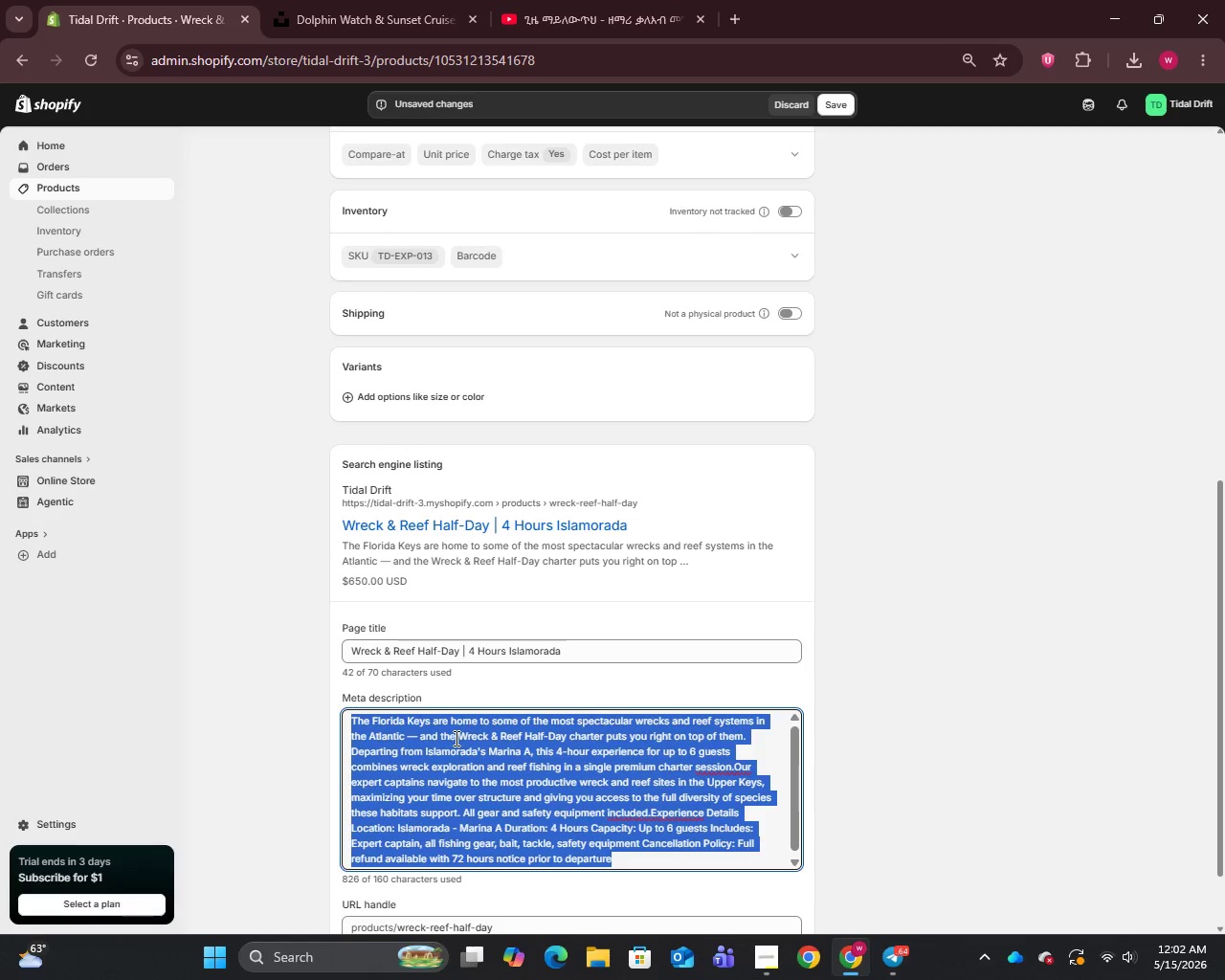 
type(FISH fLO)
key(Backspace)
key(Backspace)
key(Backspace)
key(Backspace)
key(Backspace)
key(Backspace)
key(Backspace)
type(ish Florida Keys wt)
key(Backspace)
type(recks and reefs on a 4-hour charter from Islamorada. Up to 6 guests, all gear included. Book your half-day experience now.)
 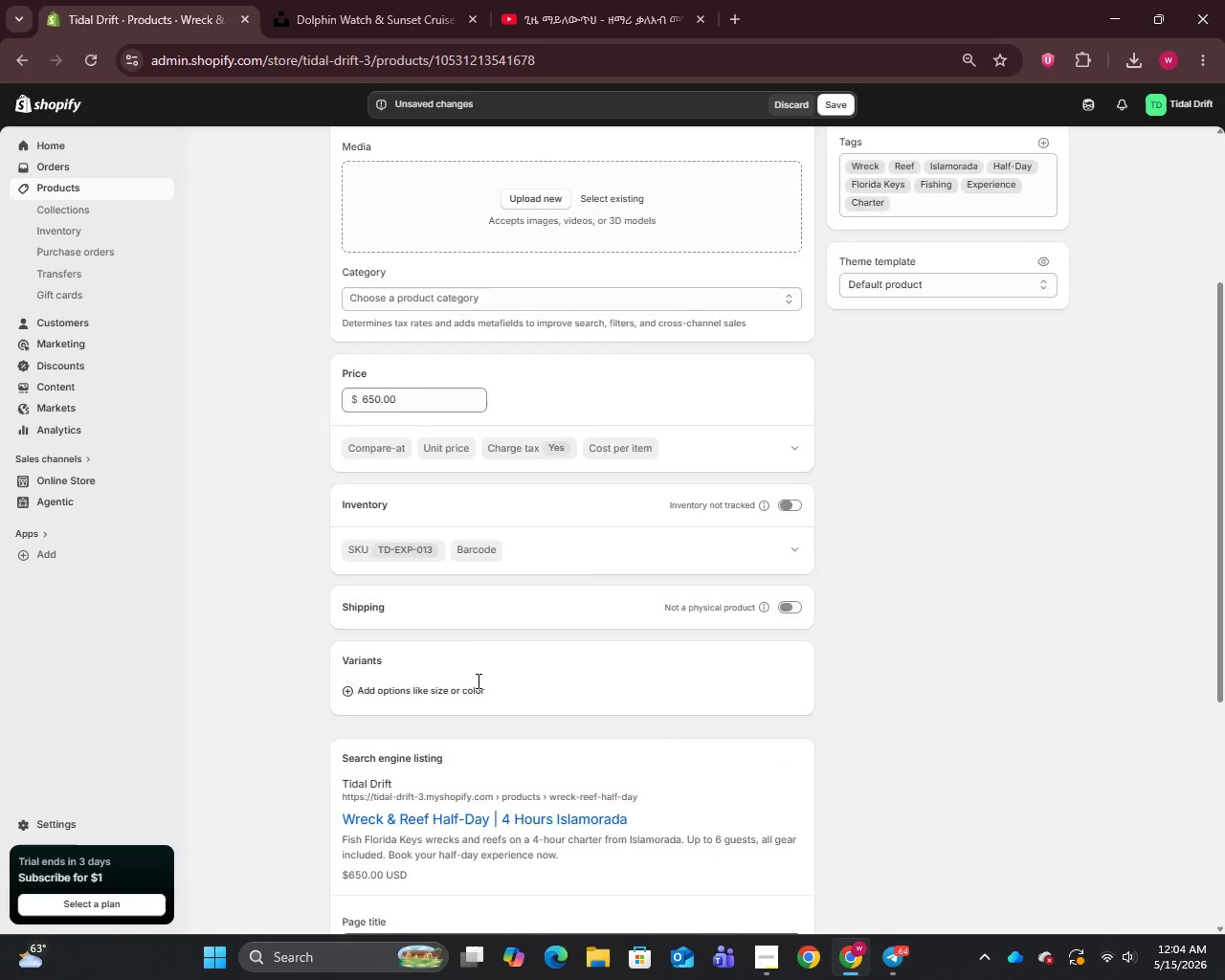 
scroll: coordinate [477, 680], scroll_direction: up, amount: 15.0
 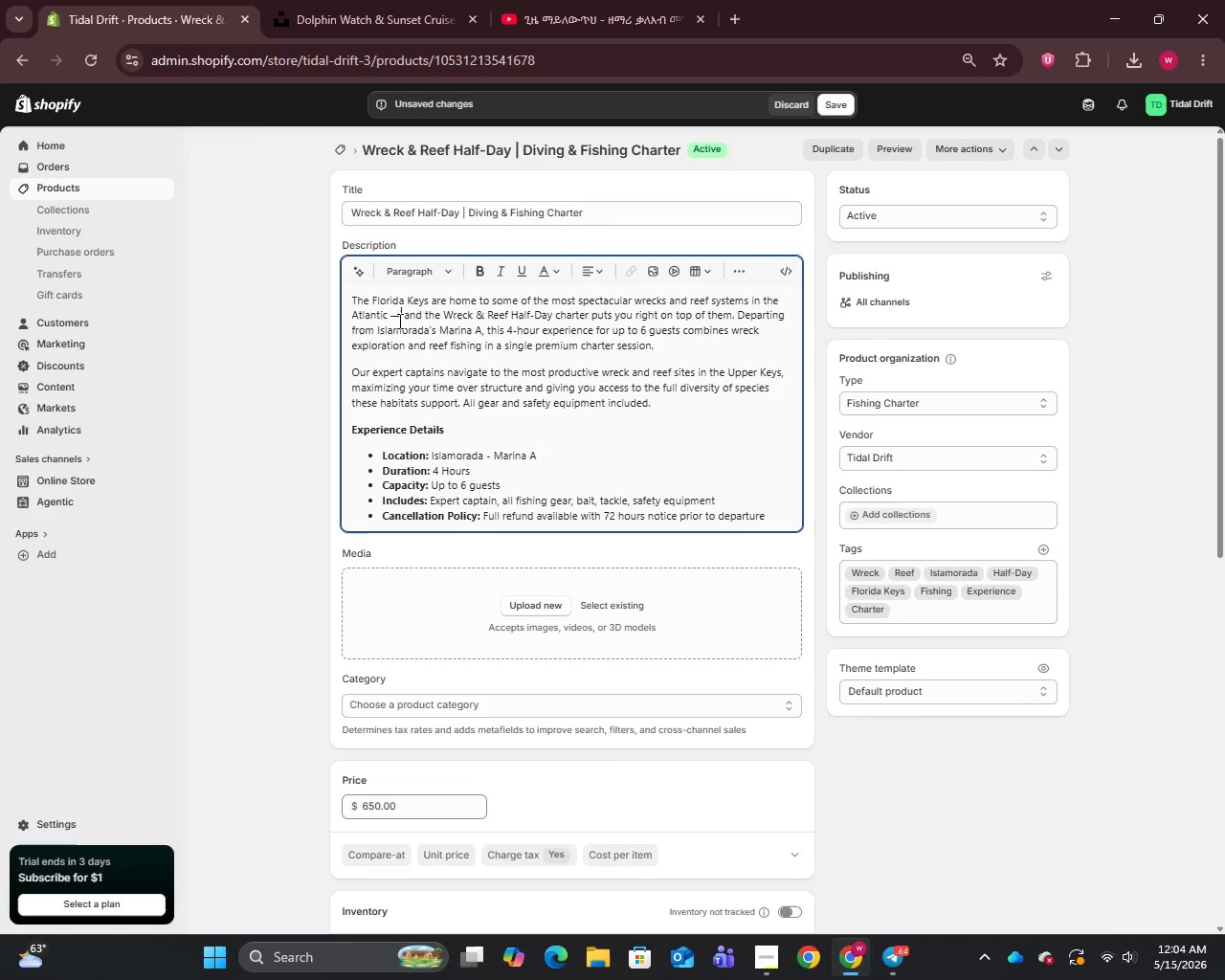 
left_click([398, 321])
 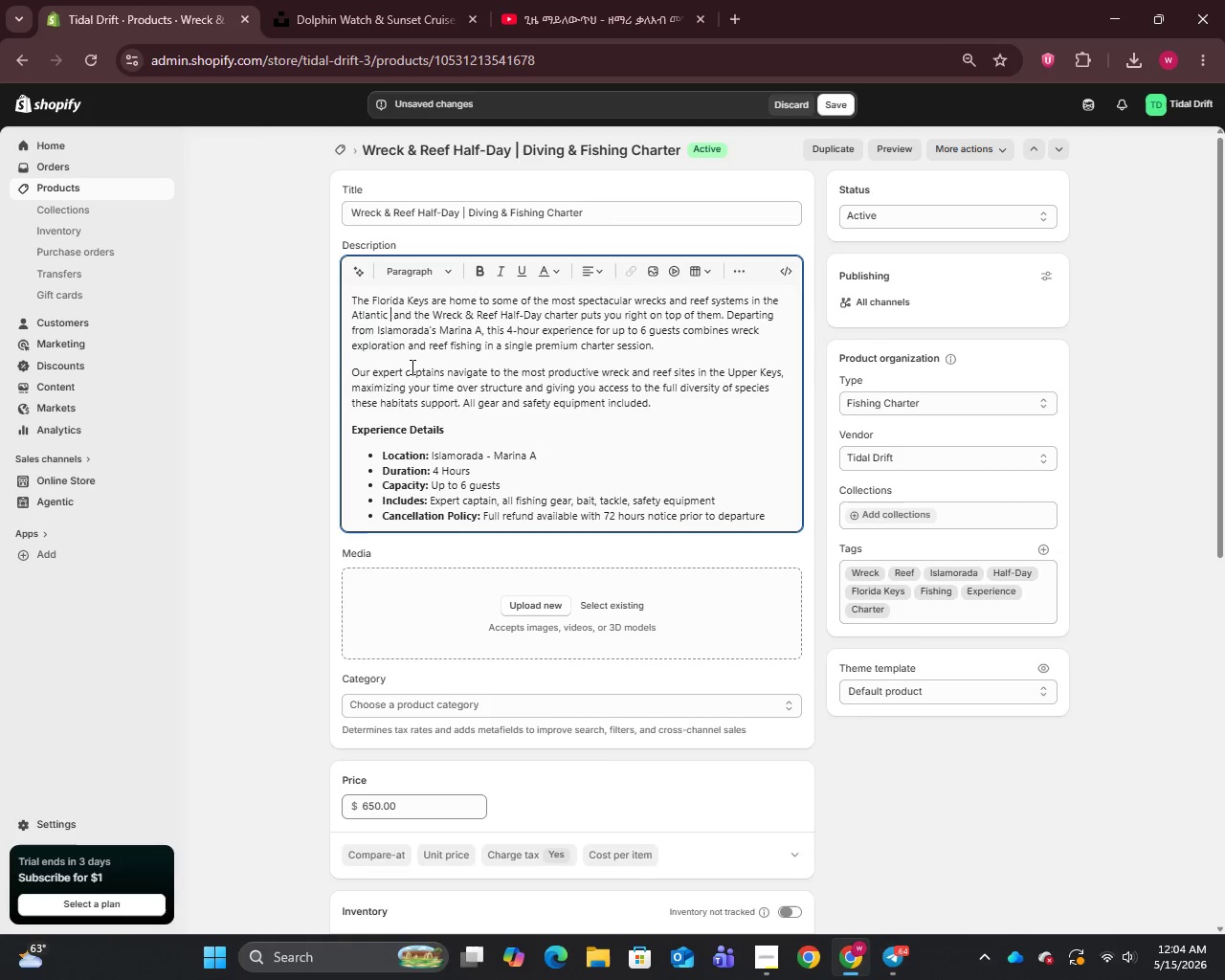 
key(Backspace)
 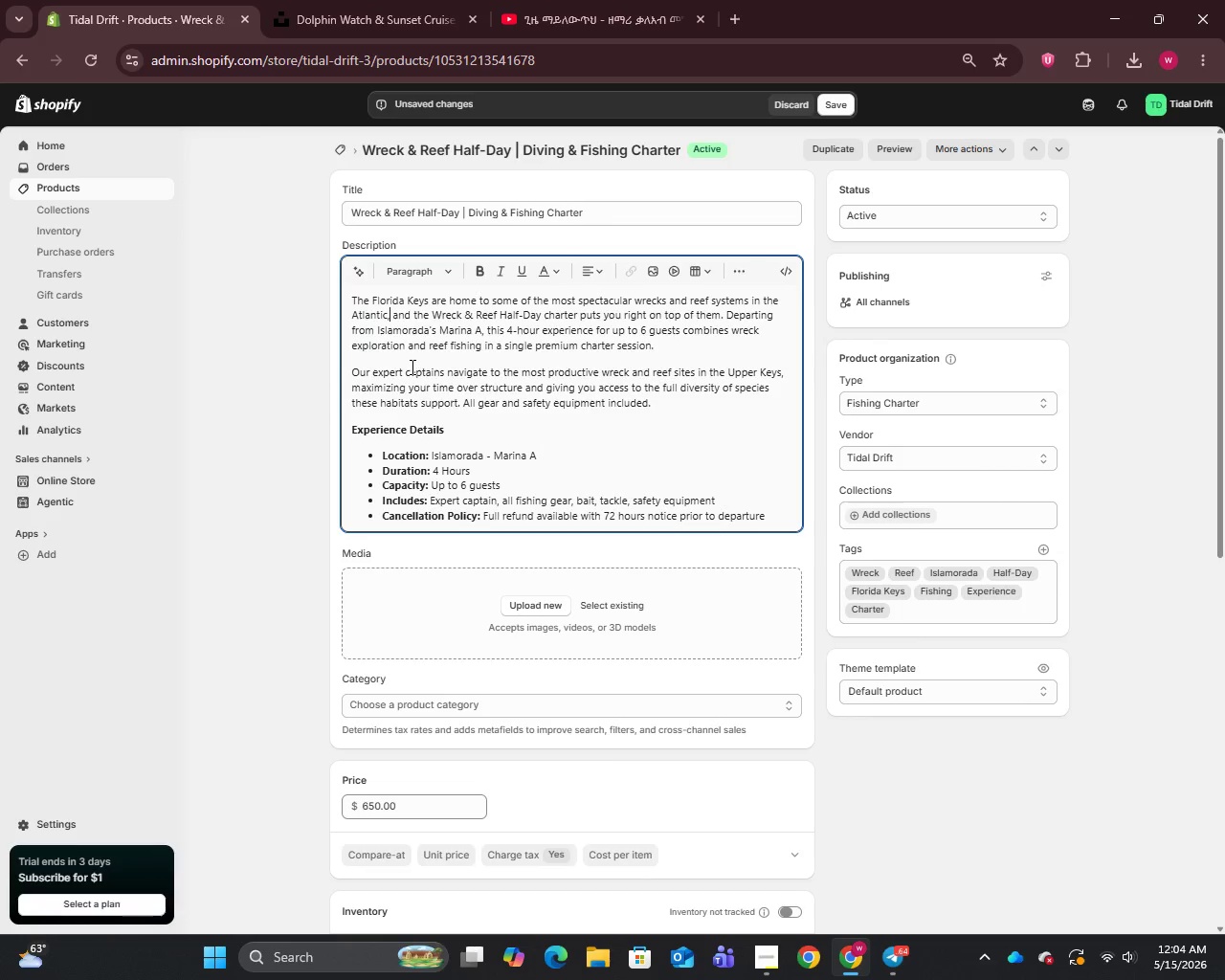 
key(Backspace)
 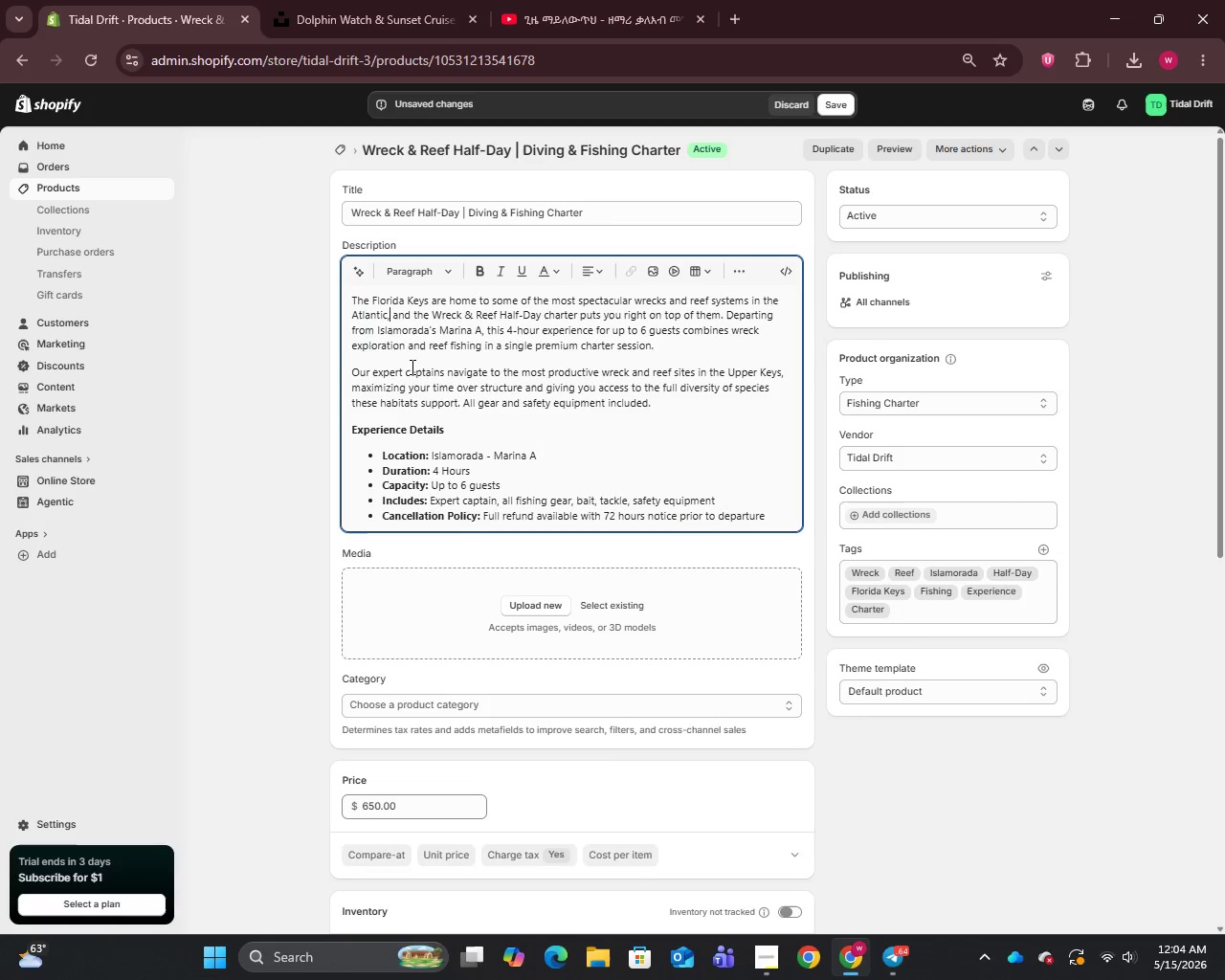 
key(Comma)
 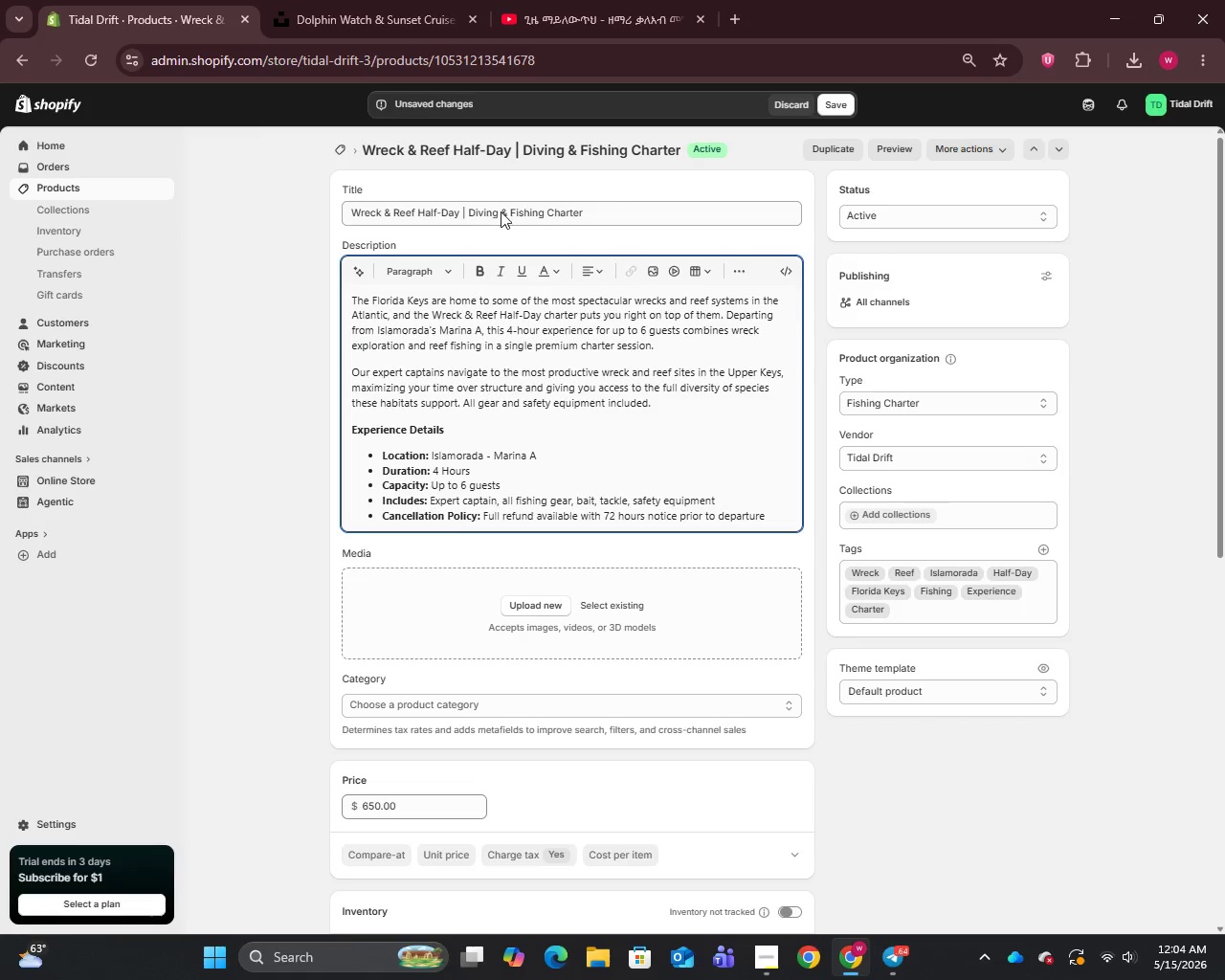 
left_click([501, 212])
 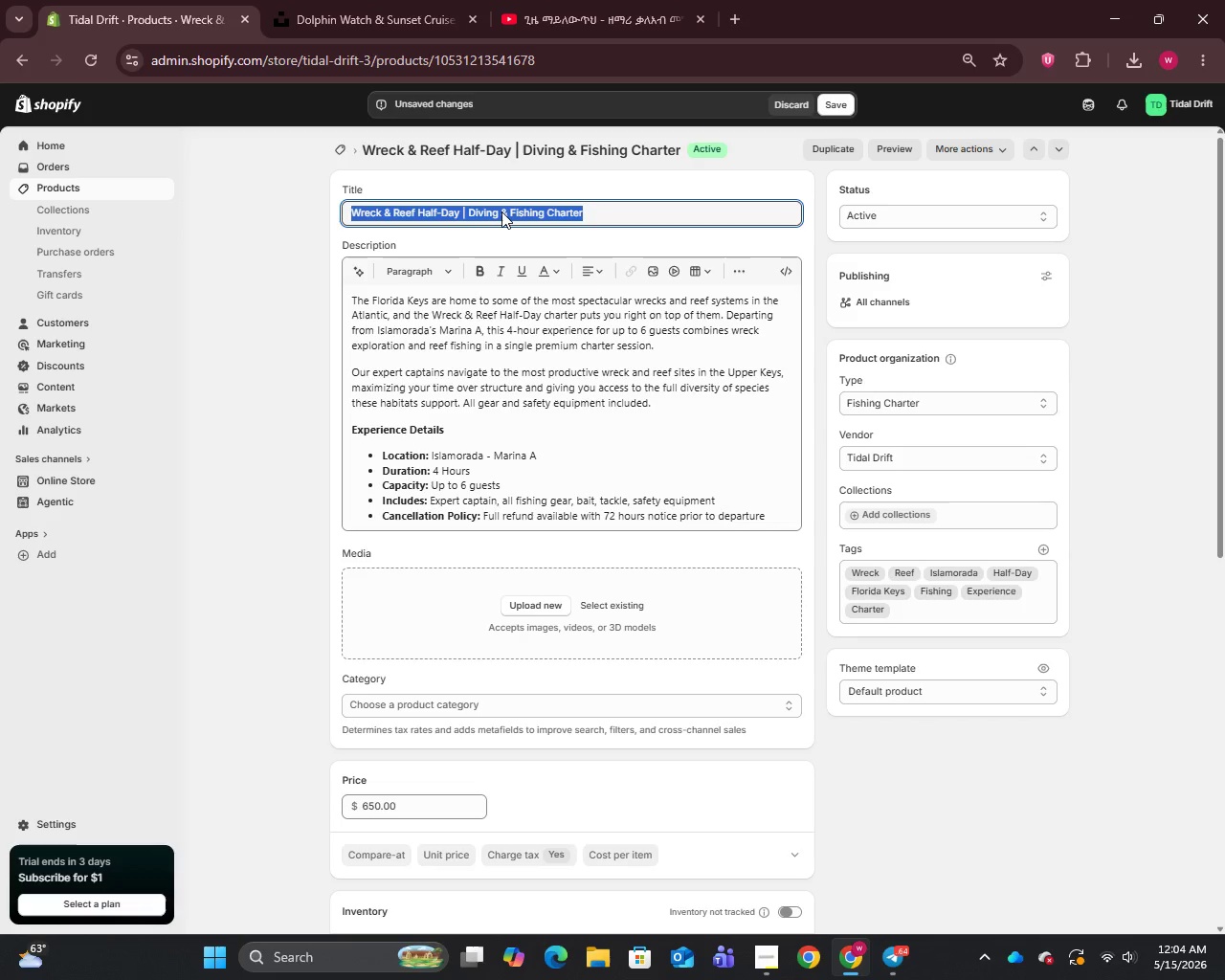 
key(Control+A)
 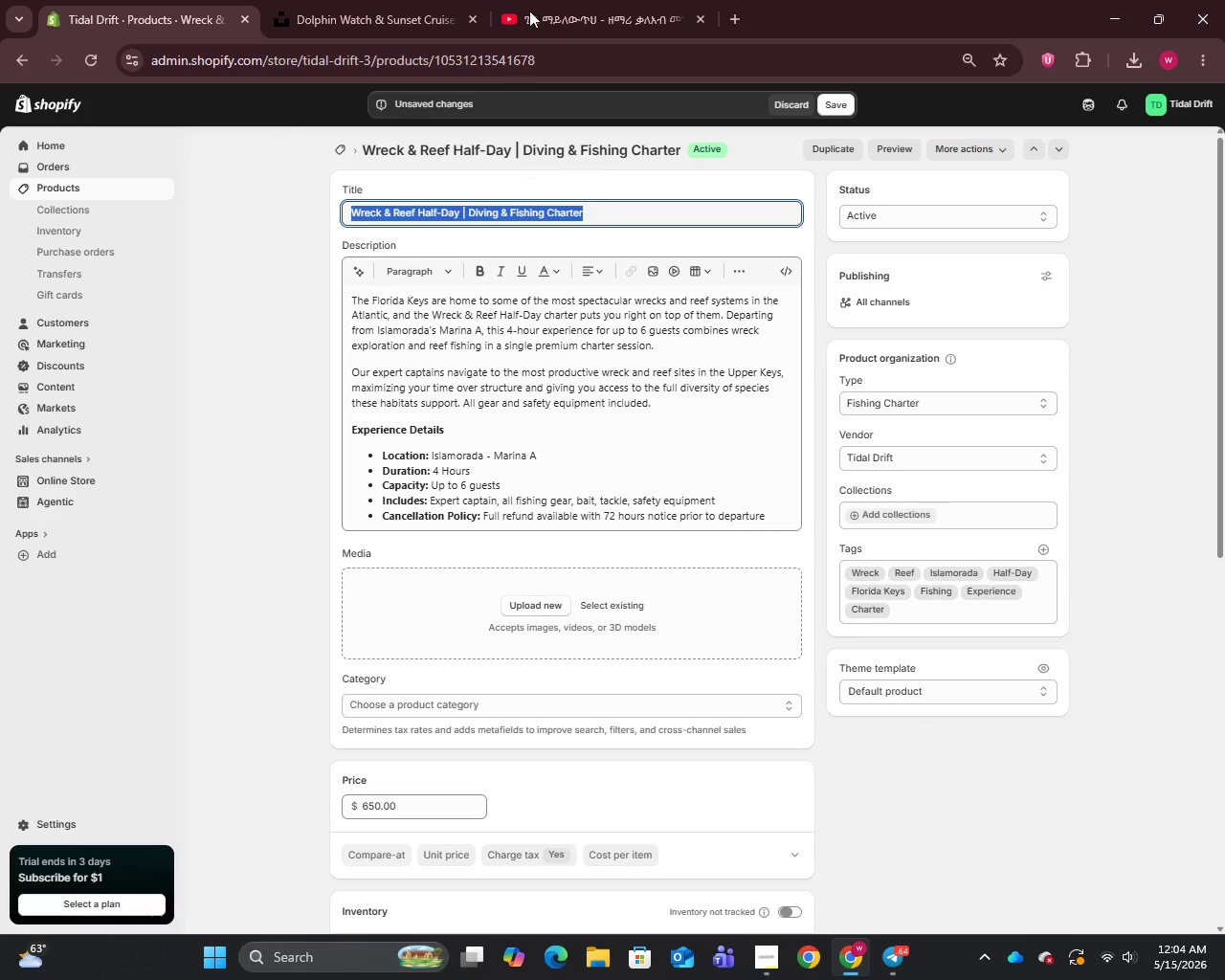 
key(Control+C)
 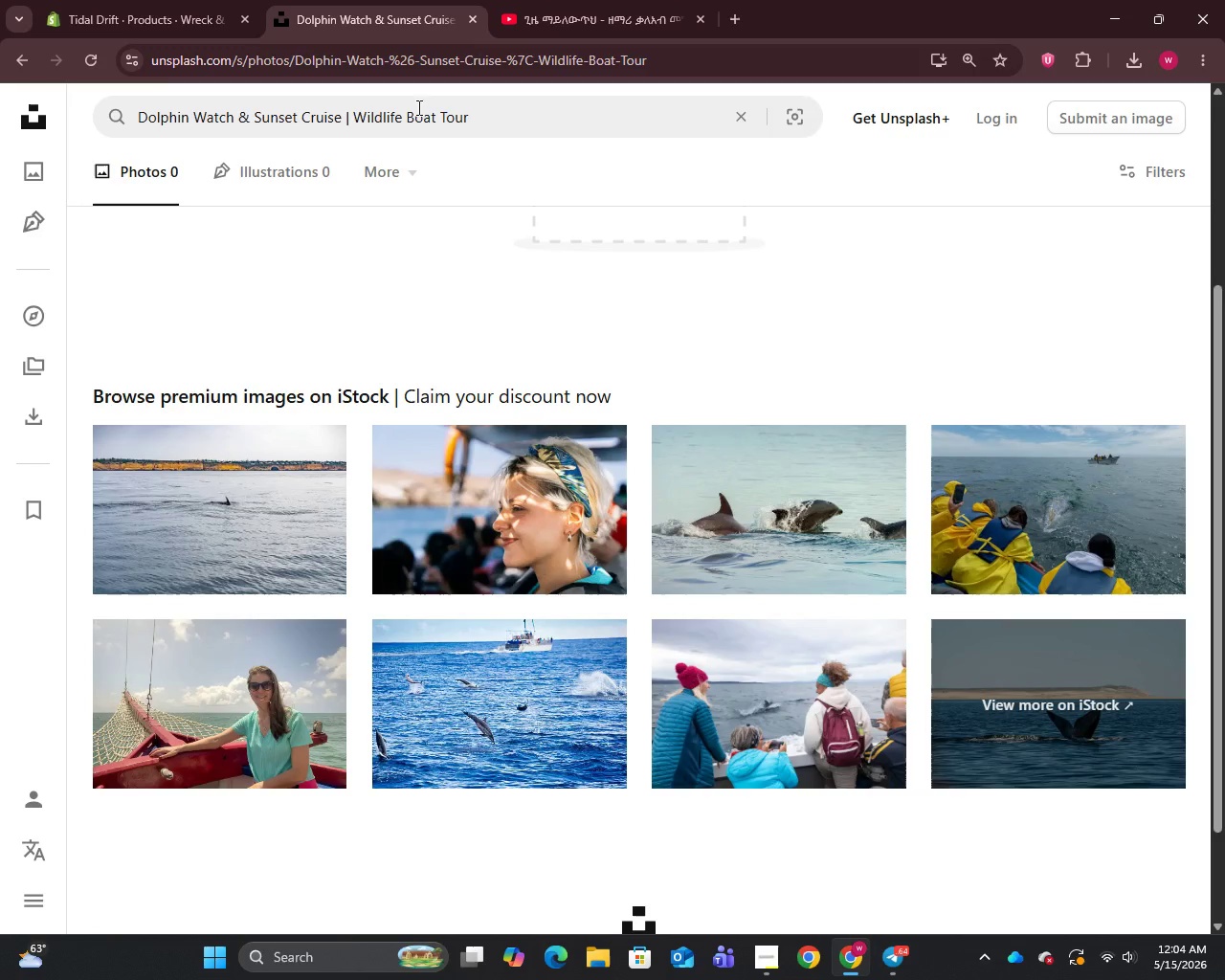 
left_click([426, 0])
 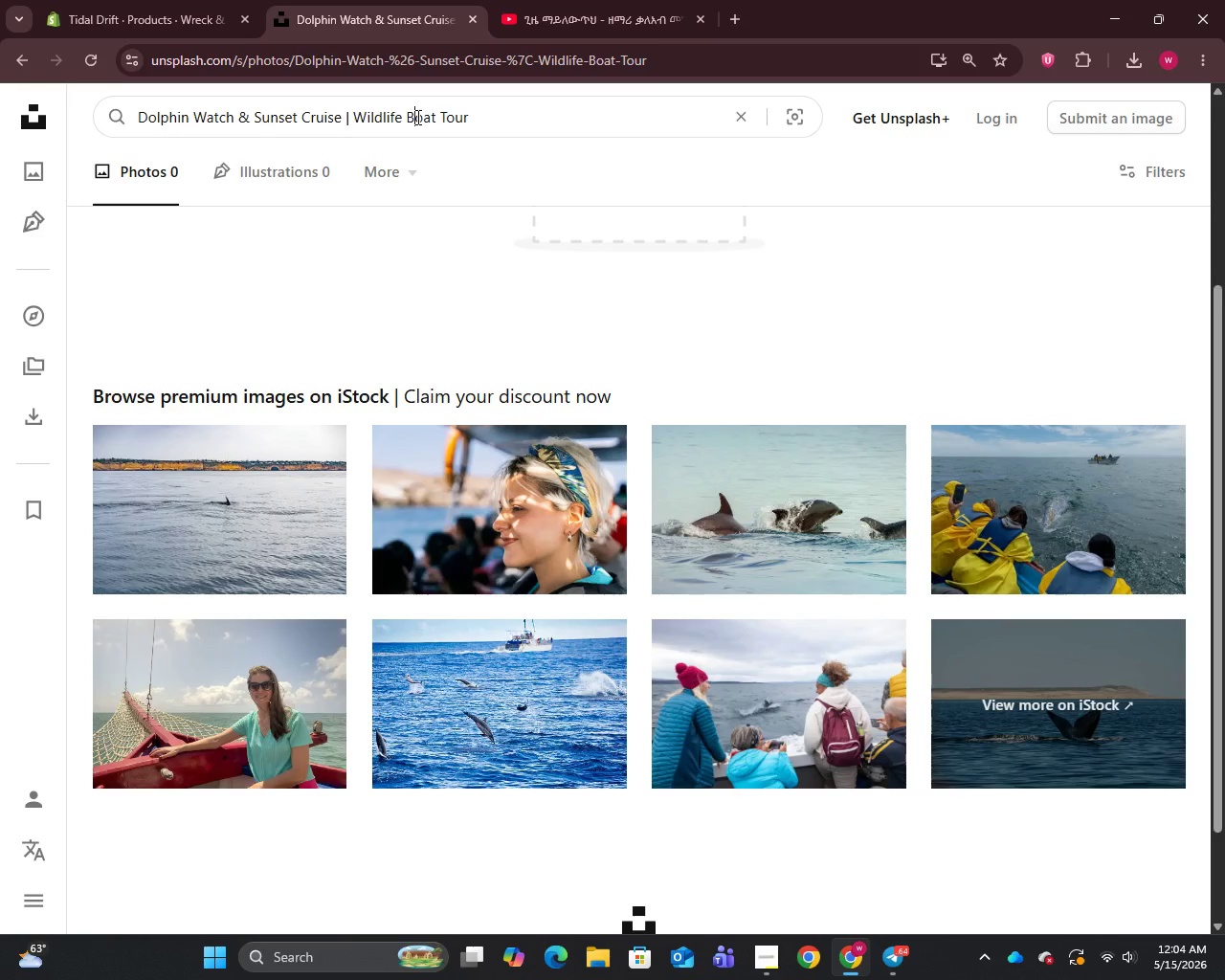 
left_click([416, 117])
 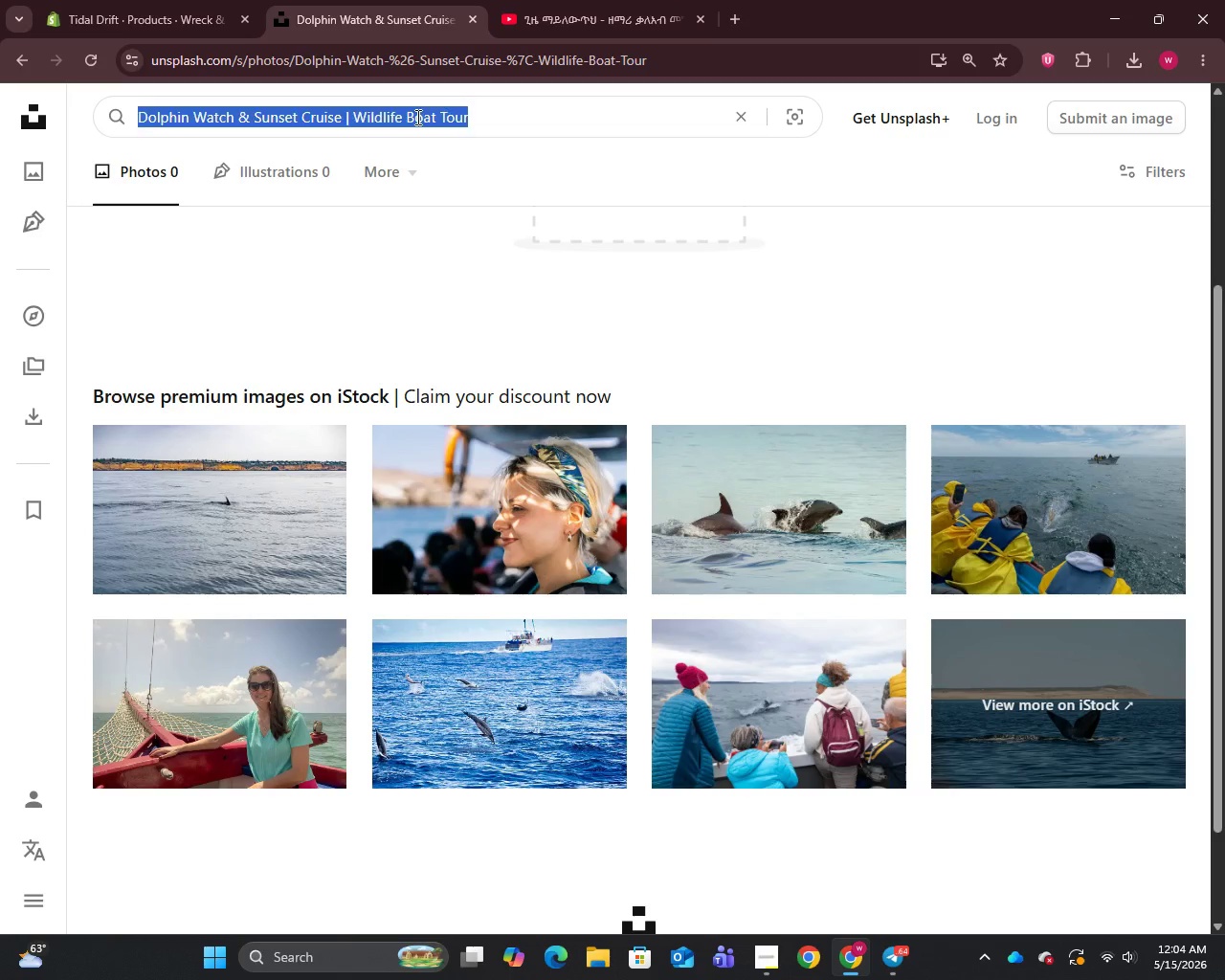 
key(Control+A)
 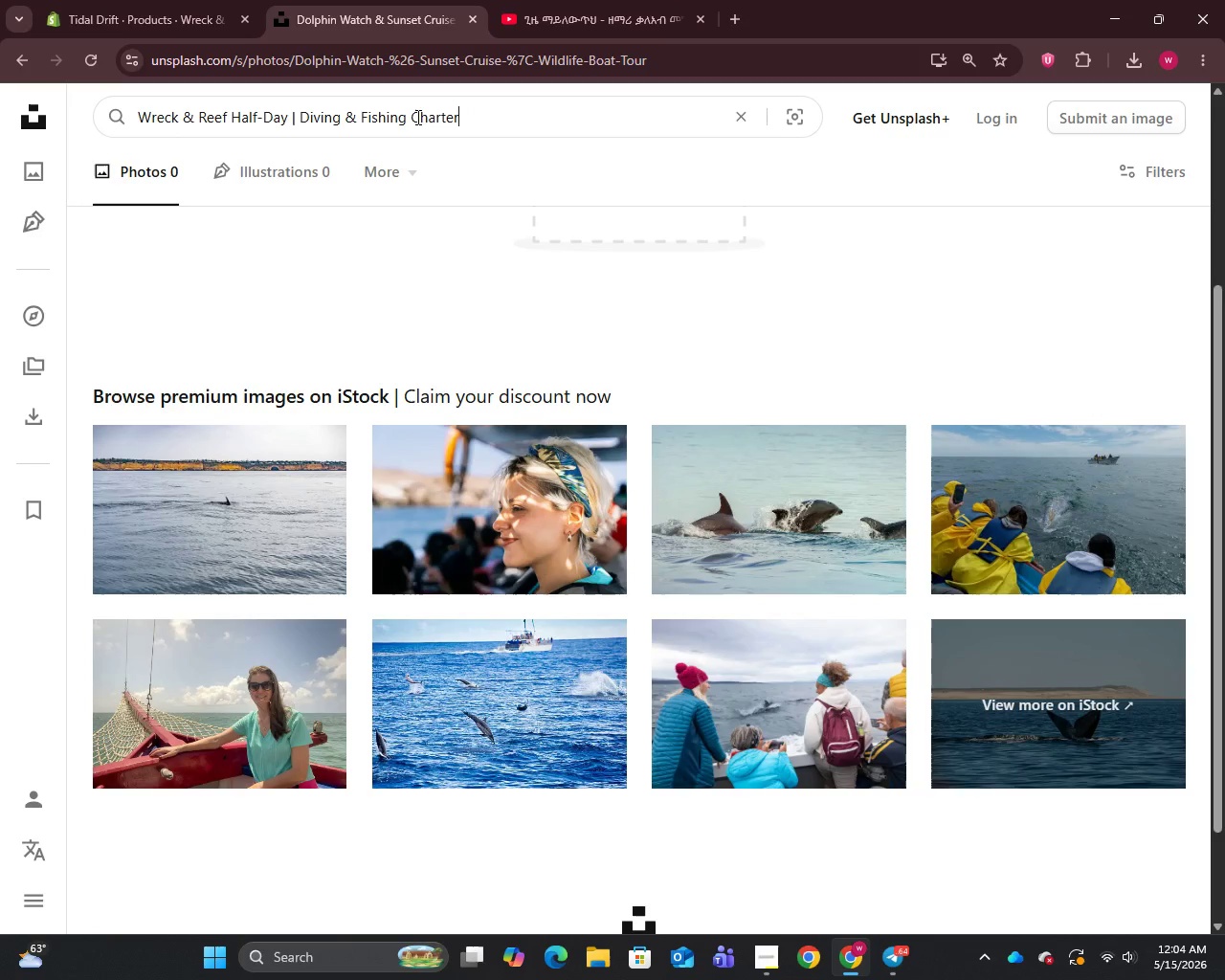 
key(Control+V)
 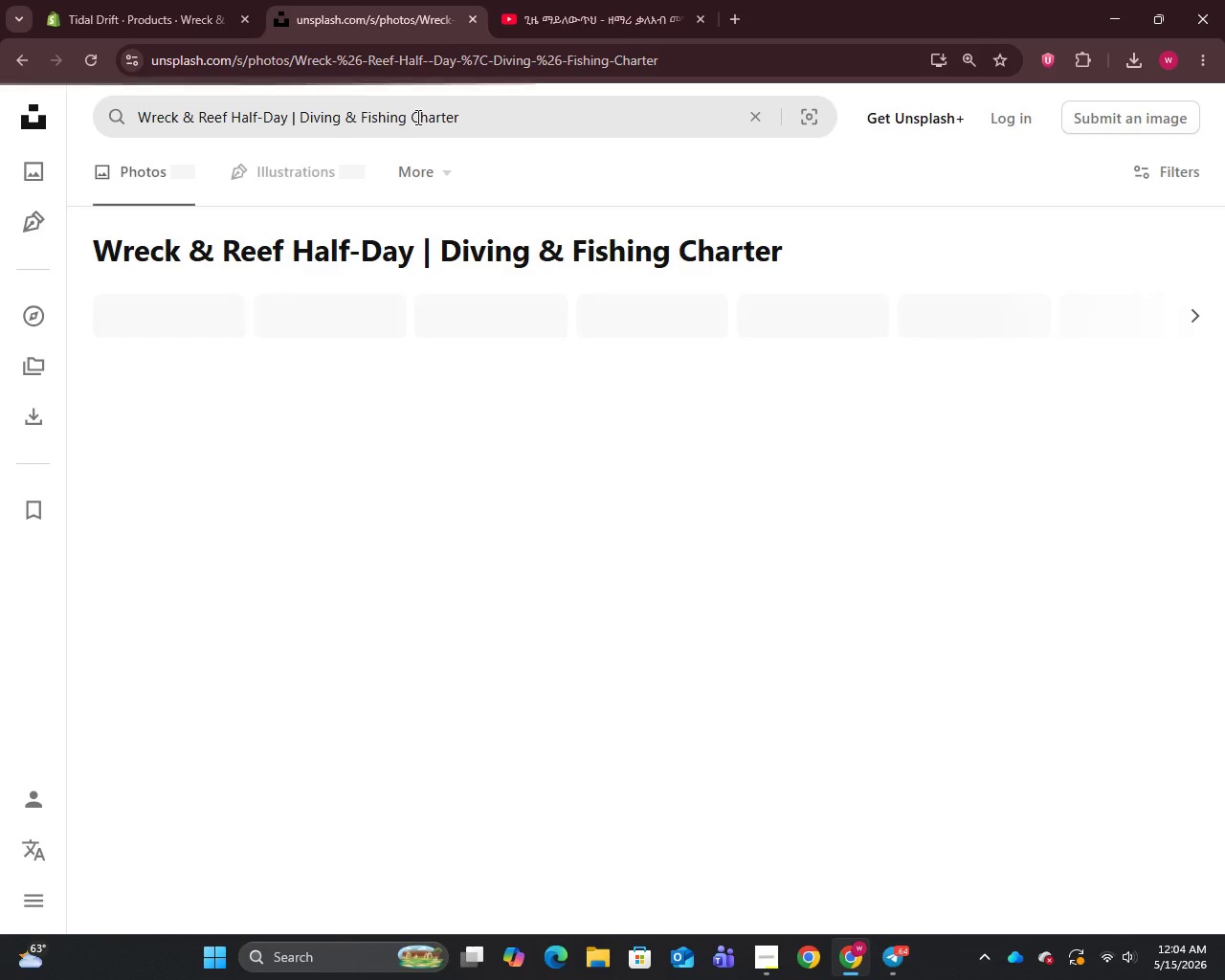 
key(Enter)
 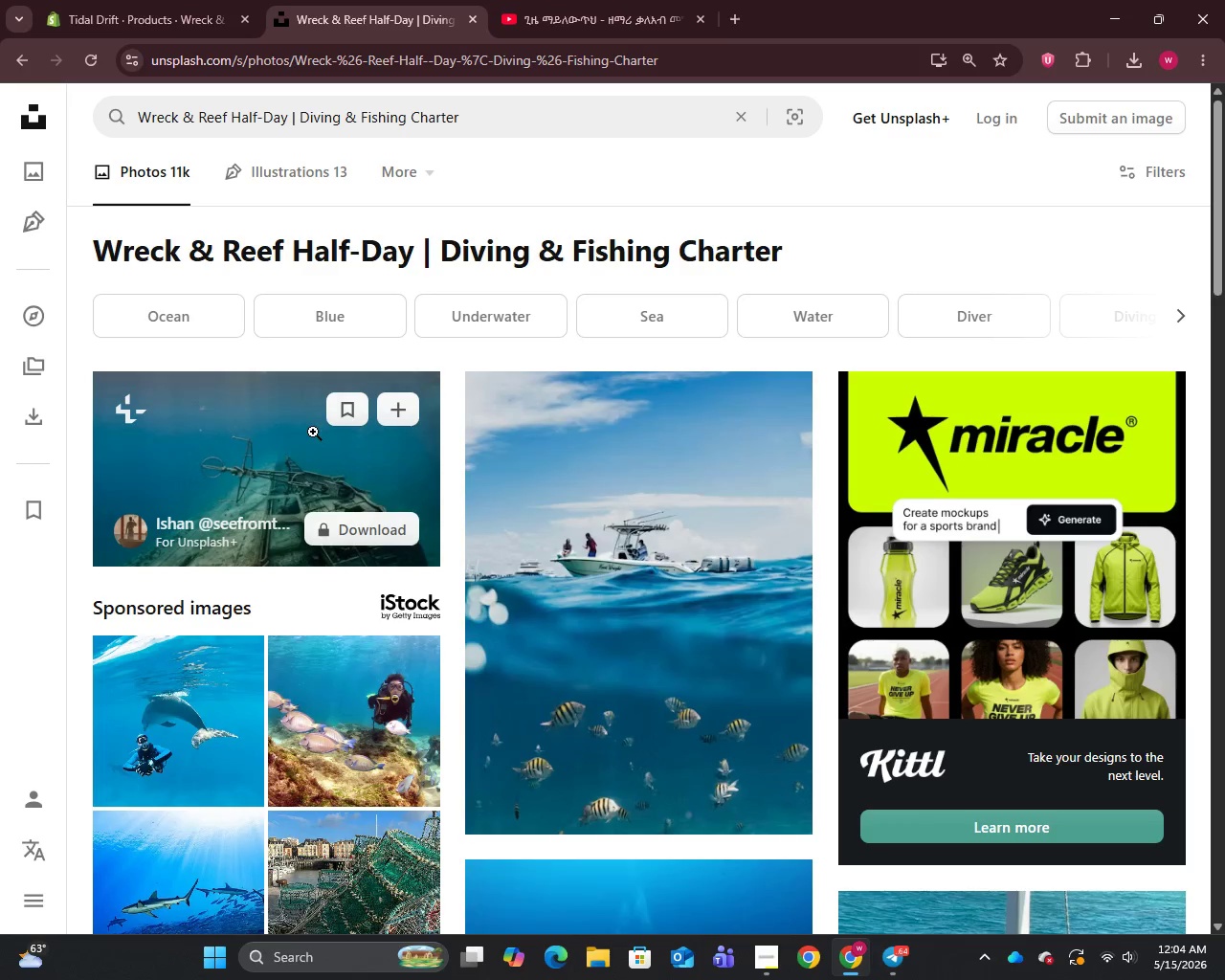 
right_click([308, 458])
 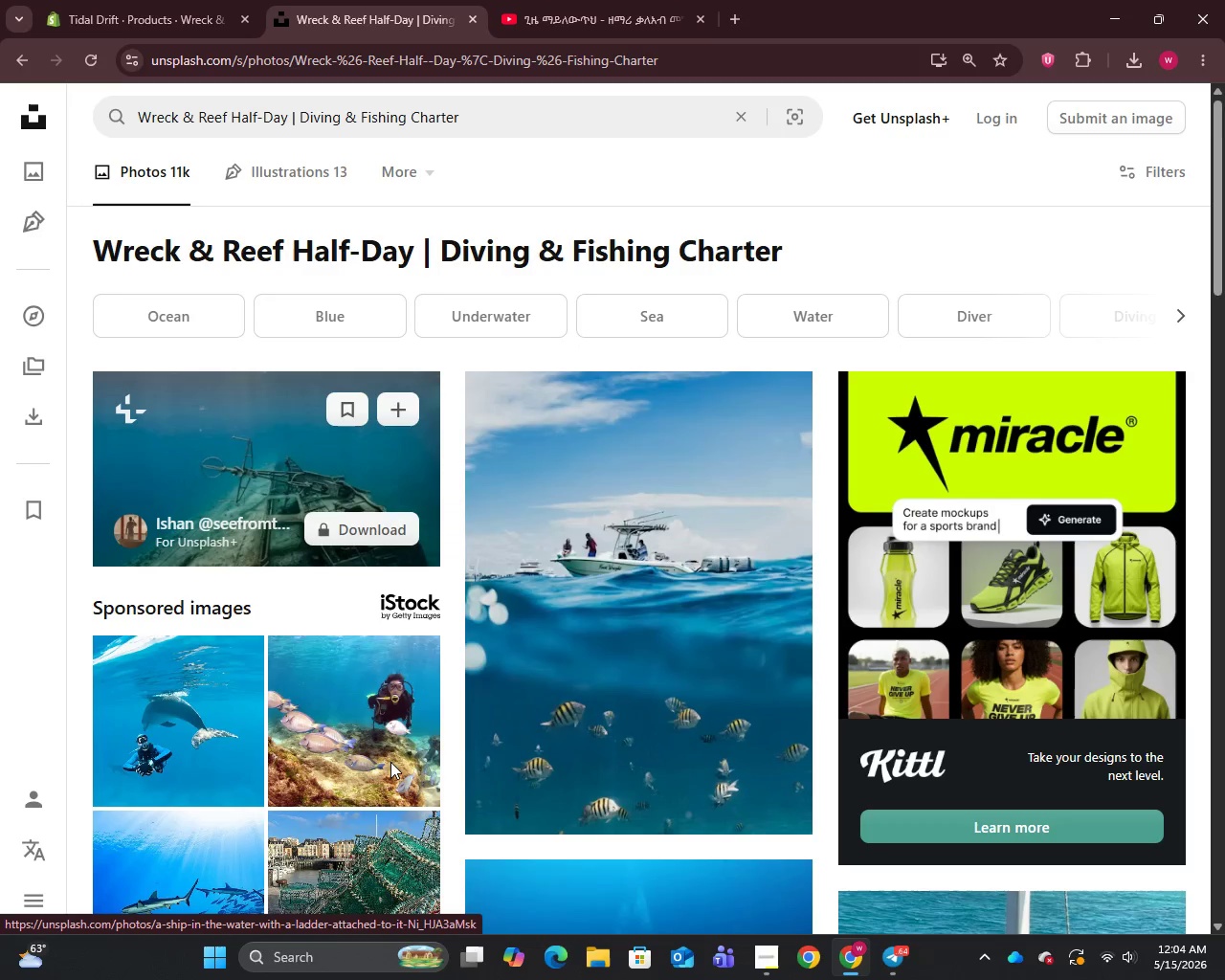 
left_click([390, 762])
 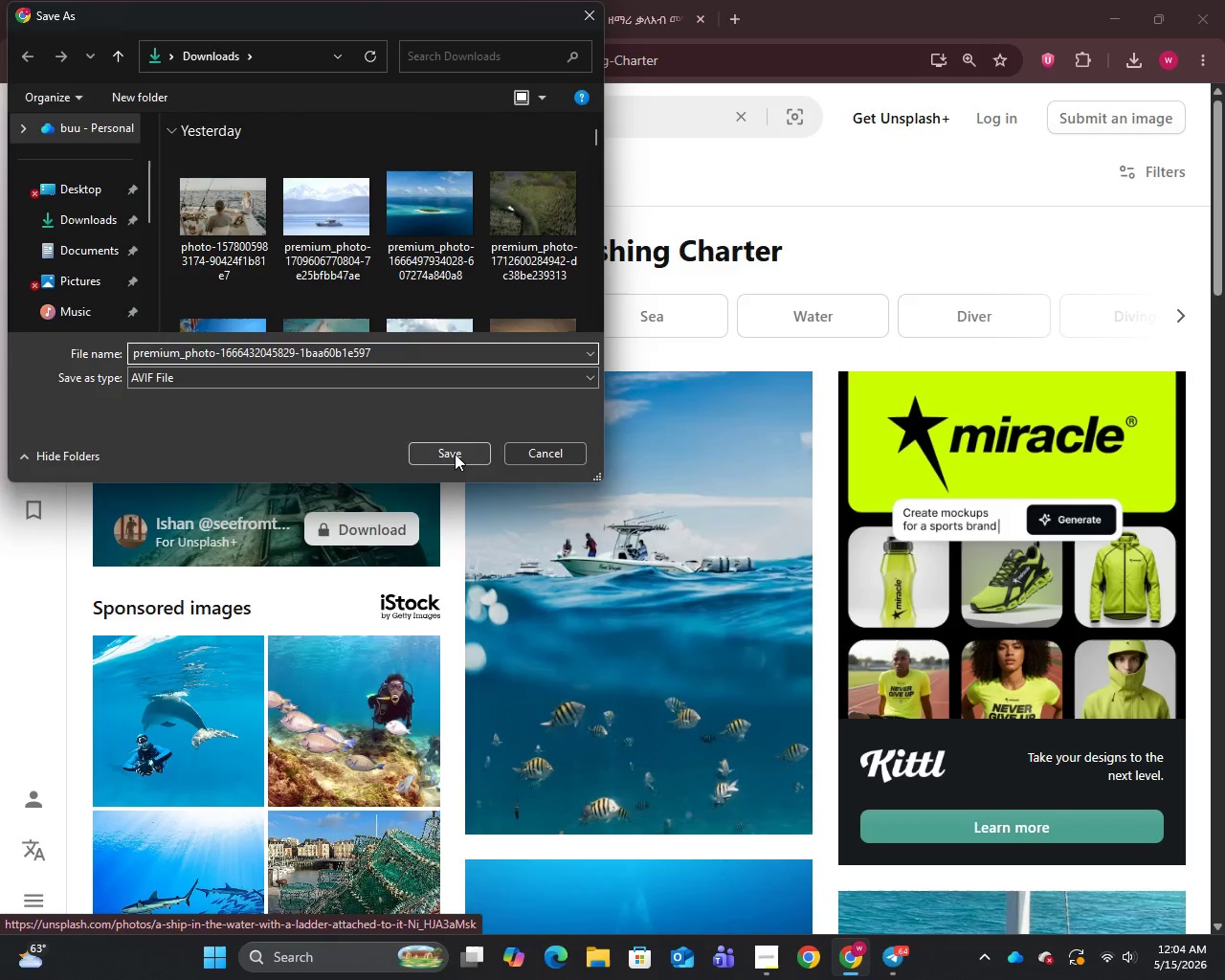 
left_click([455, 454])
 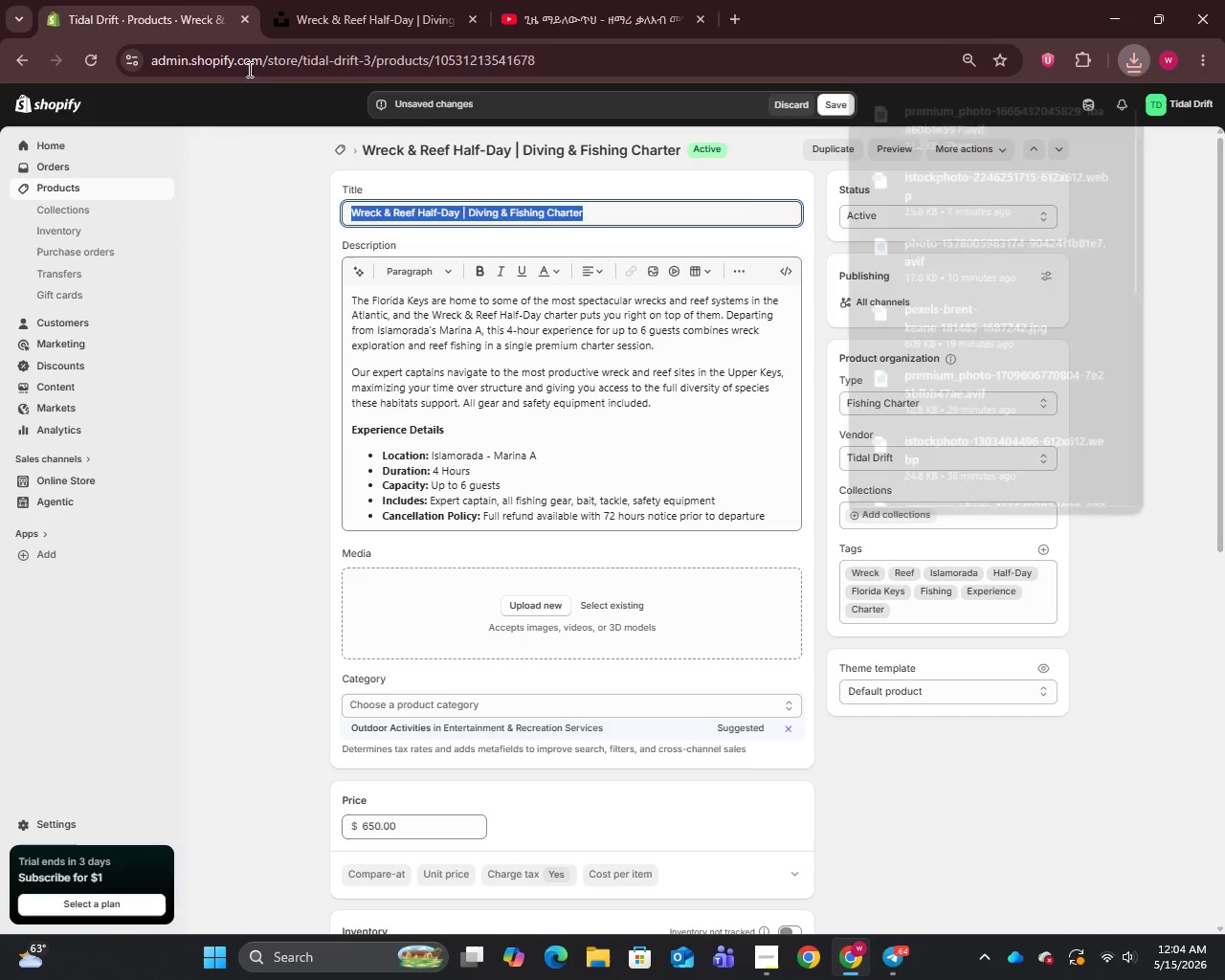 
left_click([197, 0])
 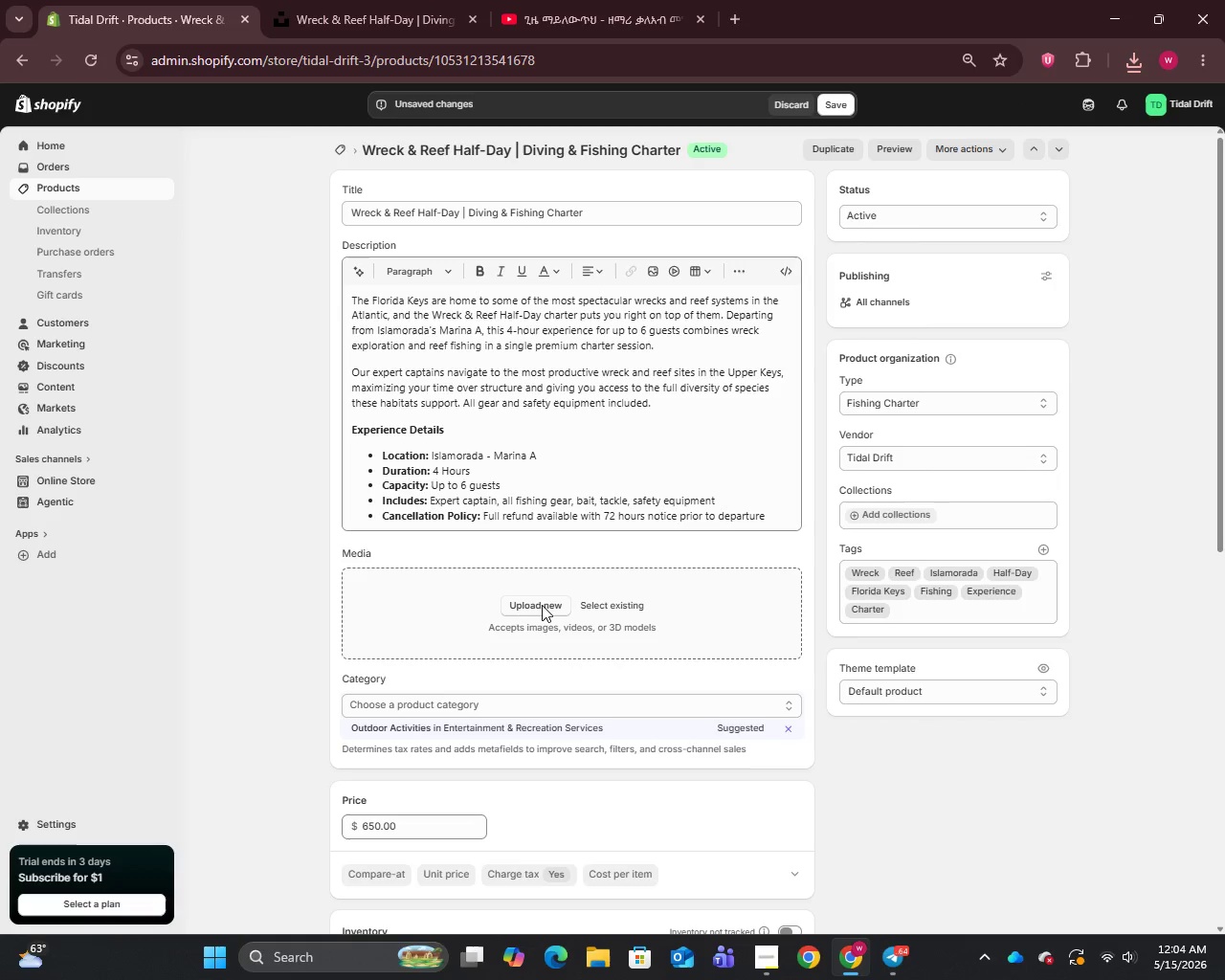 
left_click([542, 605])
 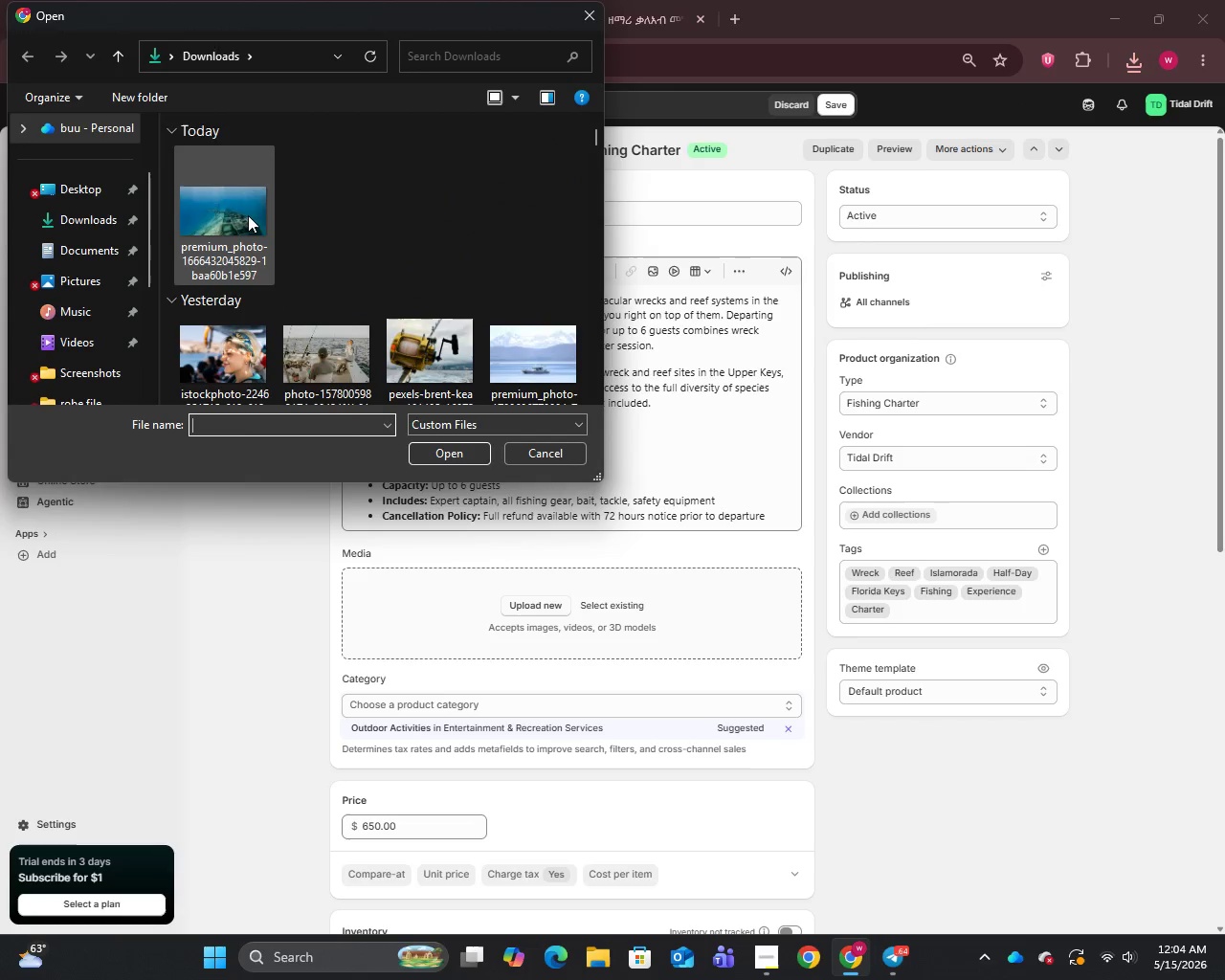 
left_click([248, 215])
 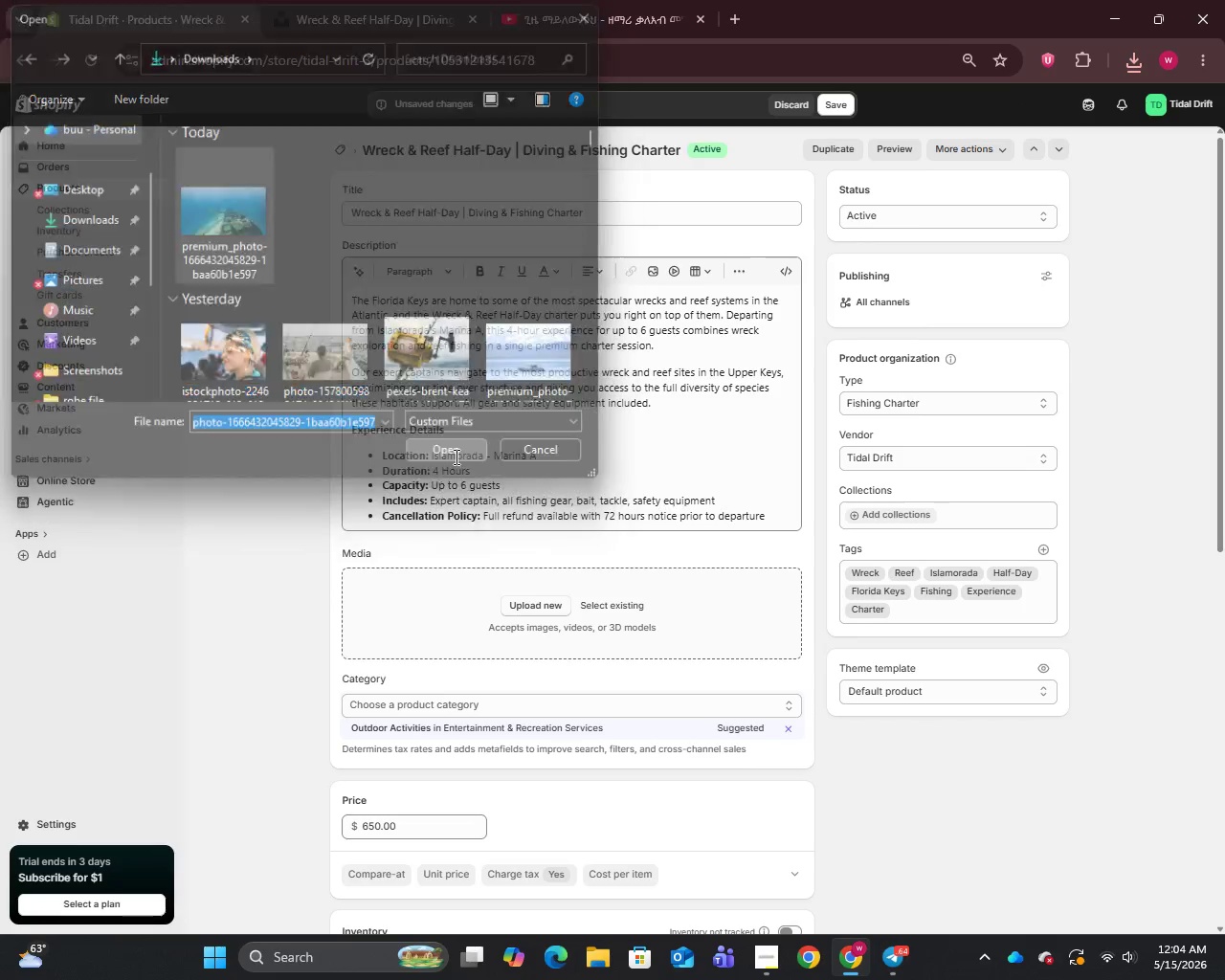 
left_click([454, 457])
 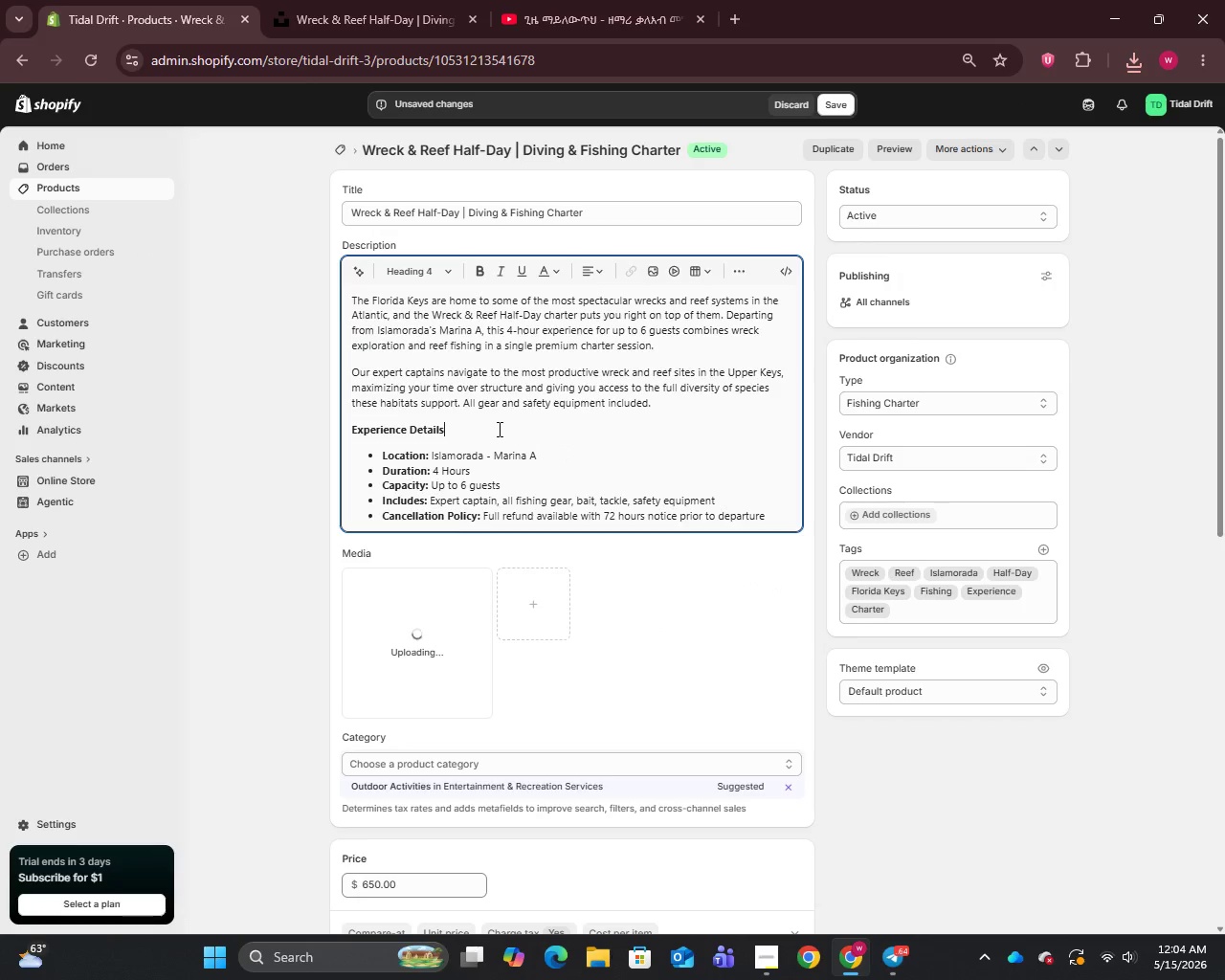 
left_click([498, 429])
 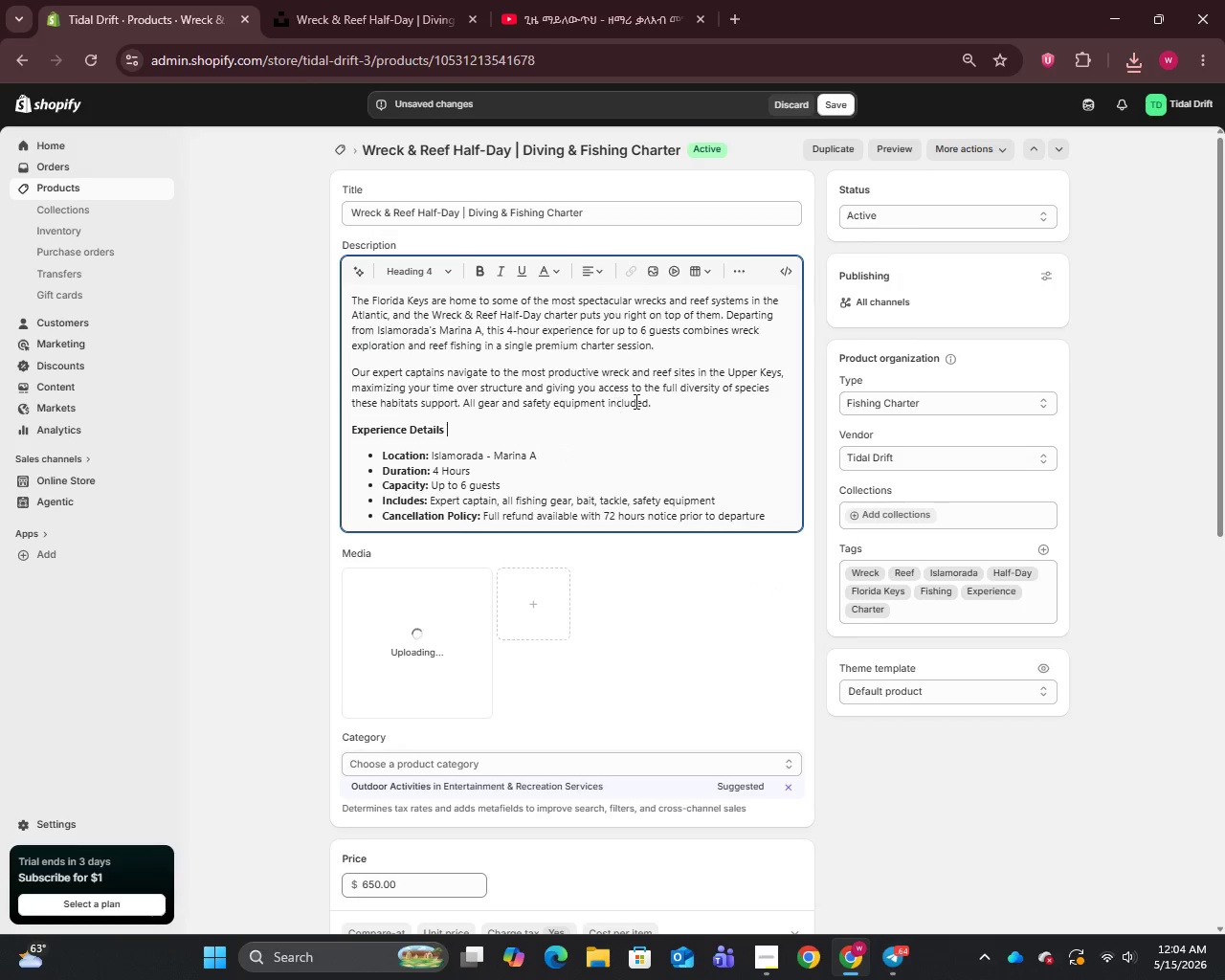 
key(Space)
 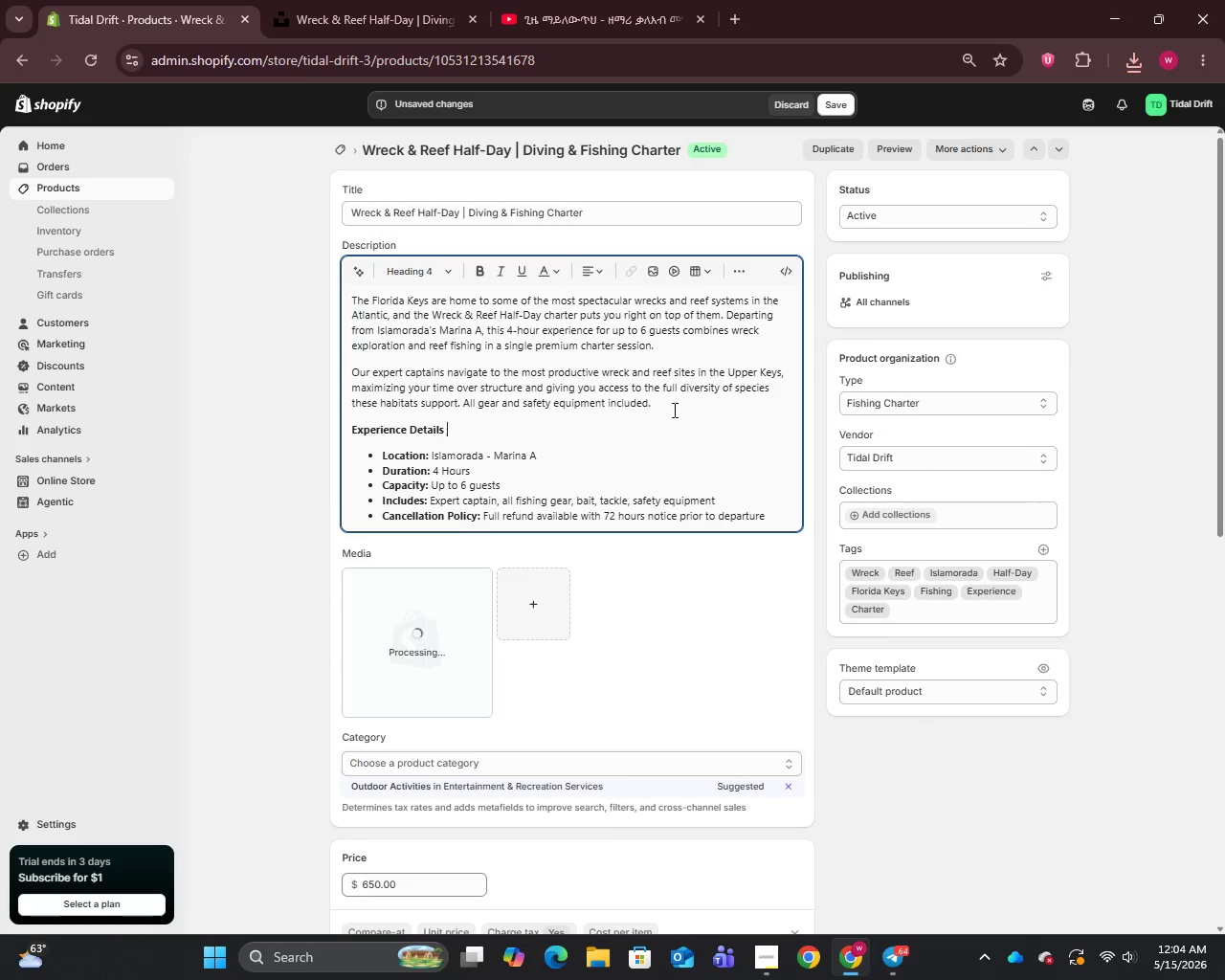 
left_click([673, 410])
 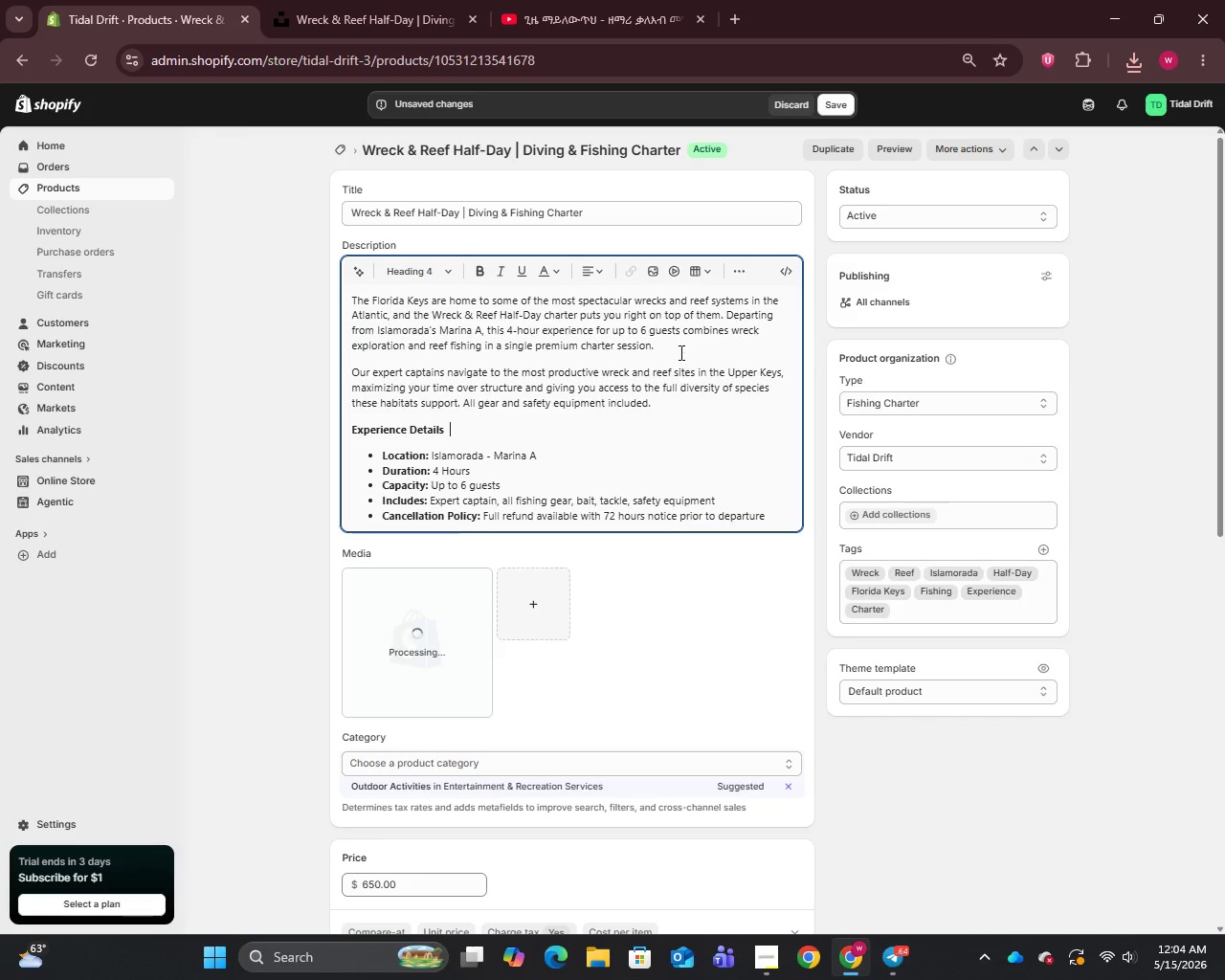 
key(Space)
 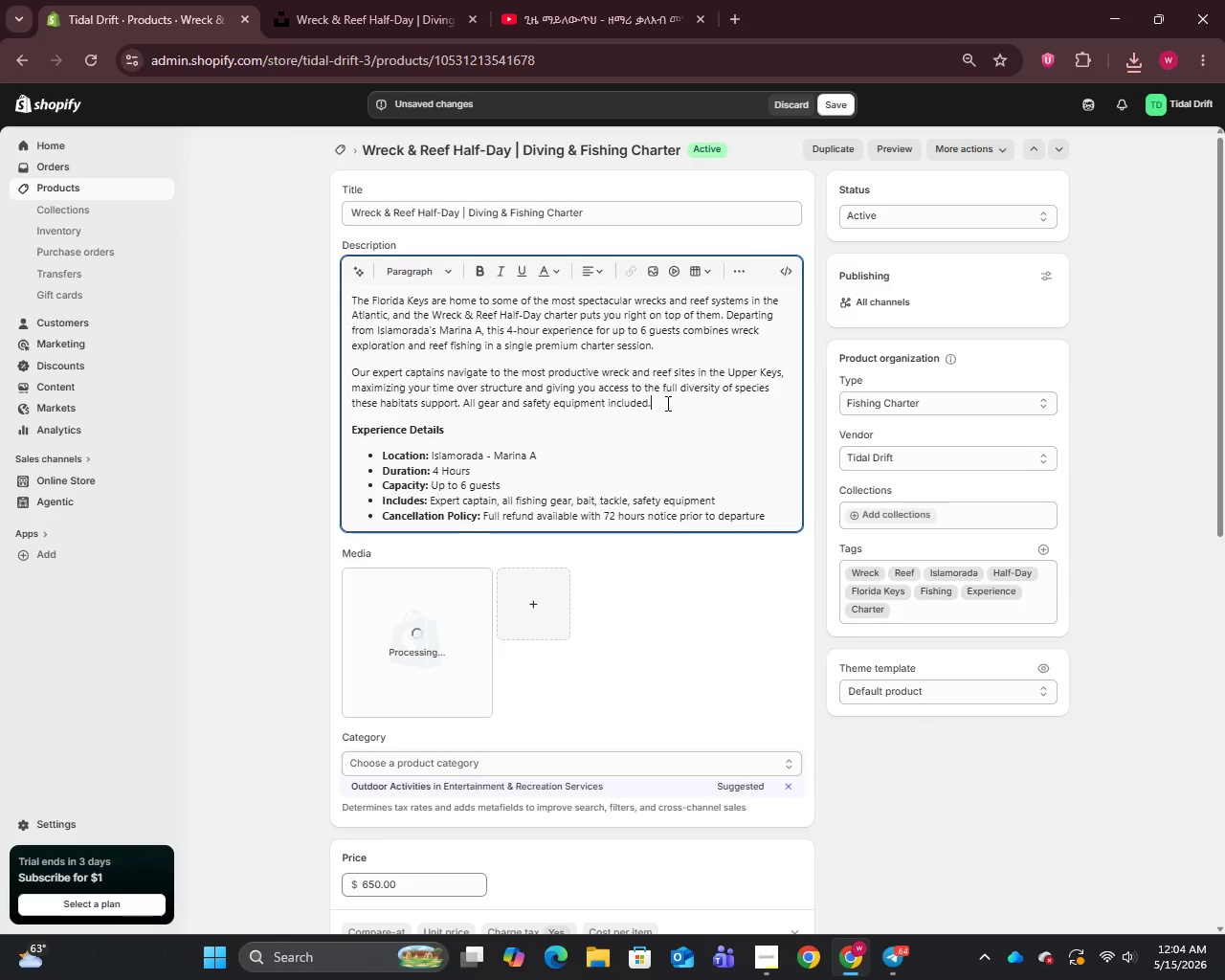 
left_click([666, 403])
 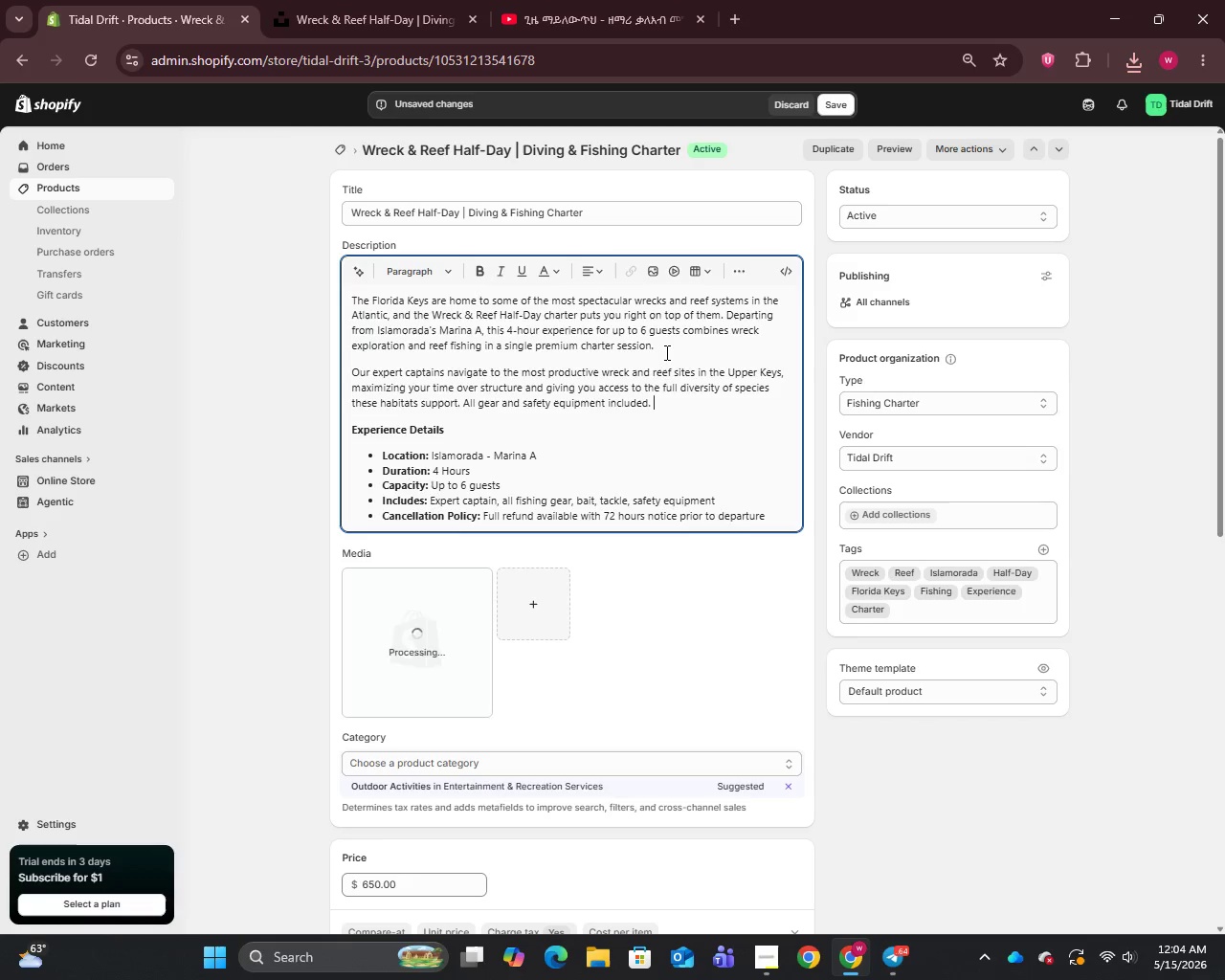 
key(Space)
 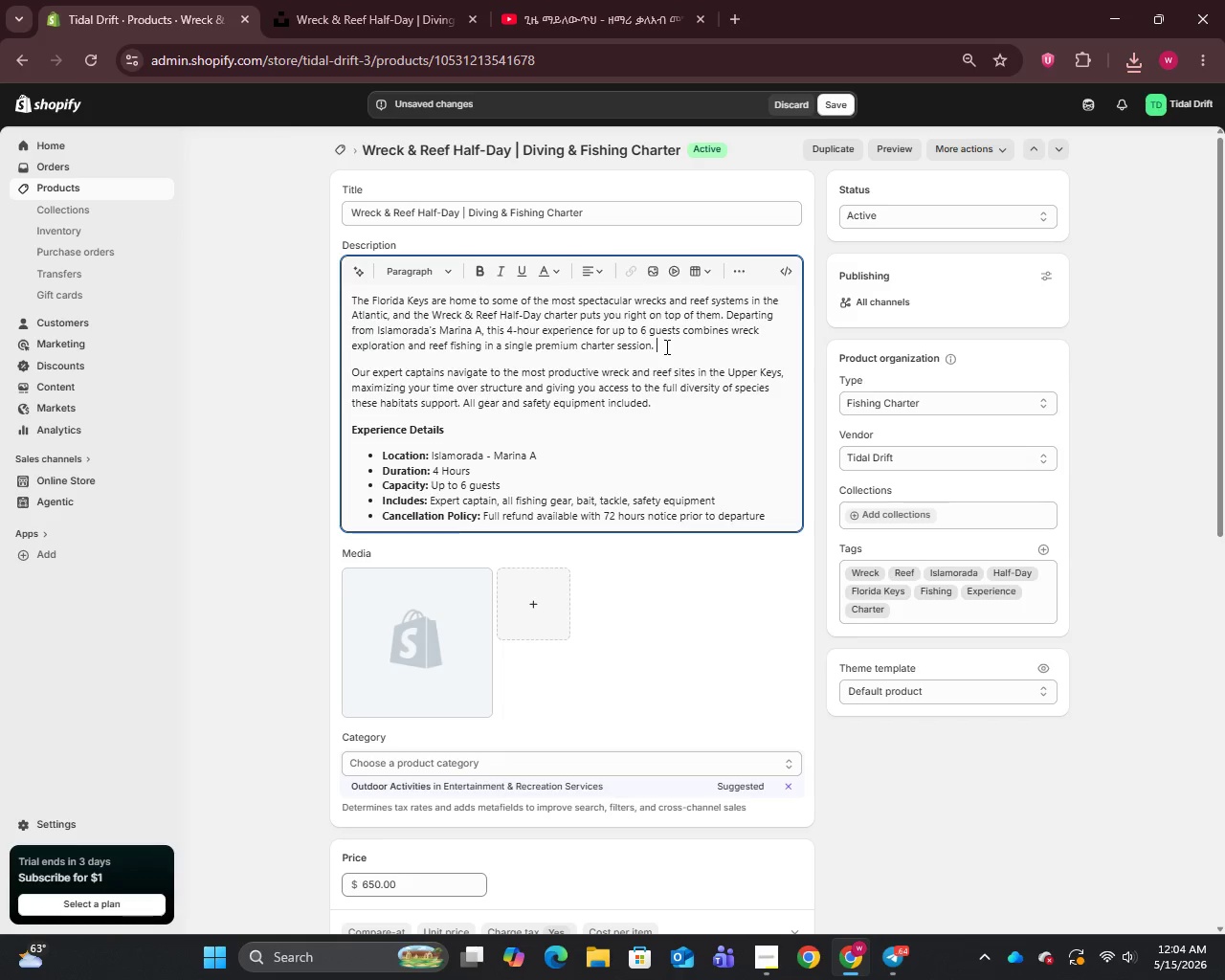 
left_click([665, 346])
 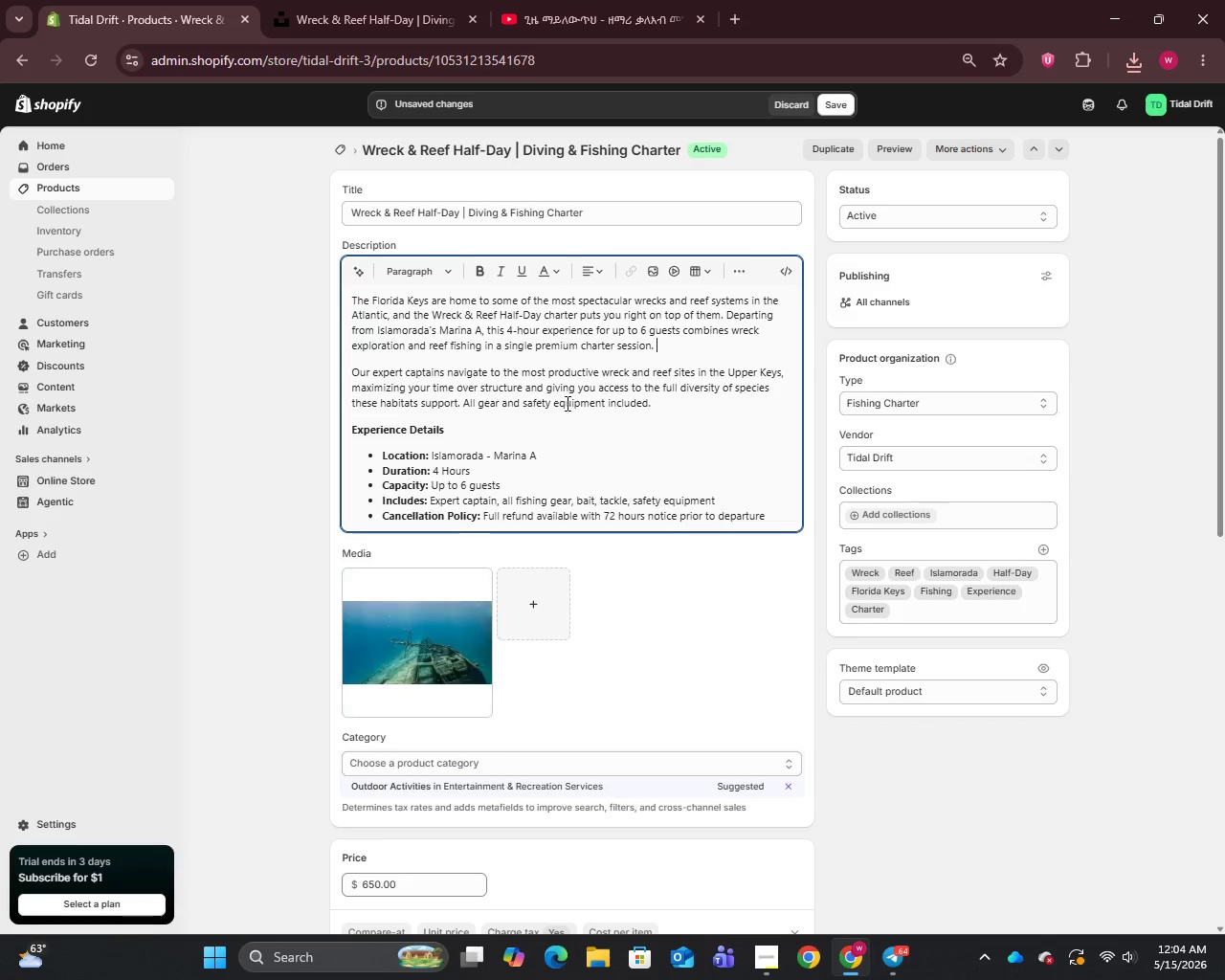 
key(Space)
 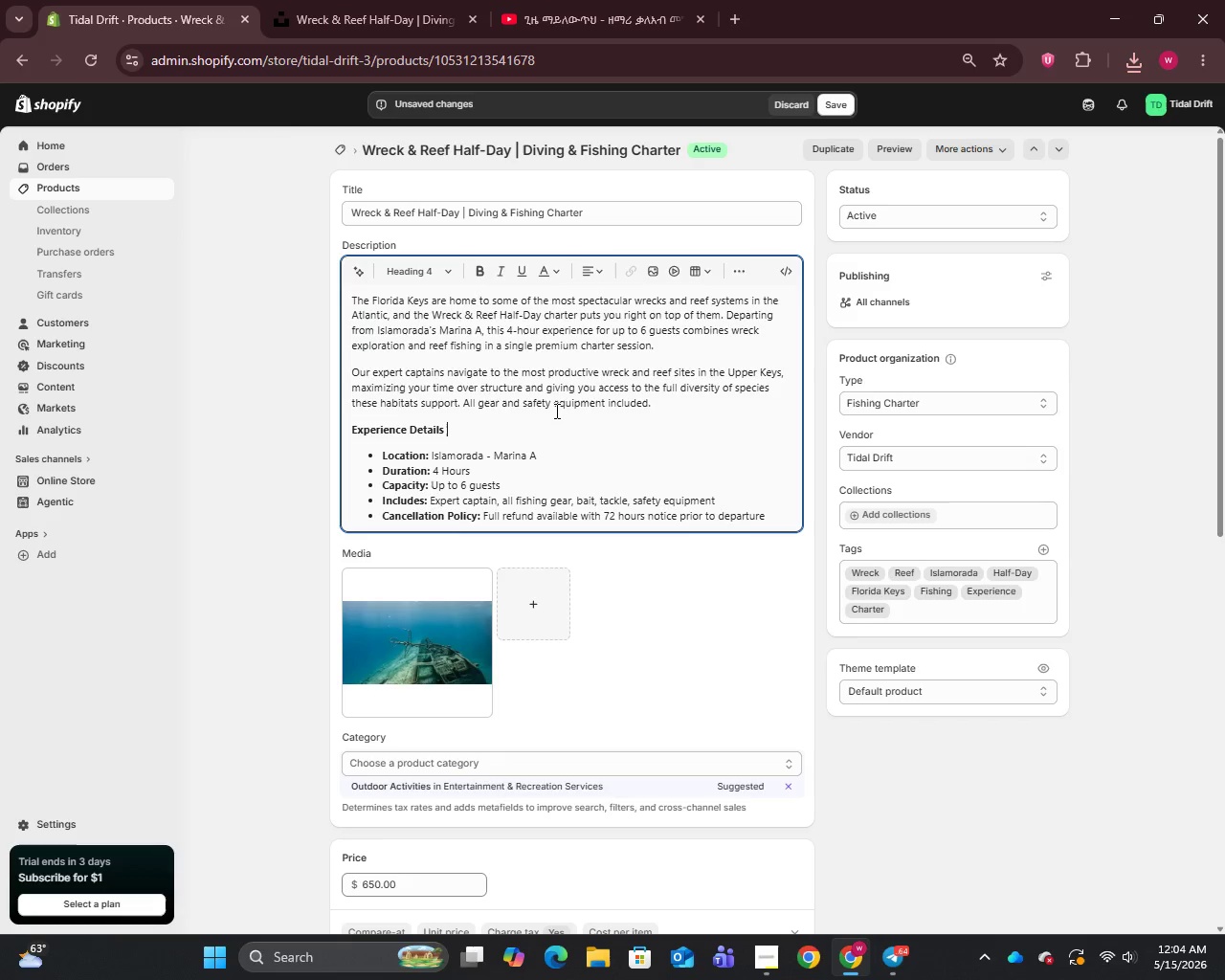 
key(Backspace)
 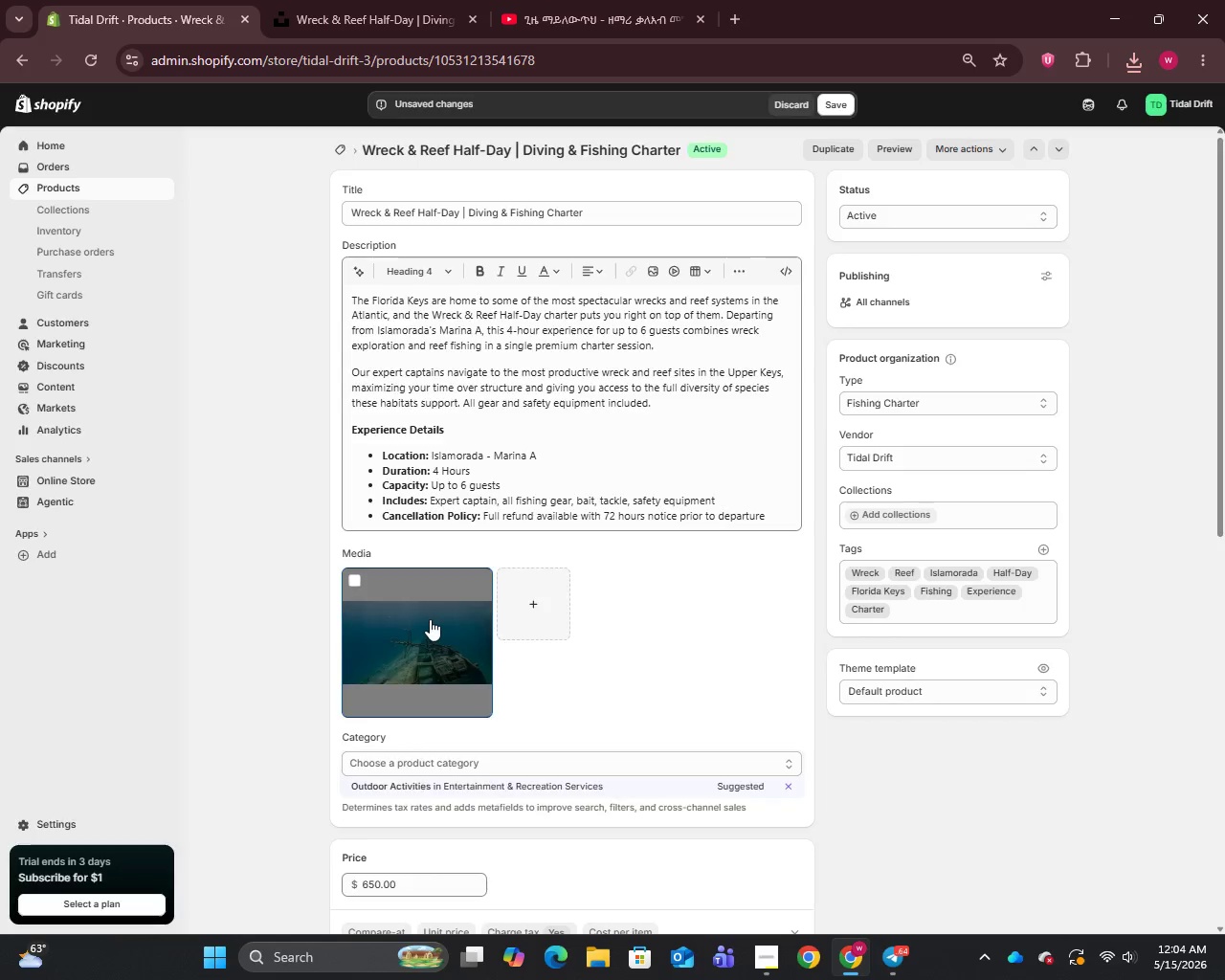 
left_click([430, 619])
 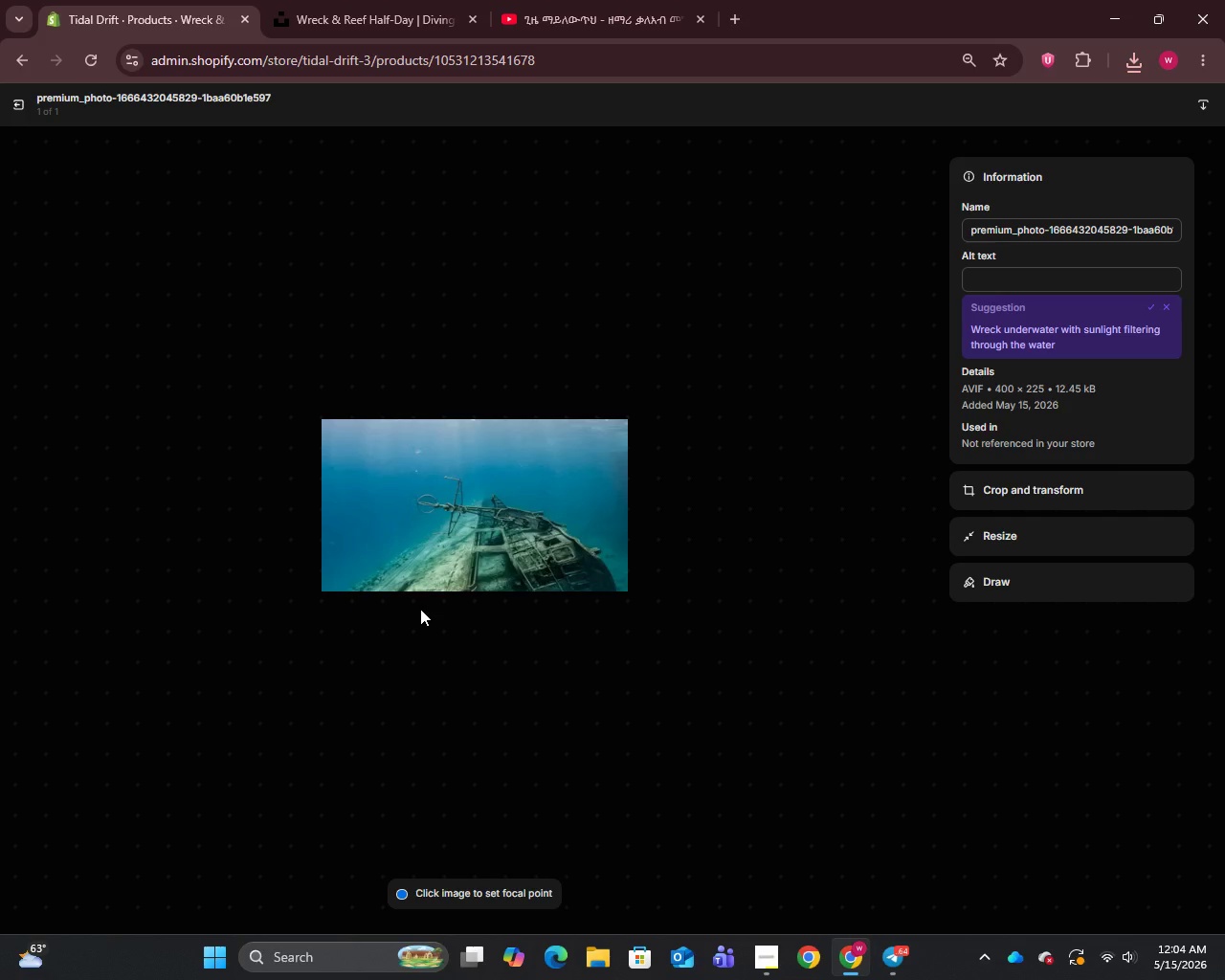 
wait(12.39)
 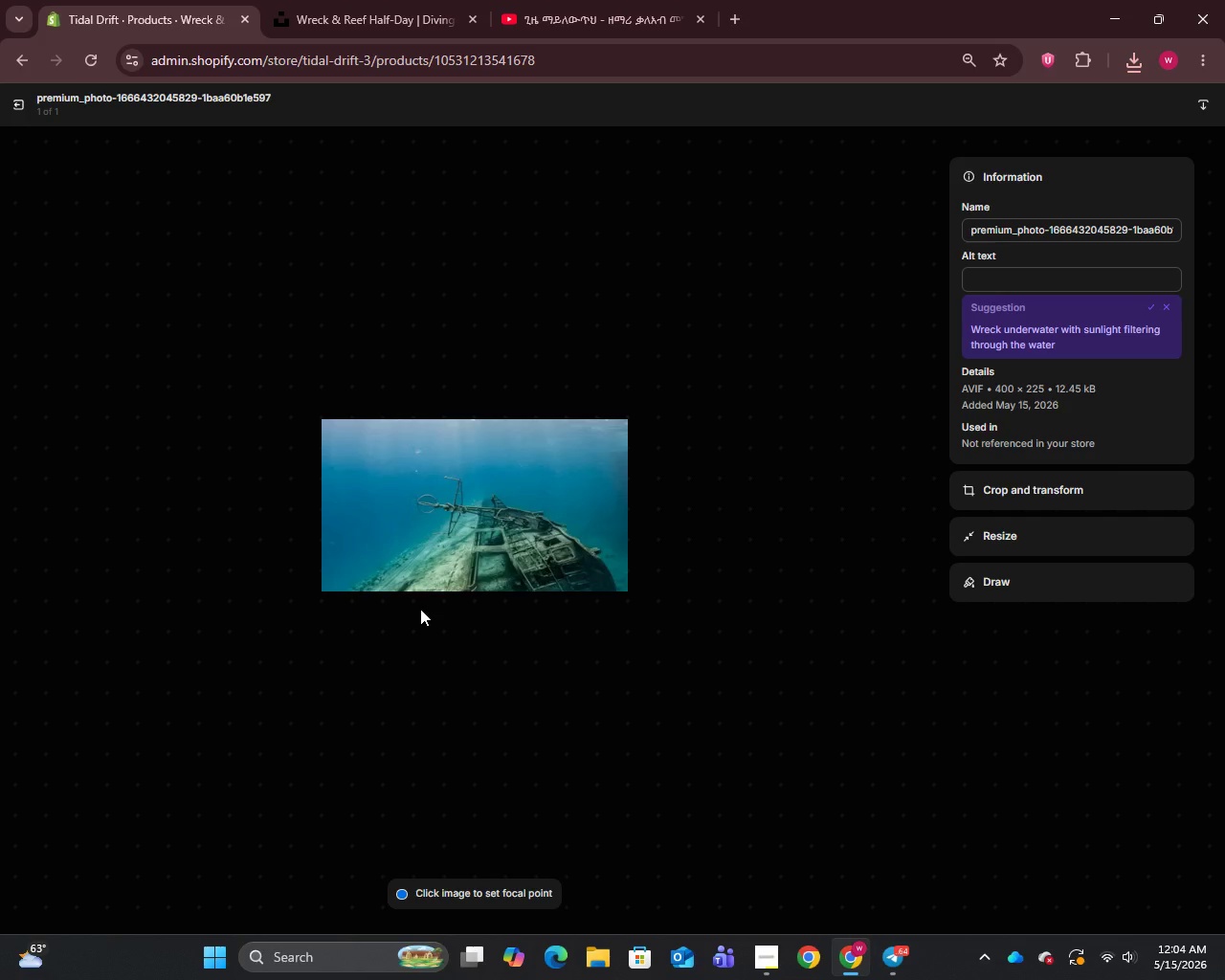 
left_click([1019, 221])
 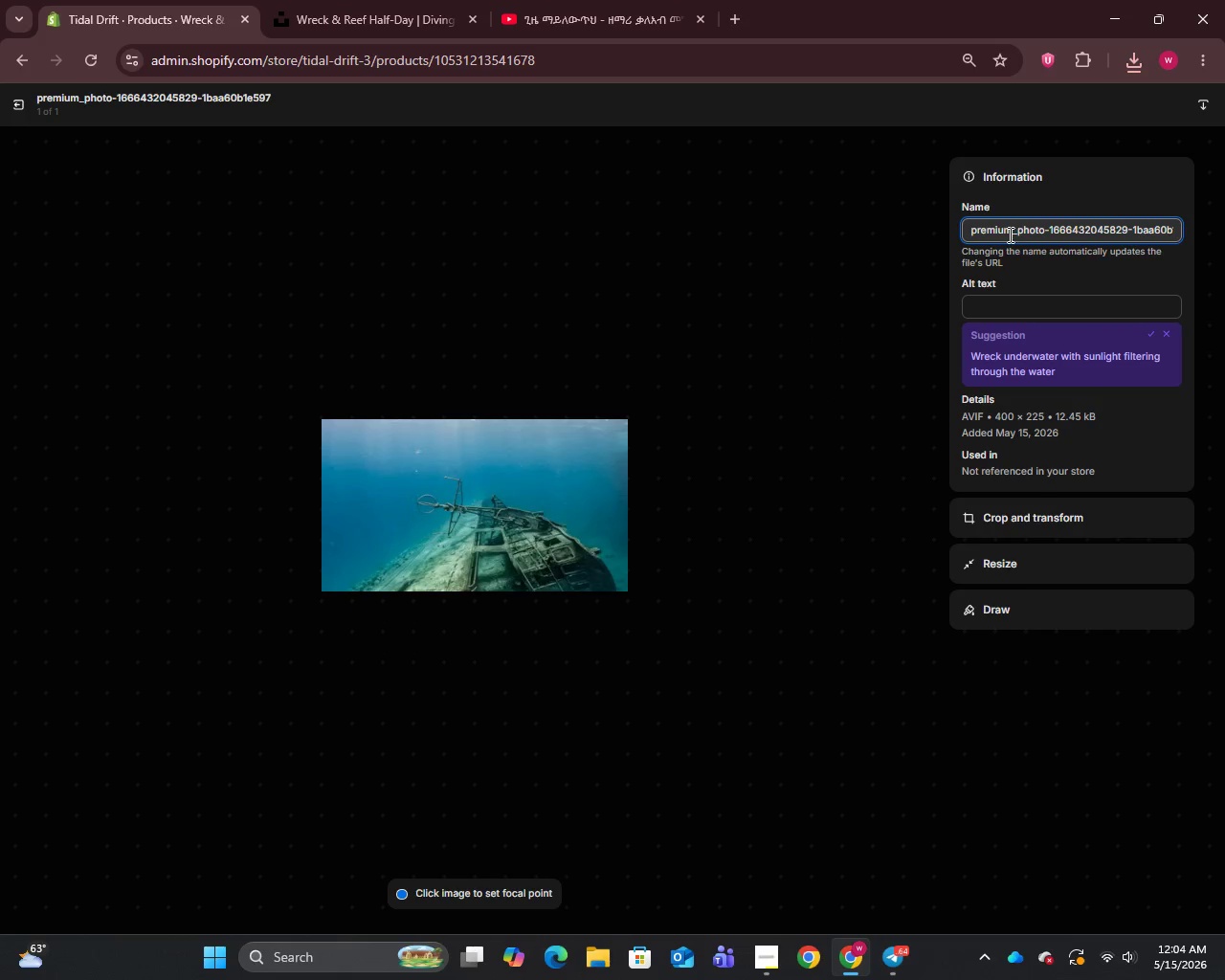 
key(Control+A)
 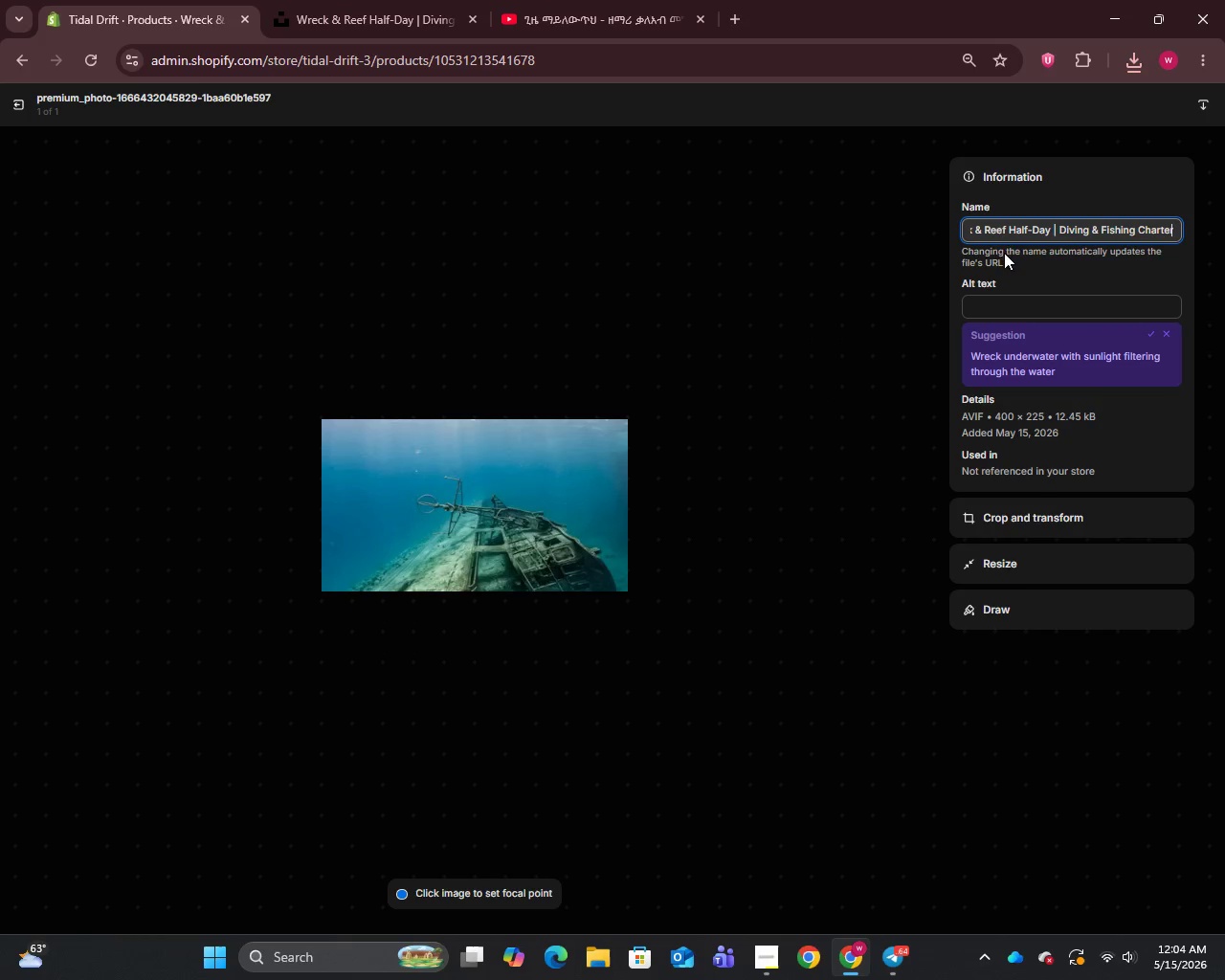 
key(Control+V)
 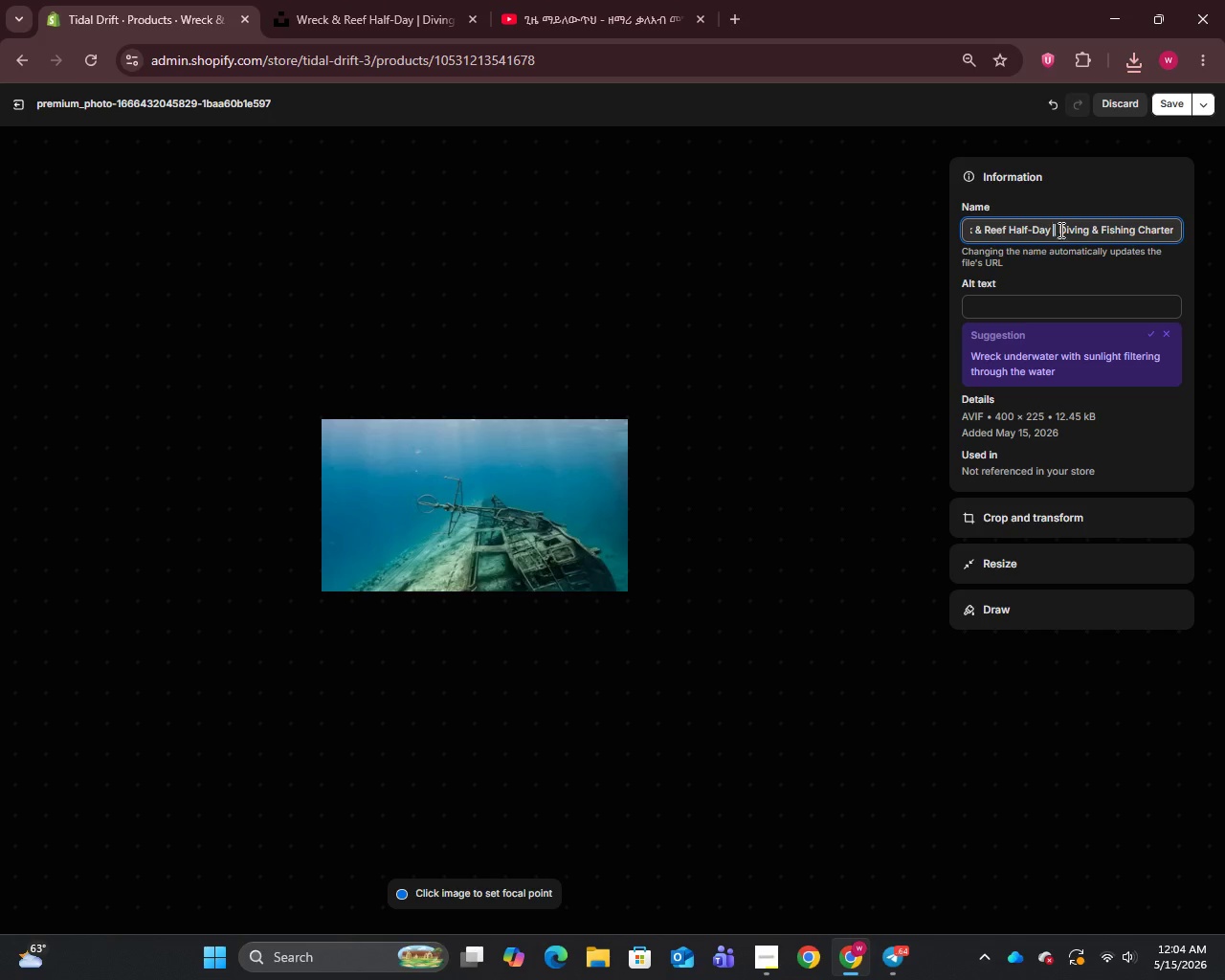 
left_click_drag(start_coordinate=[1054, 230], to_coordinate=[1224, 224])
 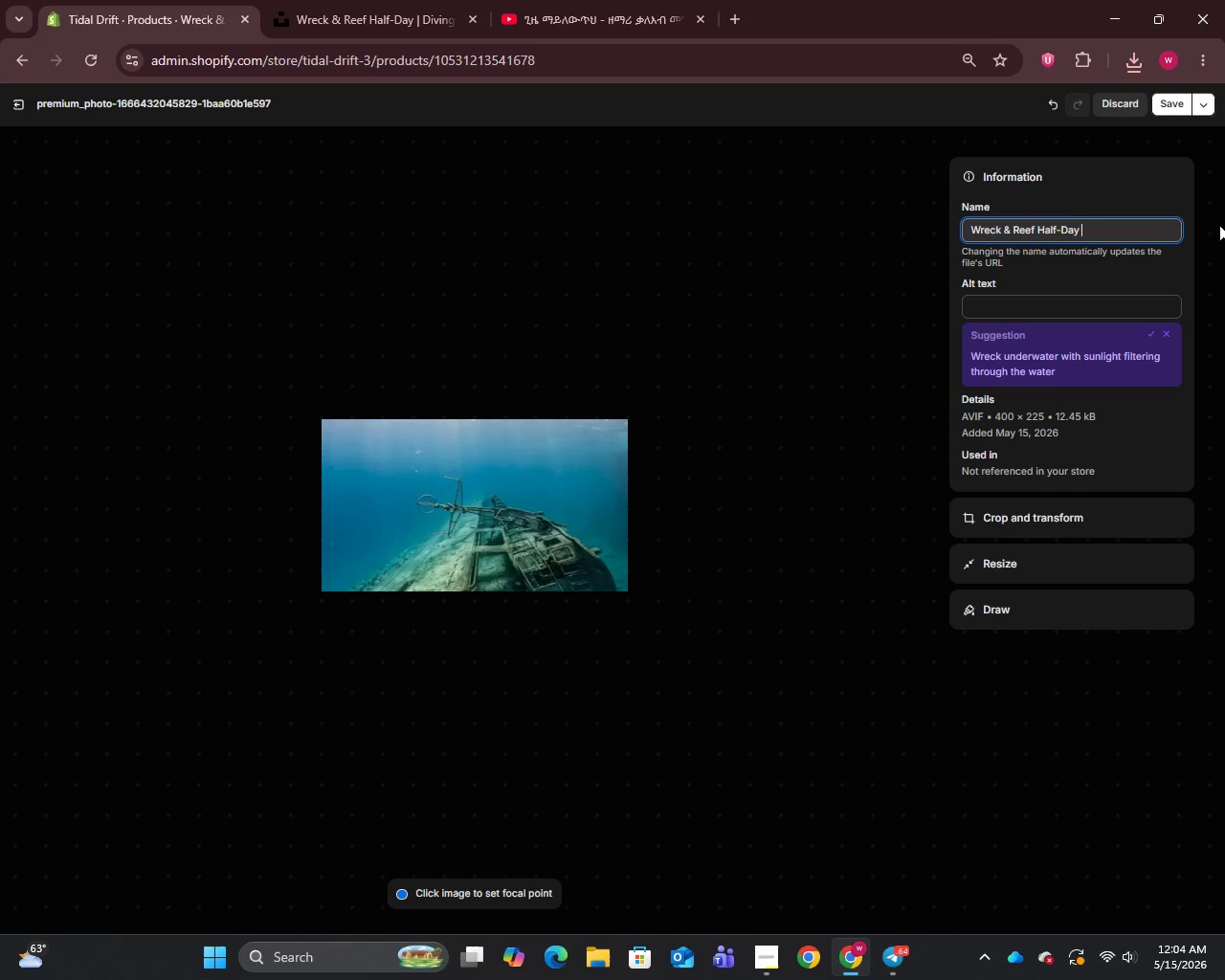 
key(Backspace)
 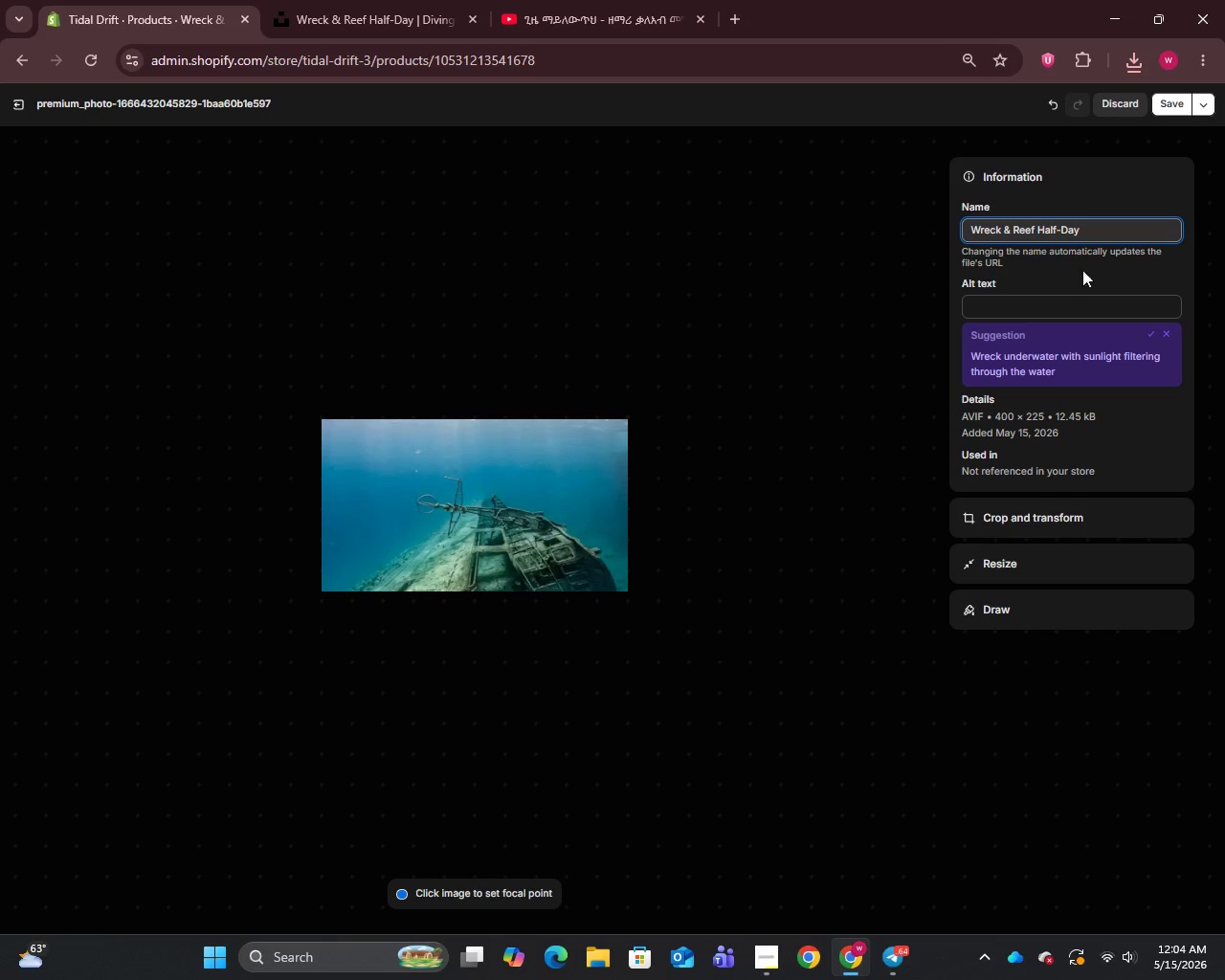 
key(Backspace)
 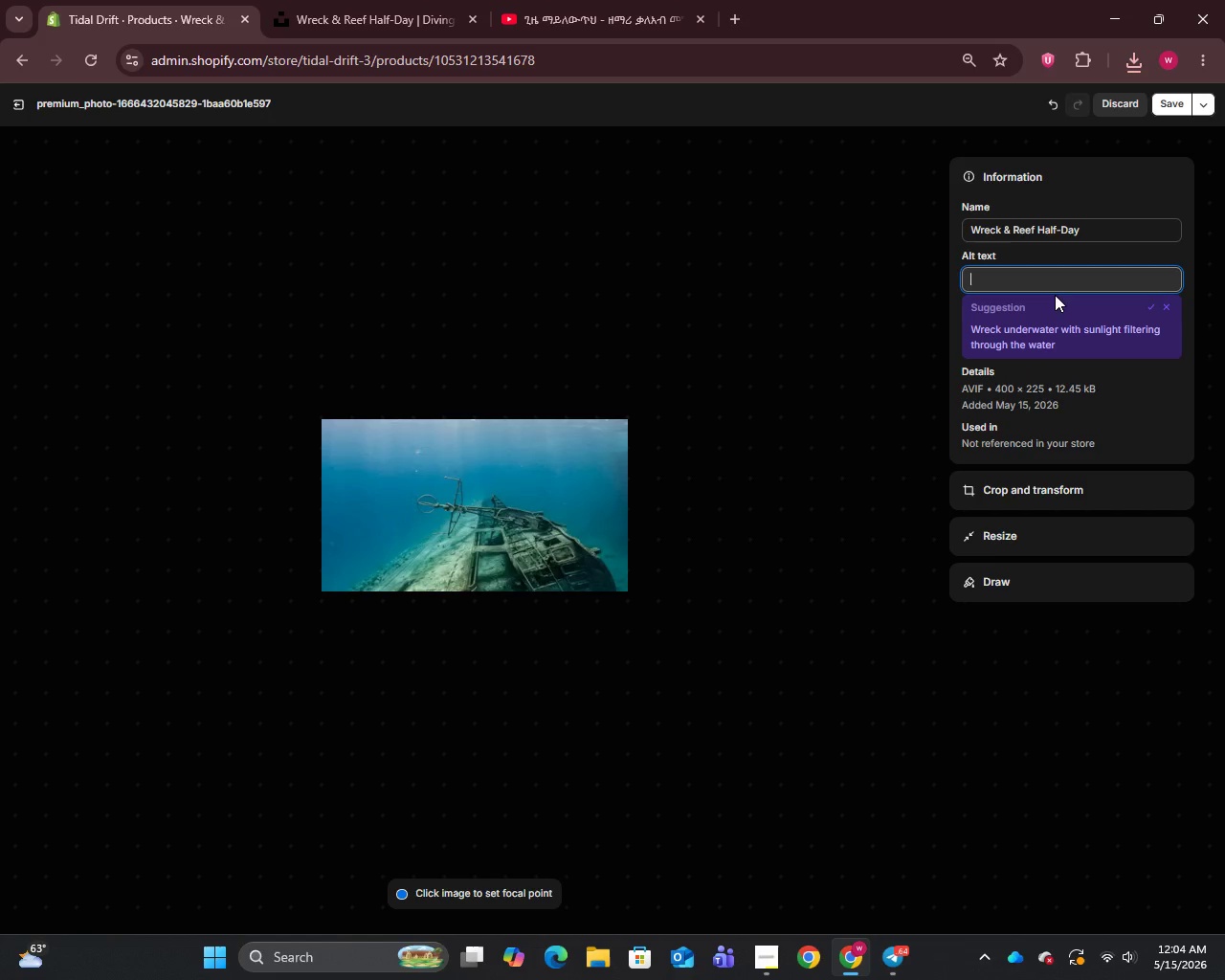 
left_click([1055, 295])
 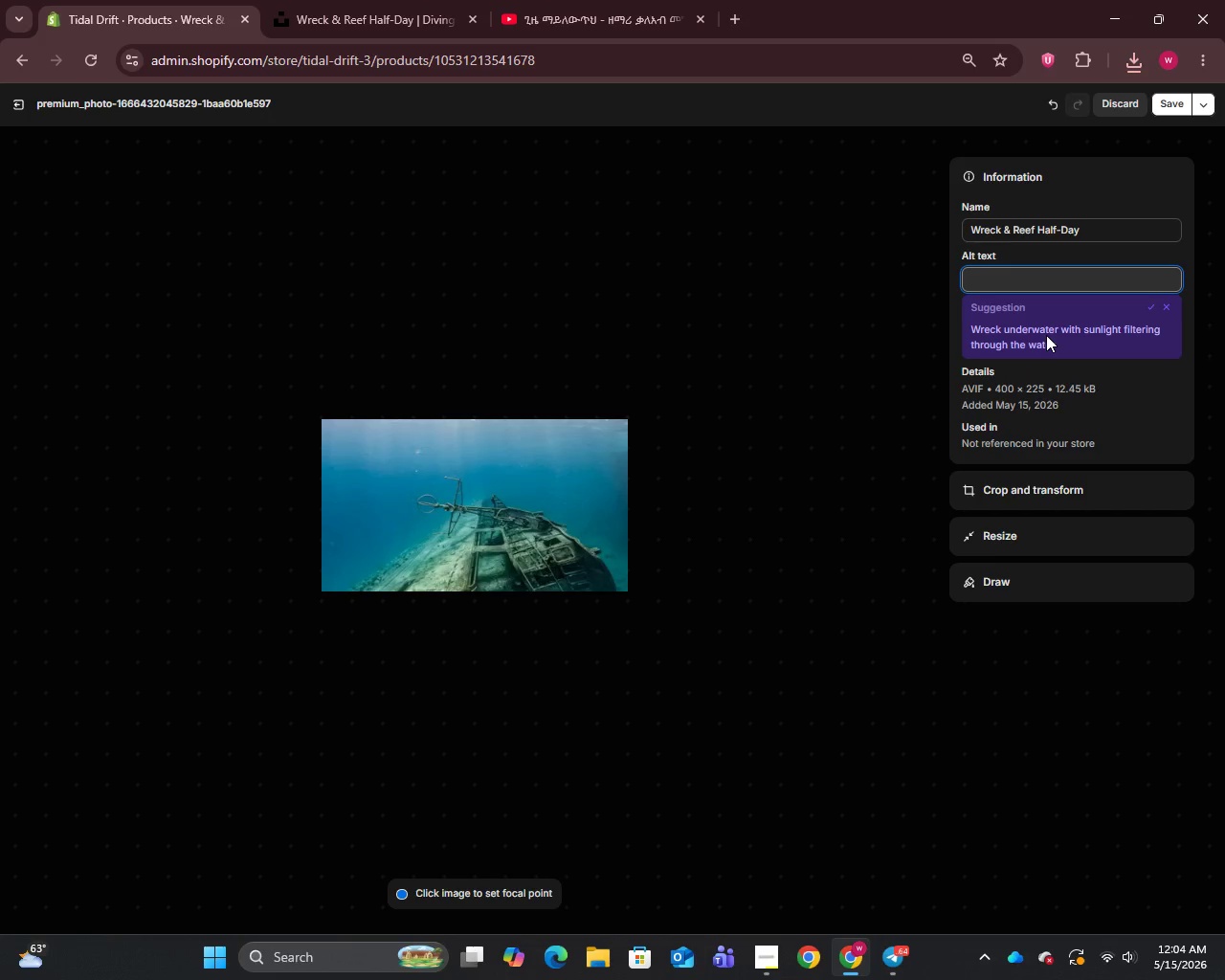 
type(Wreck and Reef Half-Day fishing charter from Islamorada Florida Marina A lasting 4 Hours over Upper Keys wrecks and reef systems.)
 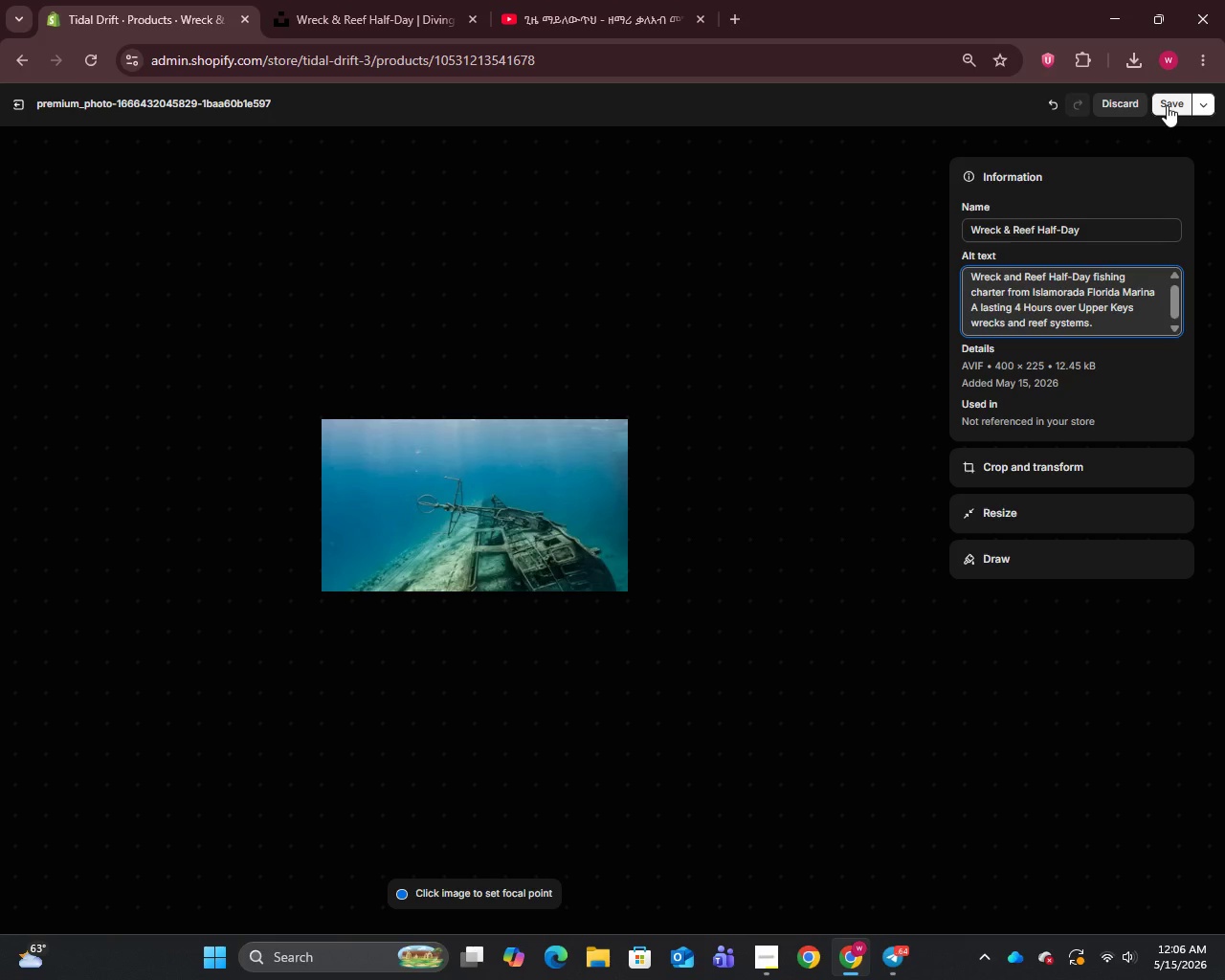 
left_click([1167, 105])
 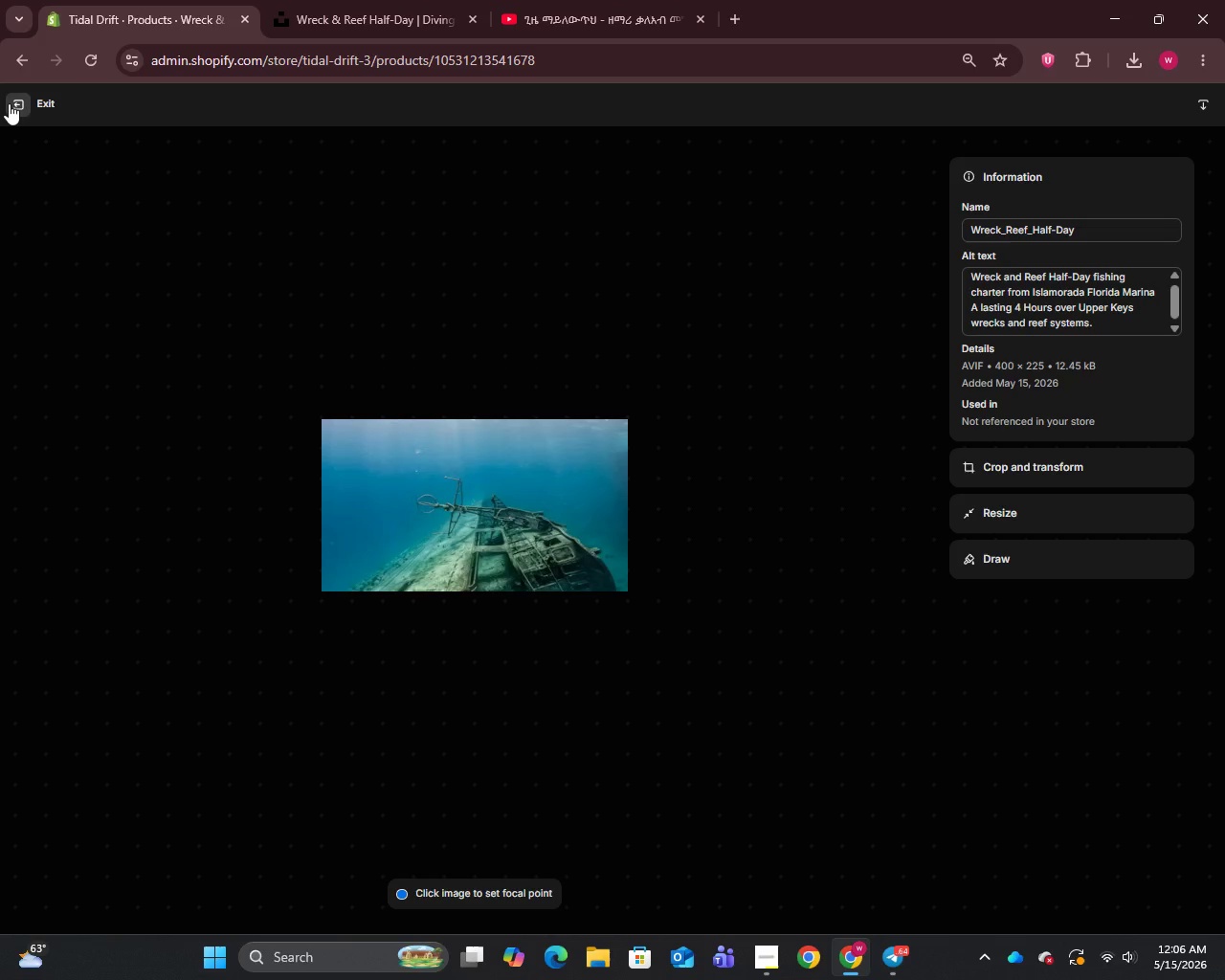 
left_click([9, 103])
 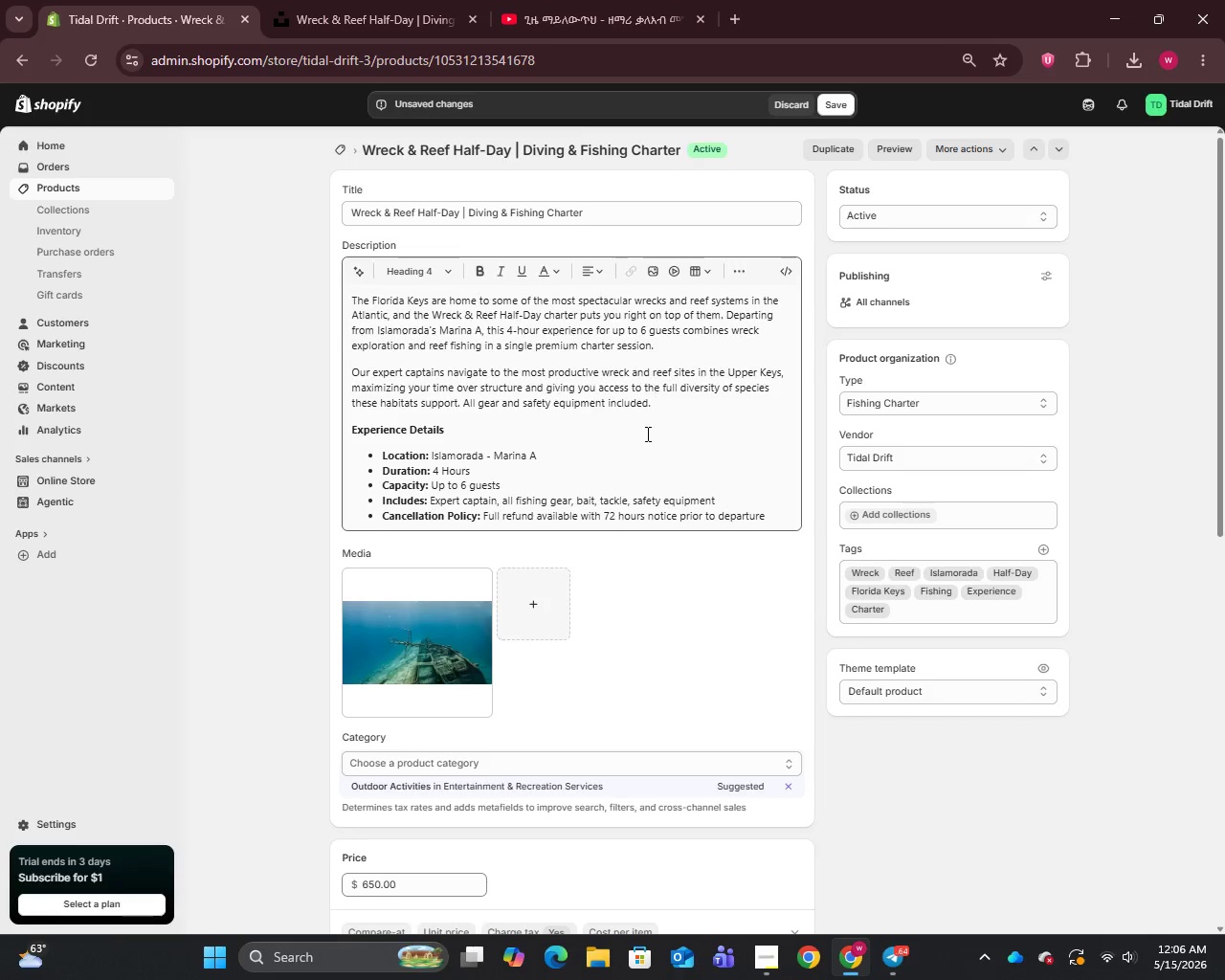 
scroll: coordinate [631, 512], scroll_direction: down, amount: 16.0
 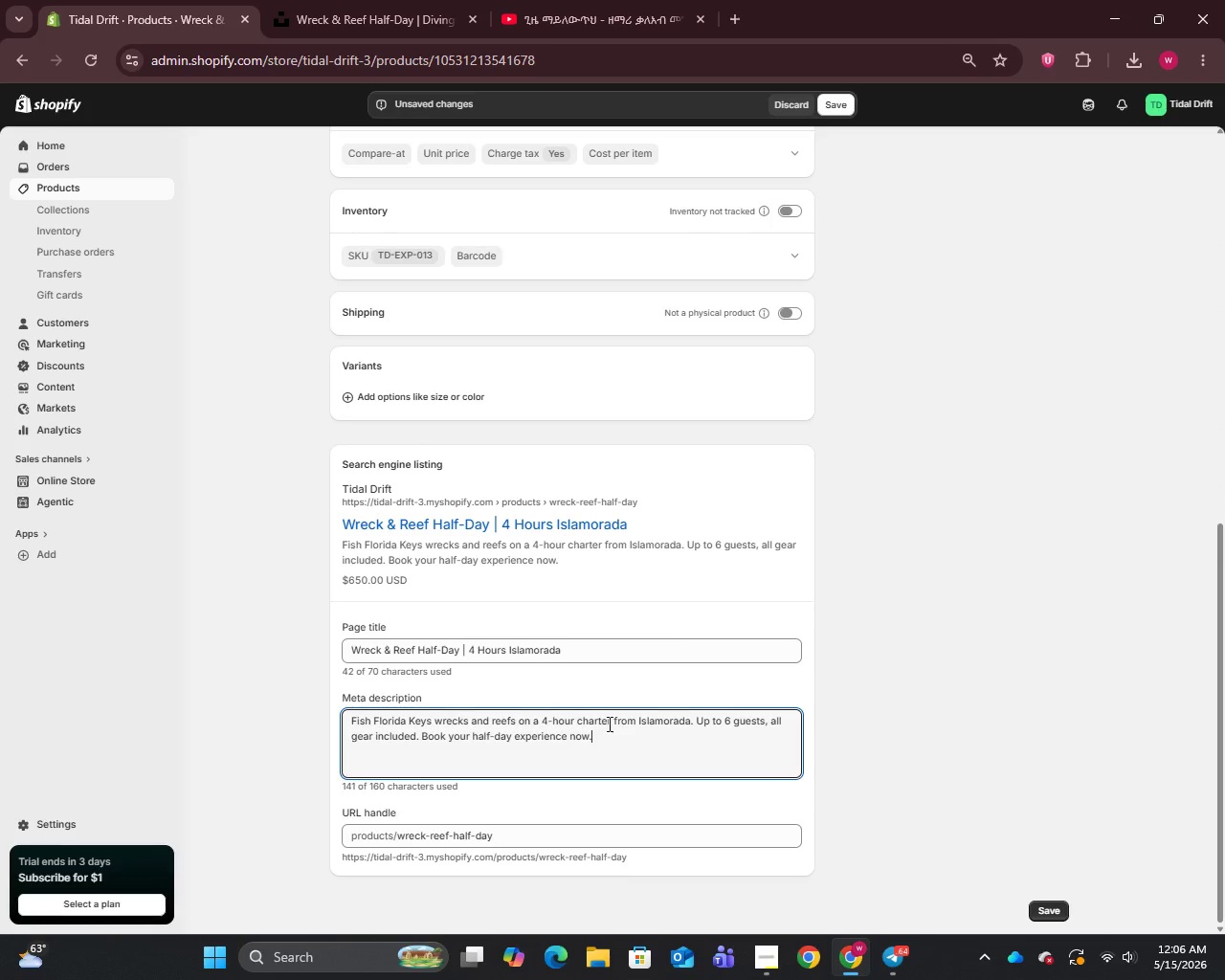 
left_click([608, 731])
 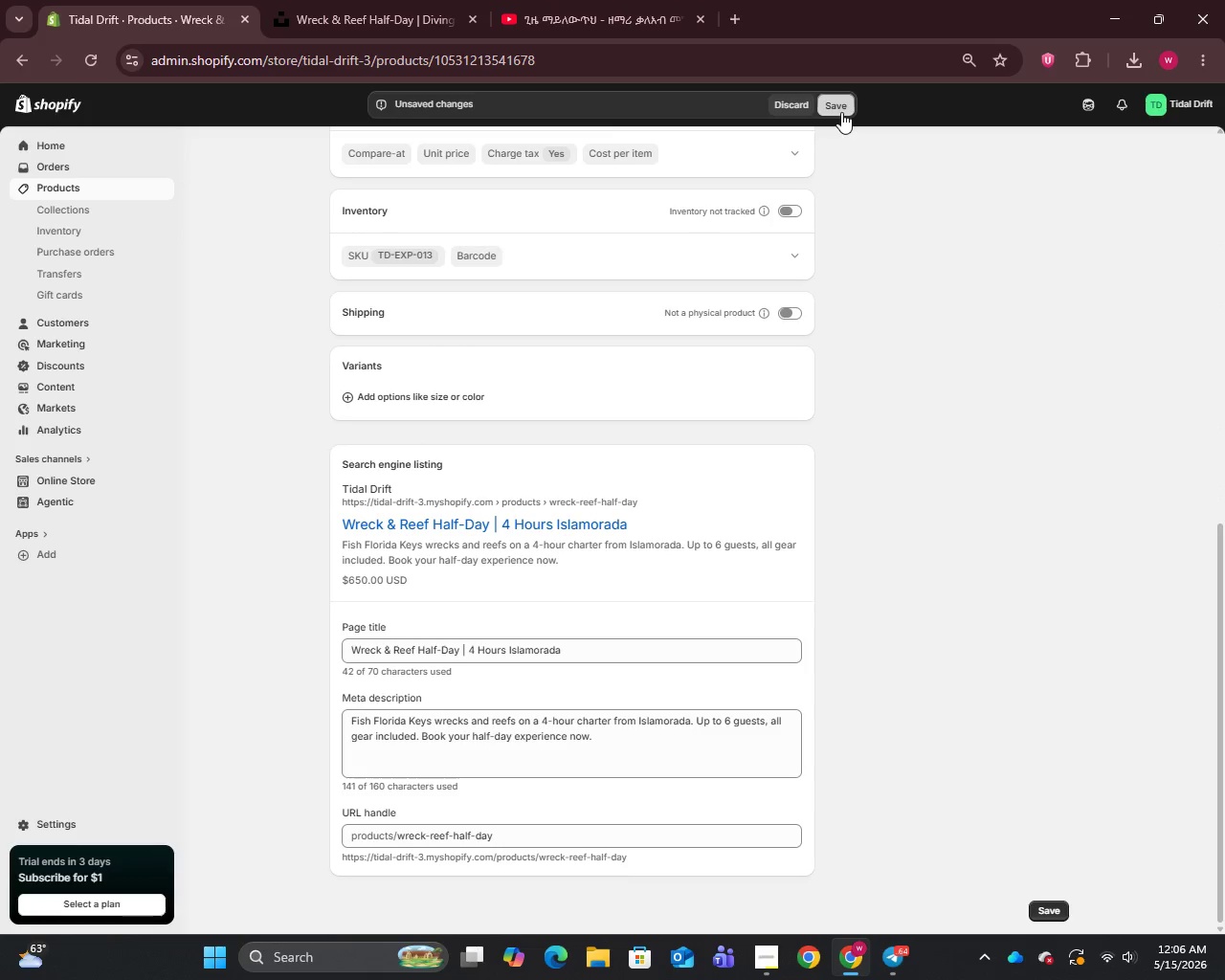 
left_click([841, 112])
 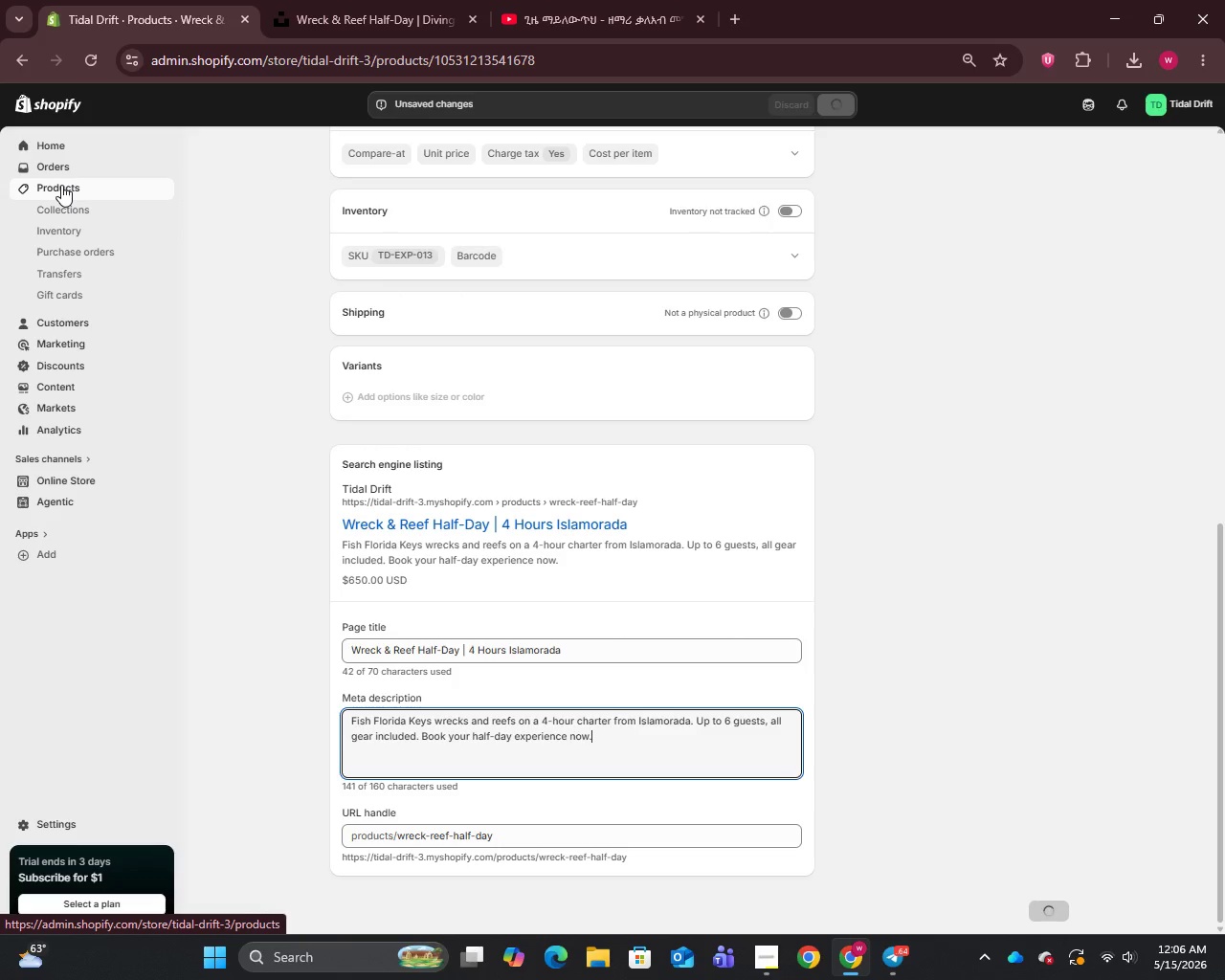 
left_click([61, 185])
 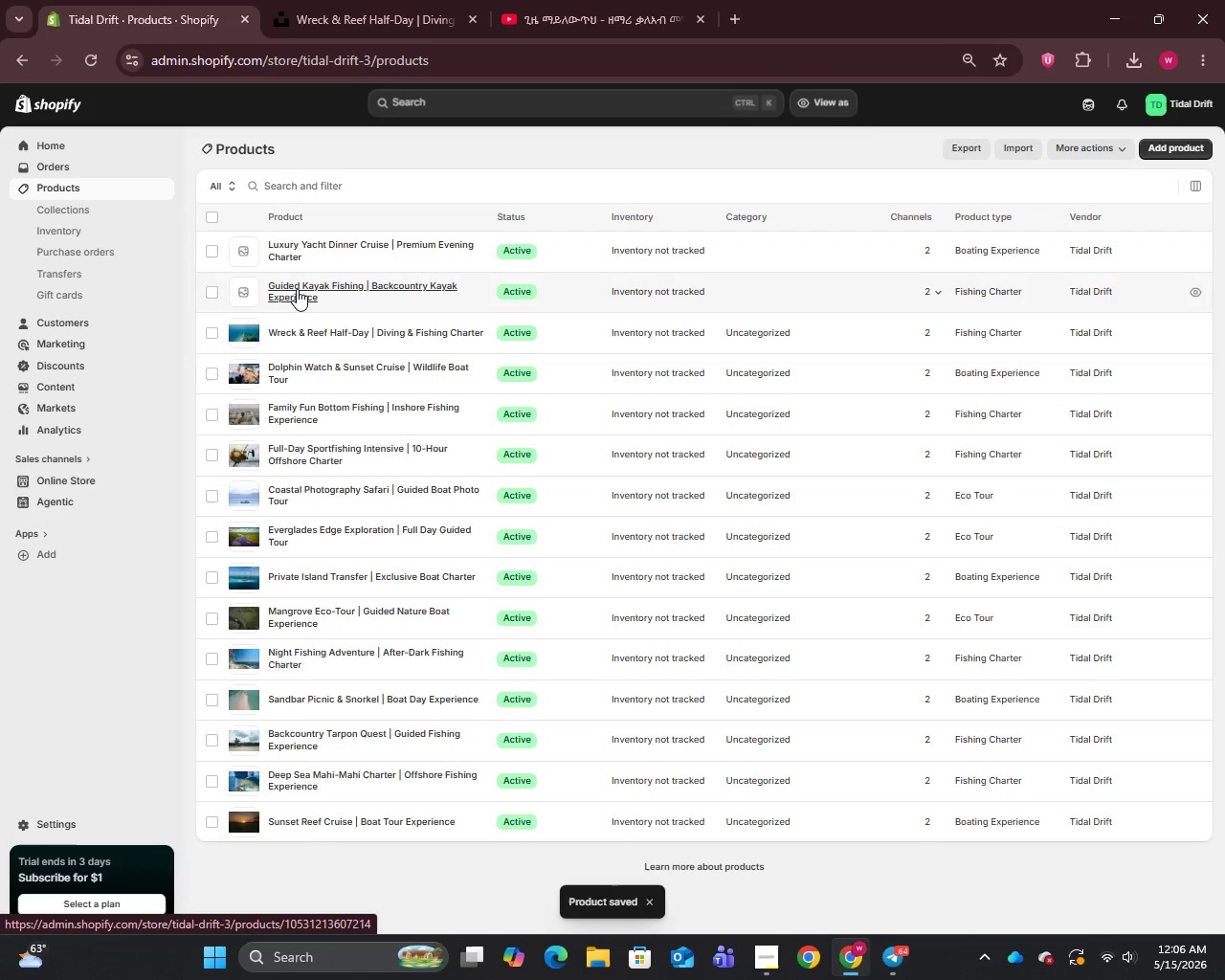 
left_click([297, 290])
 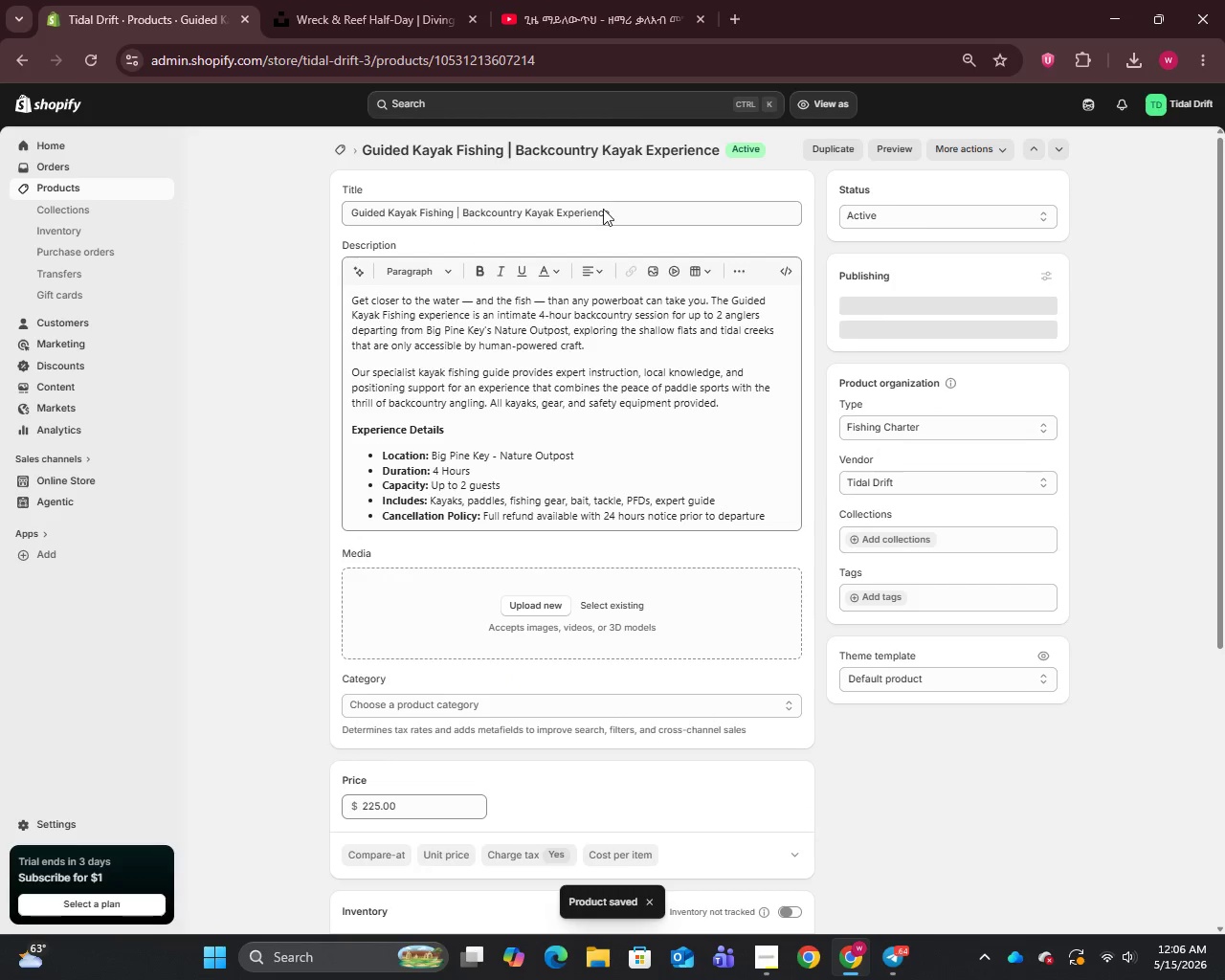 
left_click([603, 209])
 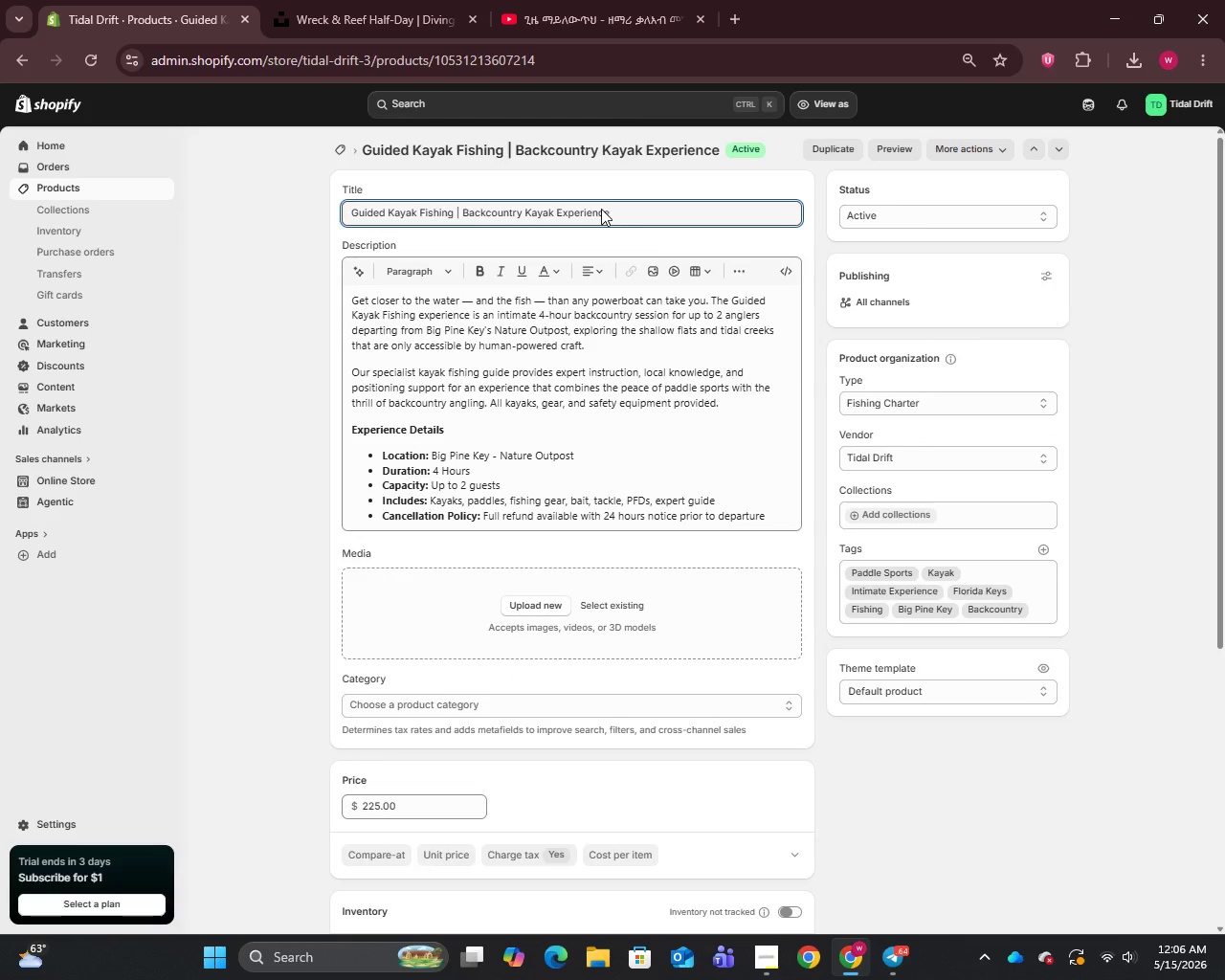 
key(Control+A)
 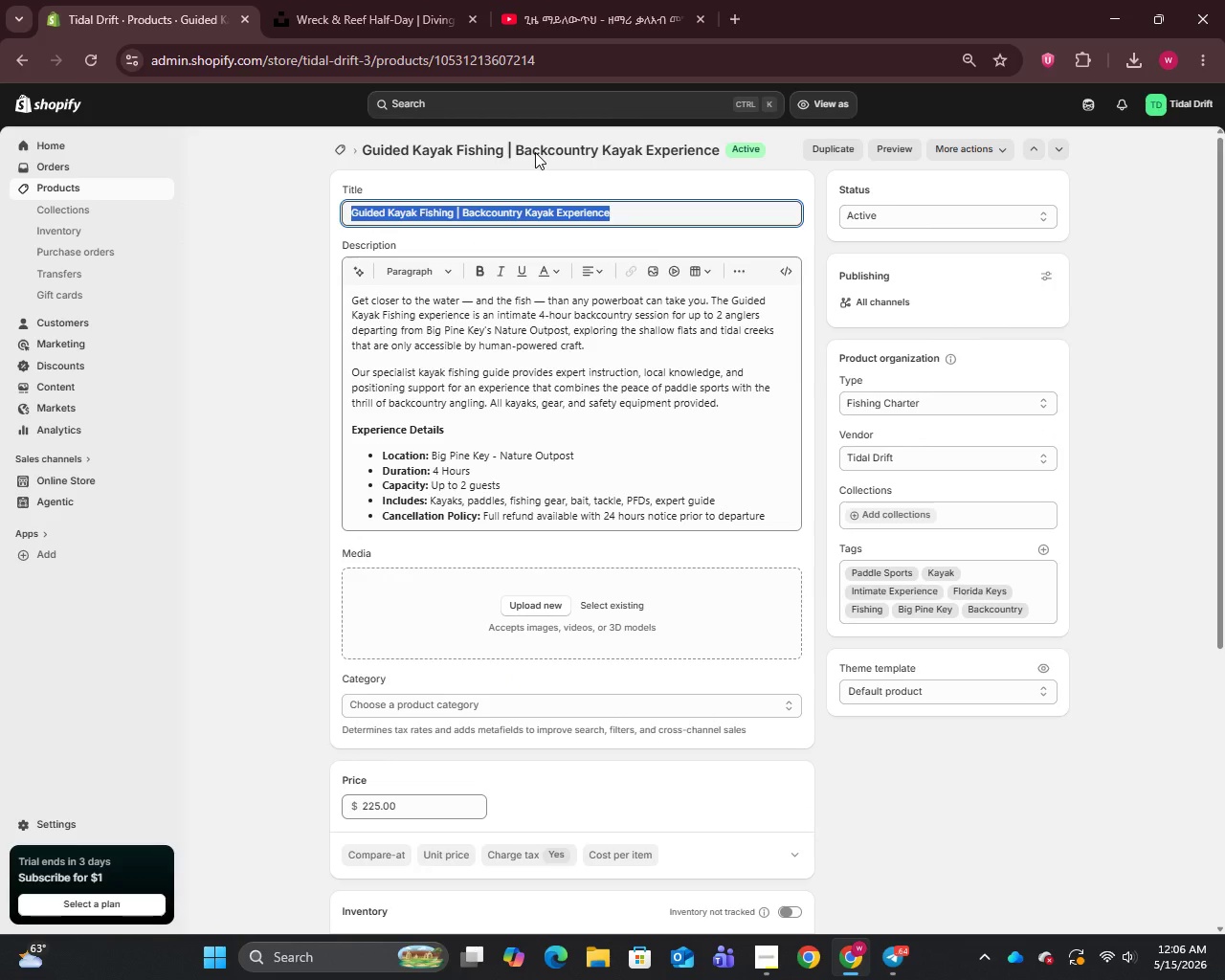 
key(Control+C)
 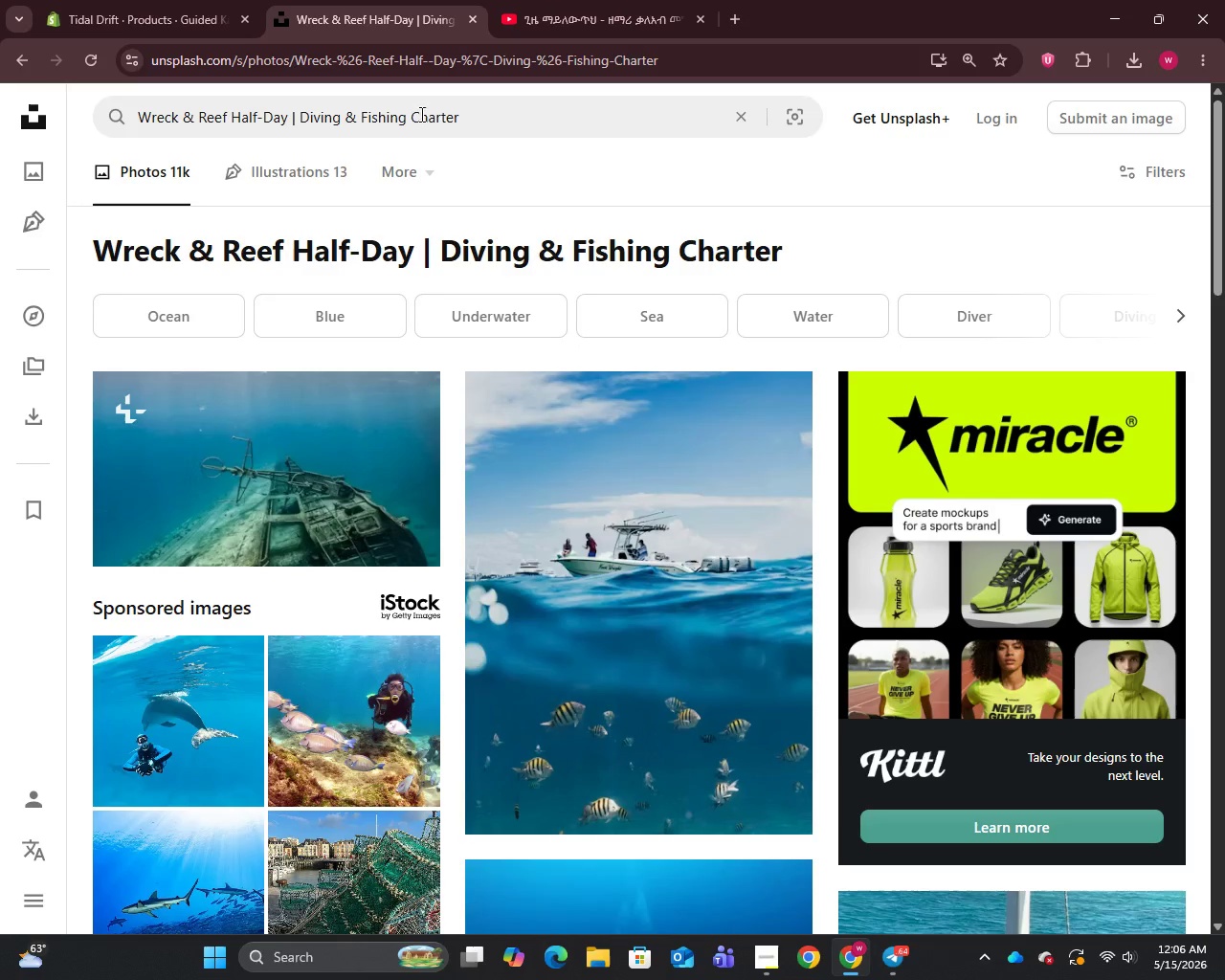 
left_click([433, 0])
 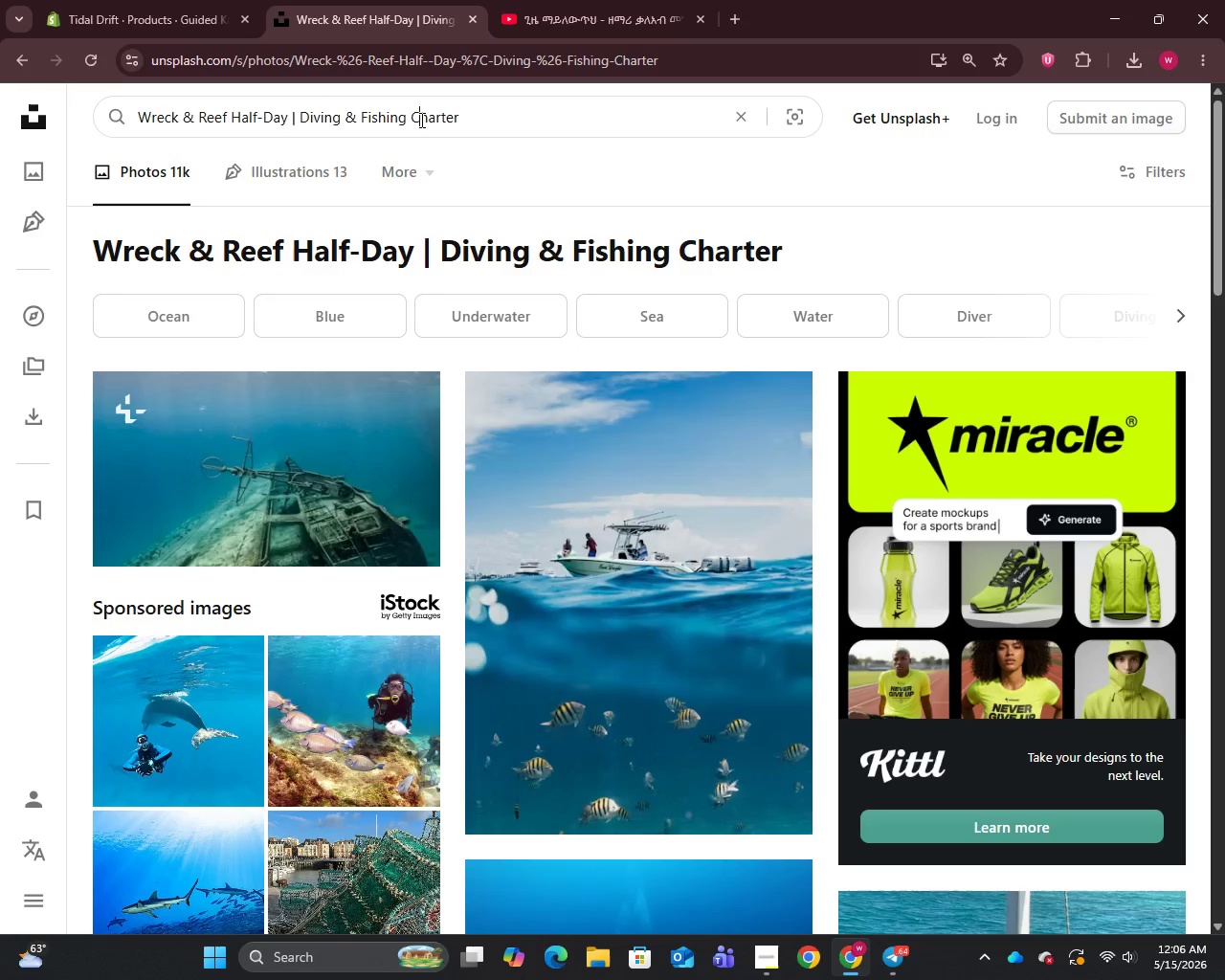 
left_click([420, 120])
 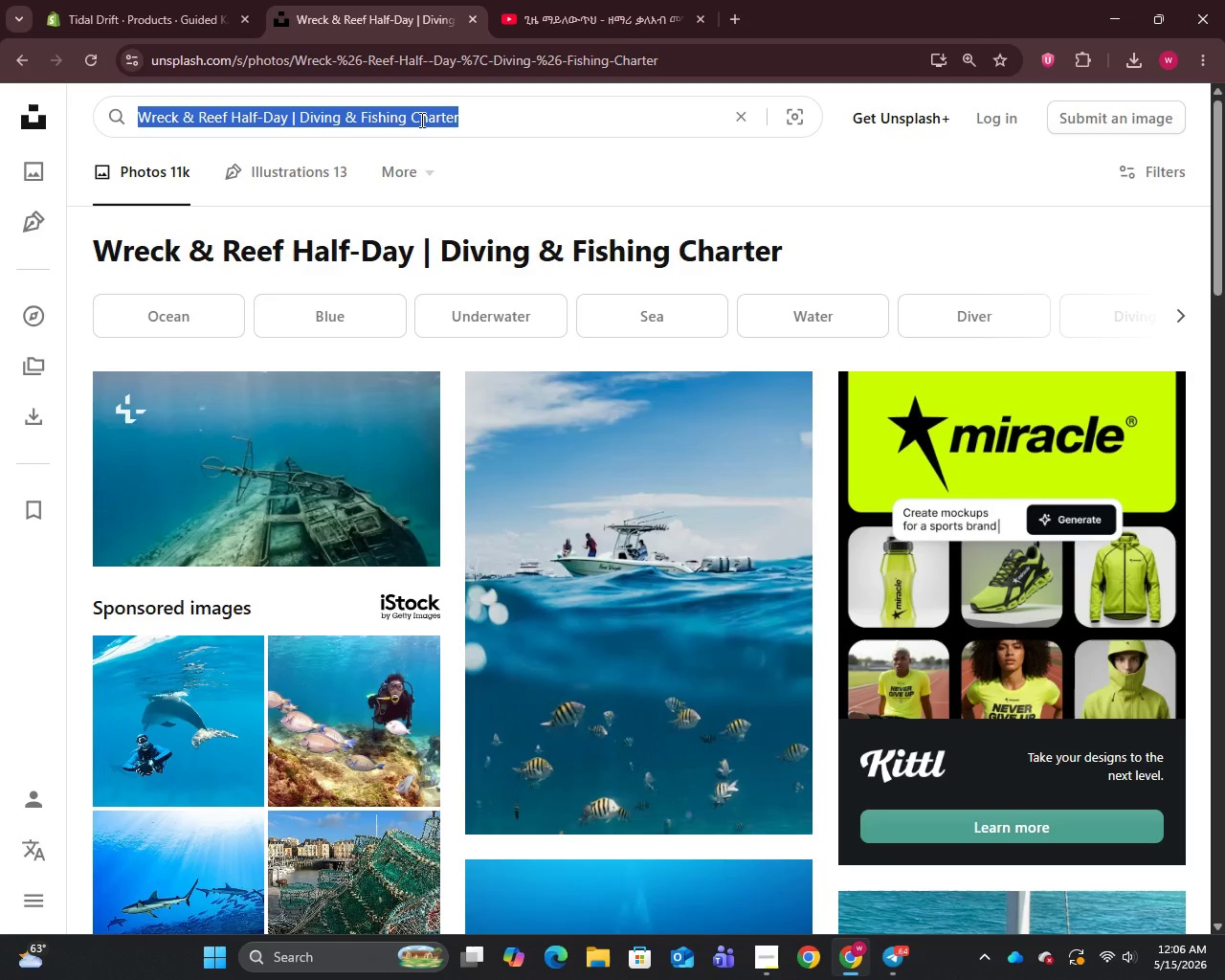 
key(Control+A)
 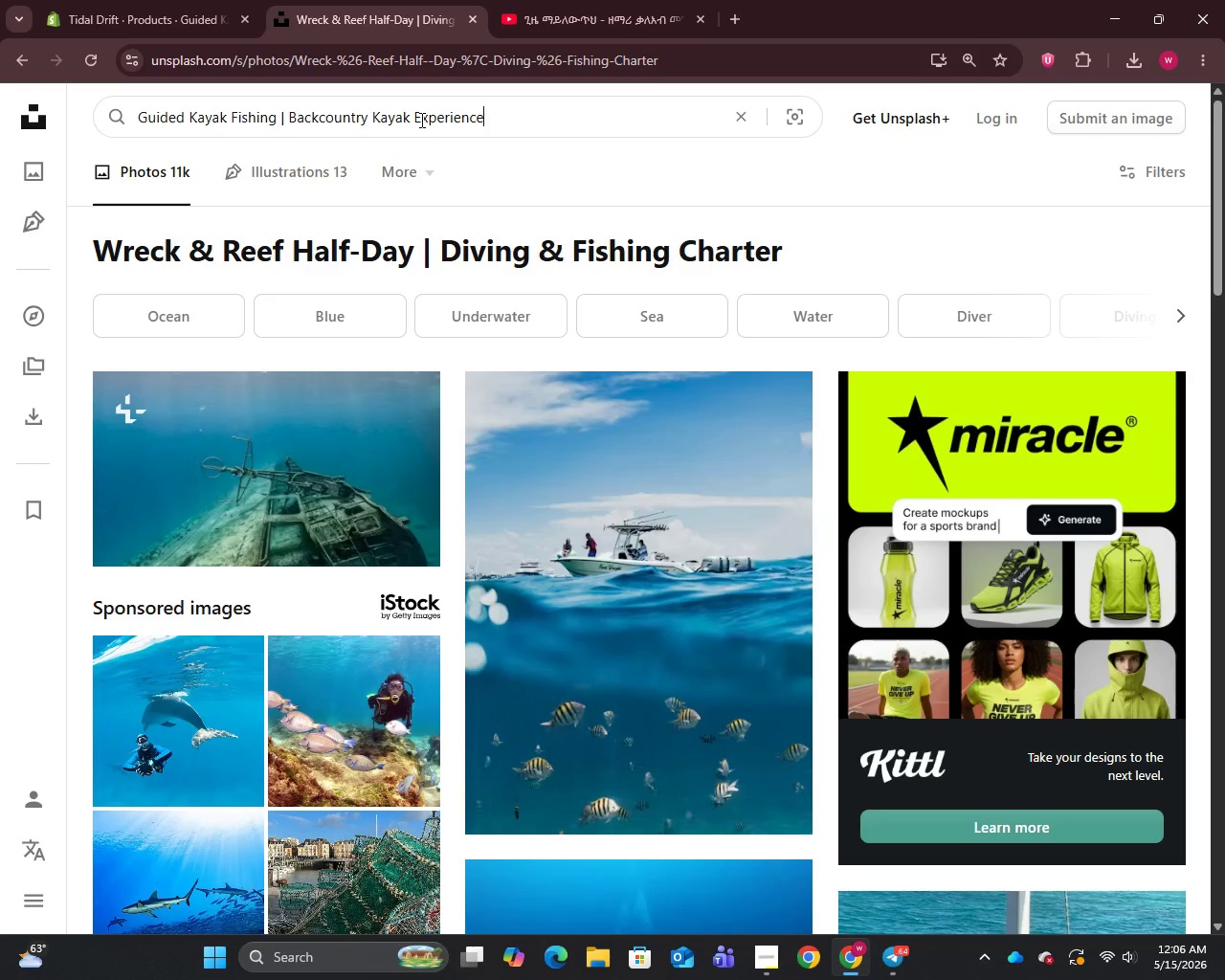 
key(Control+V)
 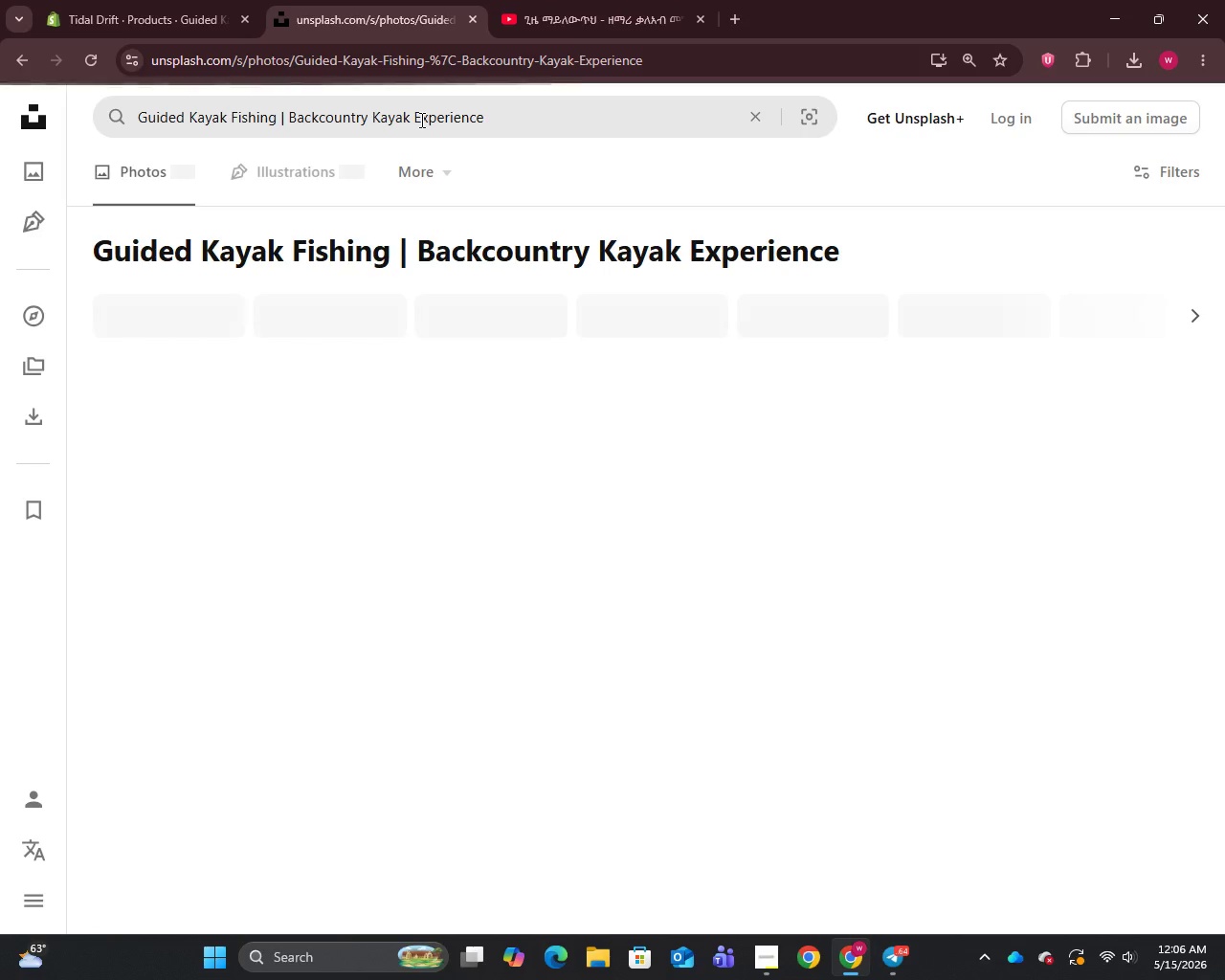 
key(Enter)
 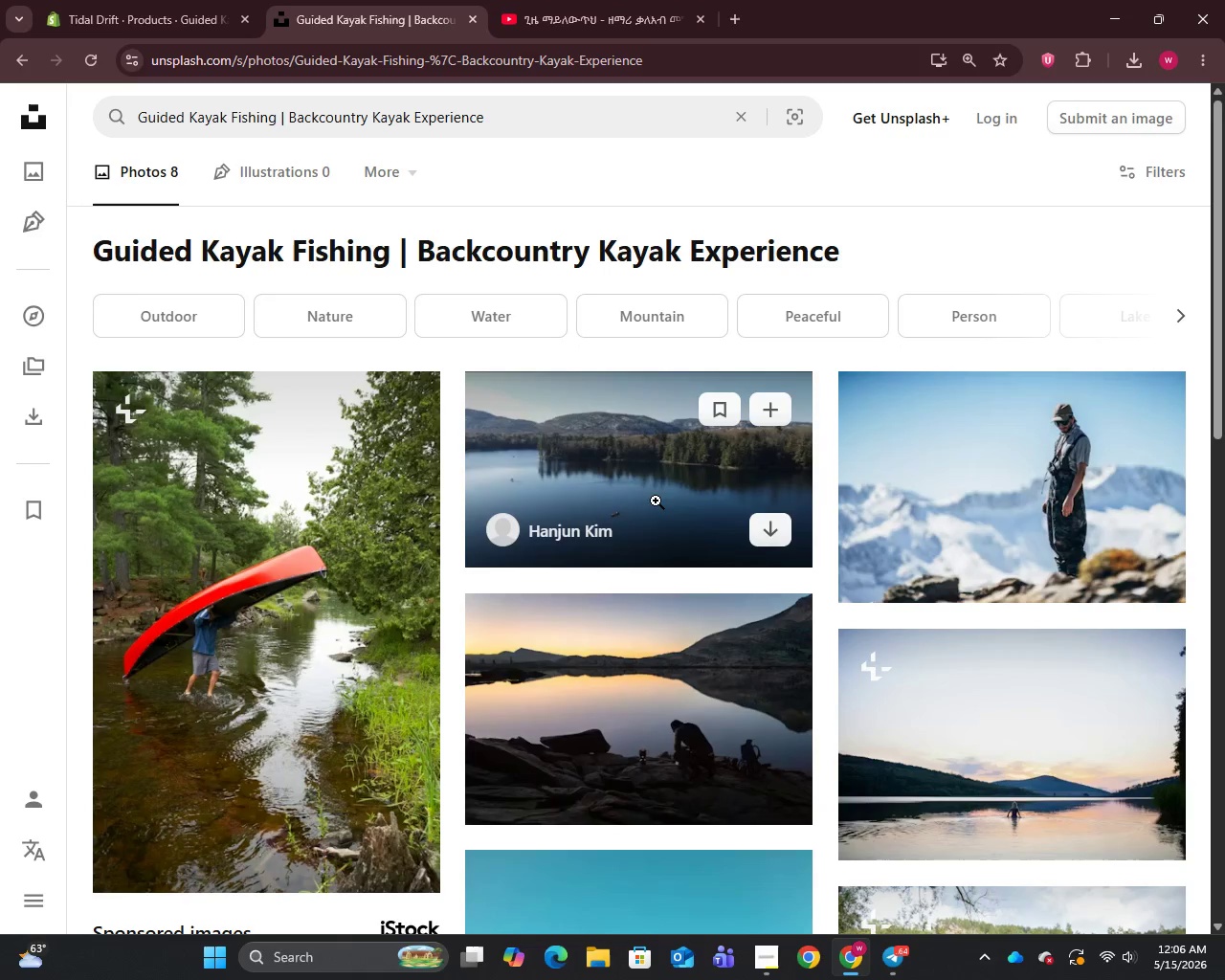 
scroll: coordinate [663, 520], scroll_direction: down, amount: 8.0
 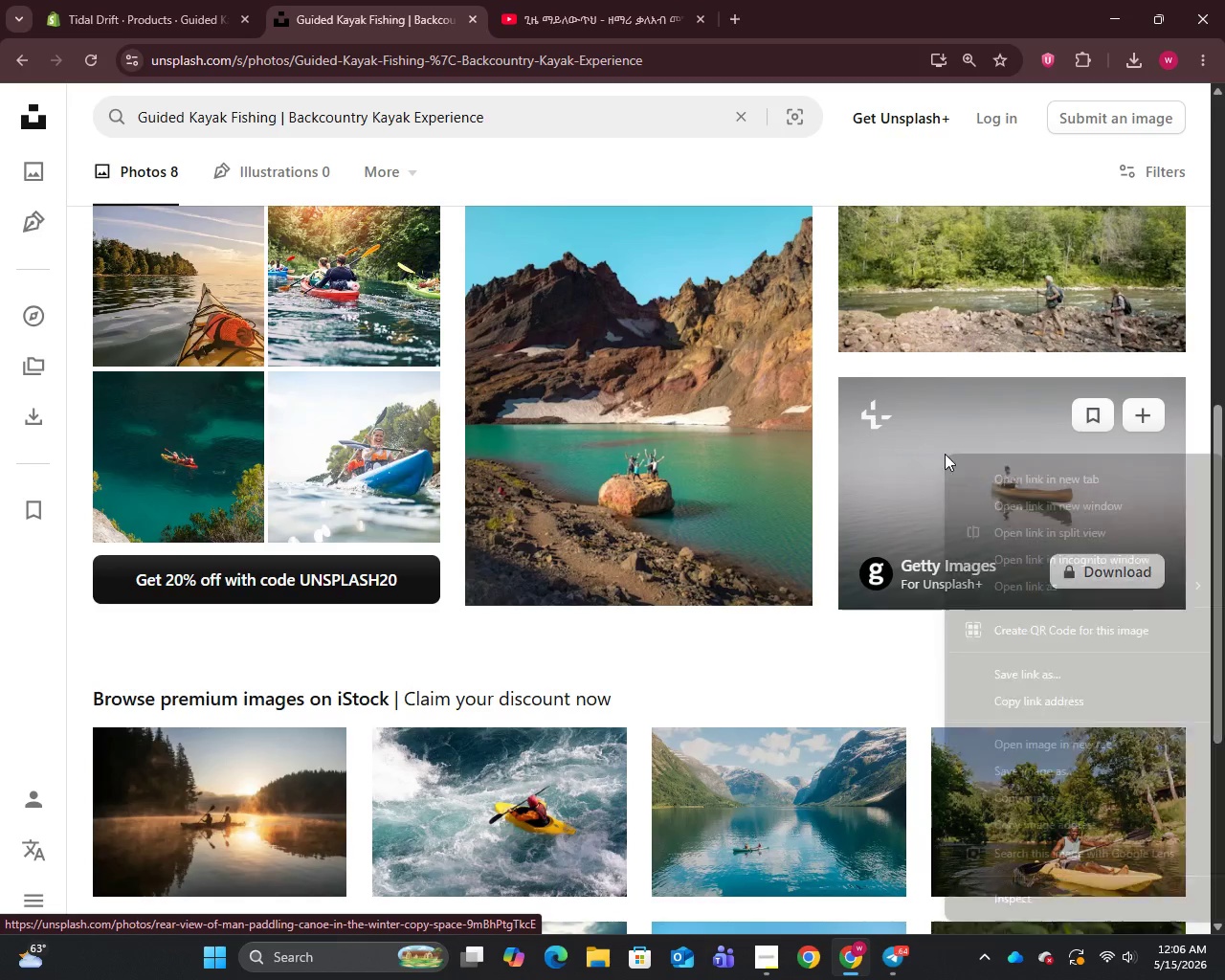 
right_click([945, 454])
 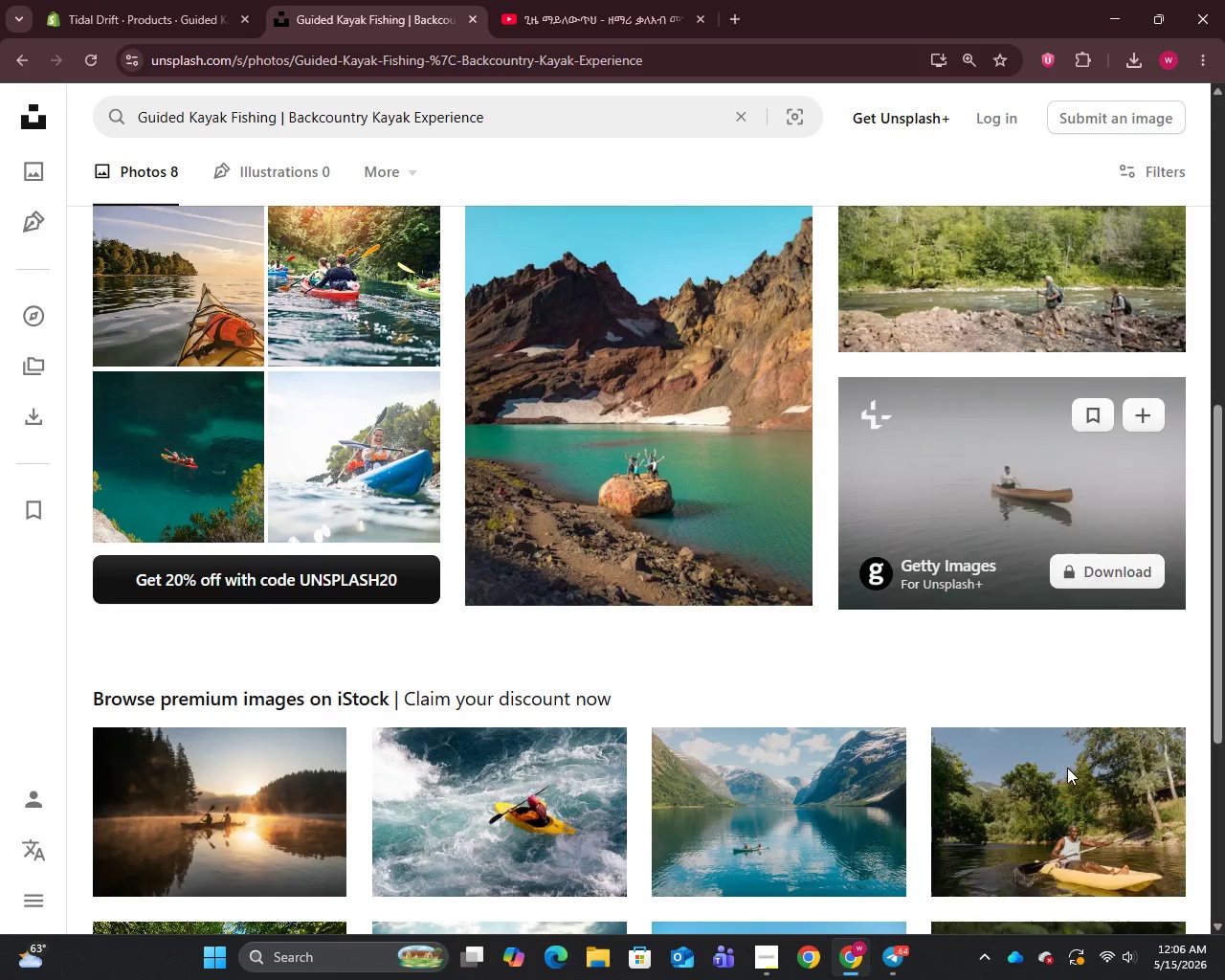 
left_click([1067, 768])
 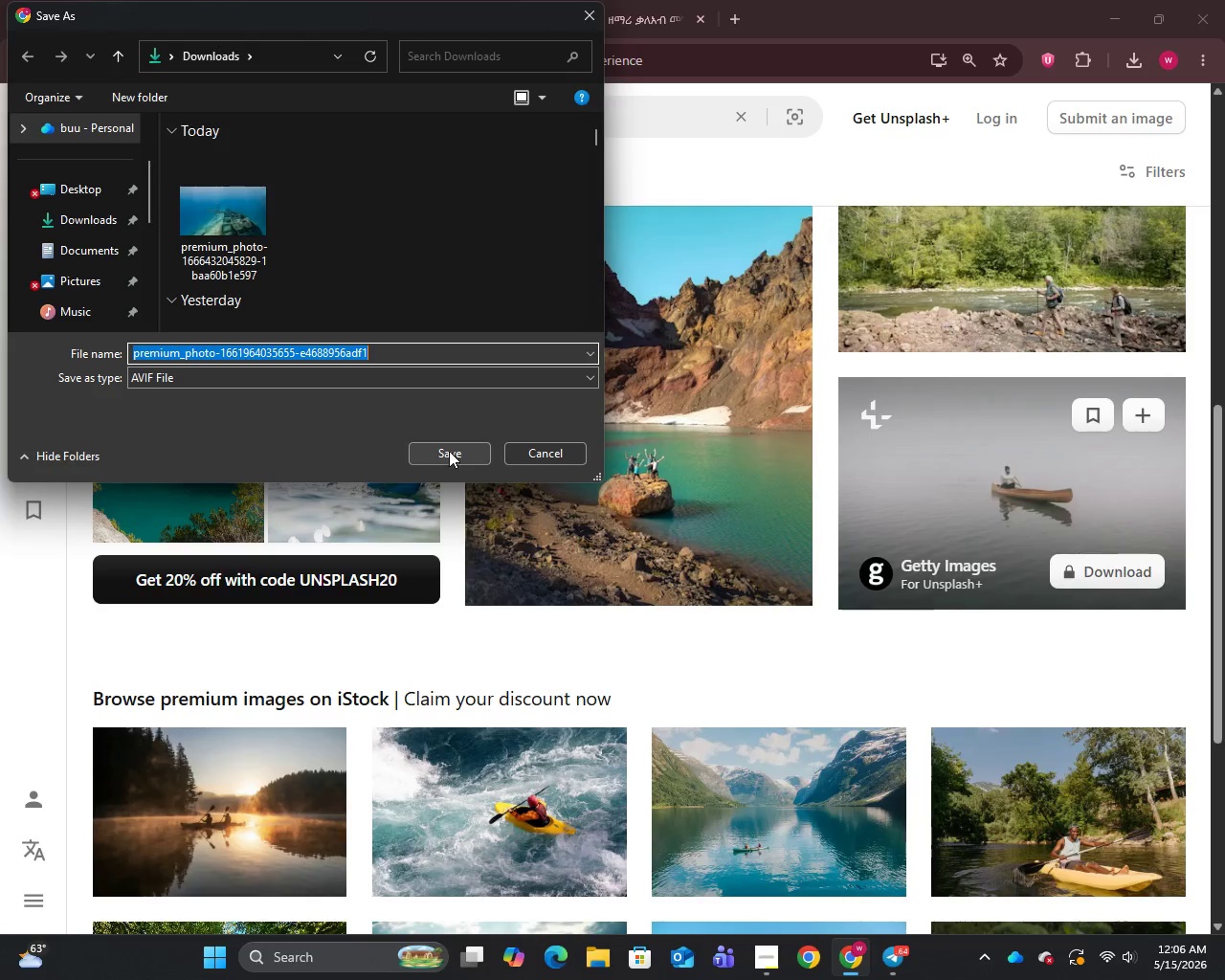 
left_click([449, 451])
 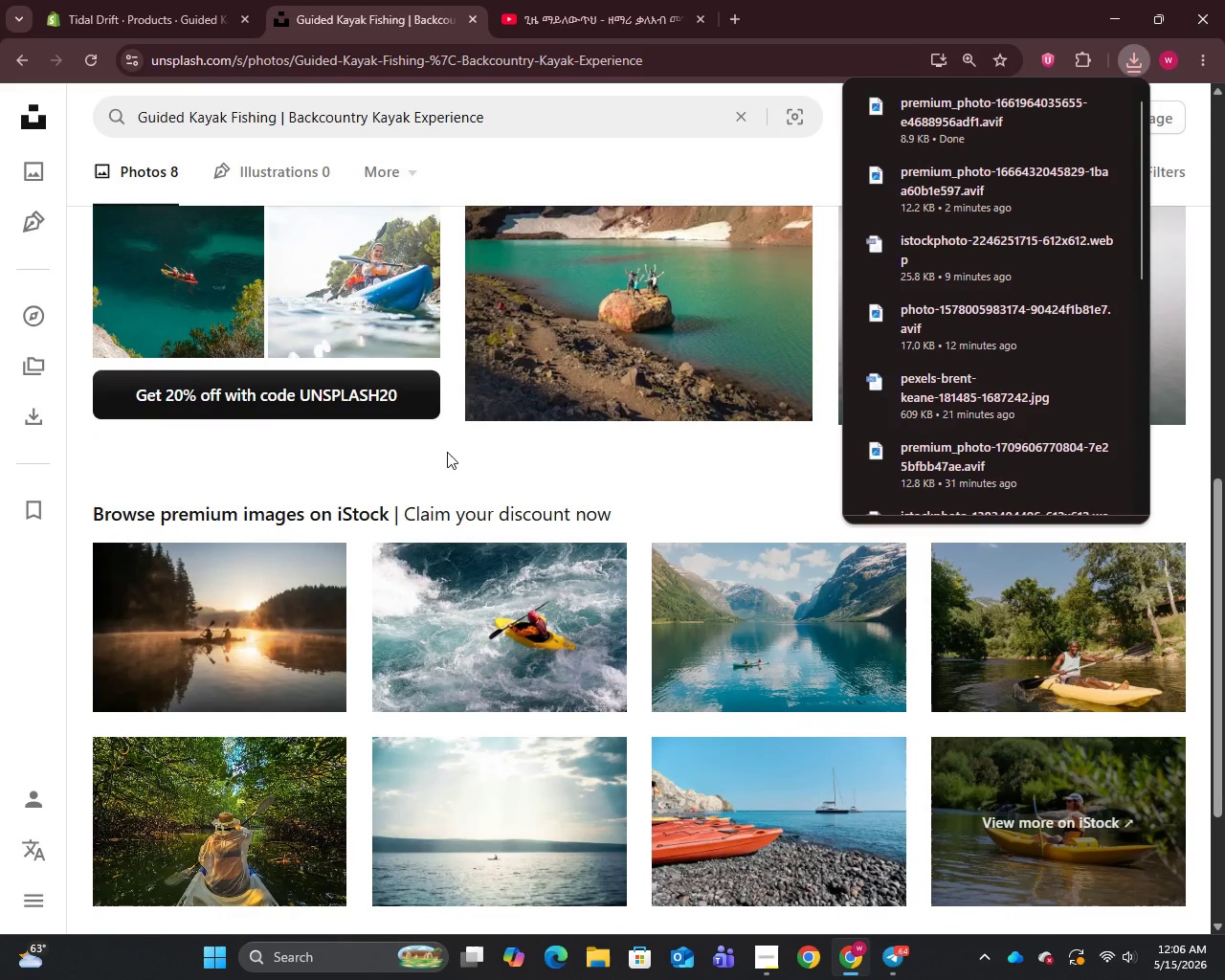 
scroll: coordinate [448, 452], scroll_direction: down, amount: 2.0
 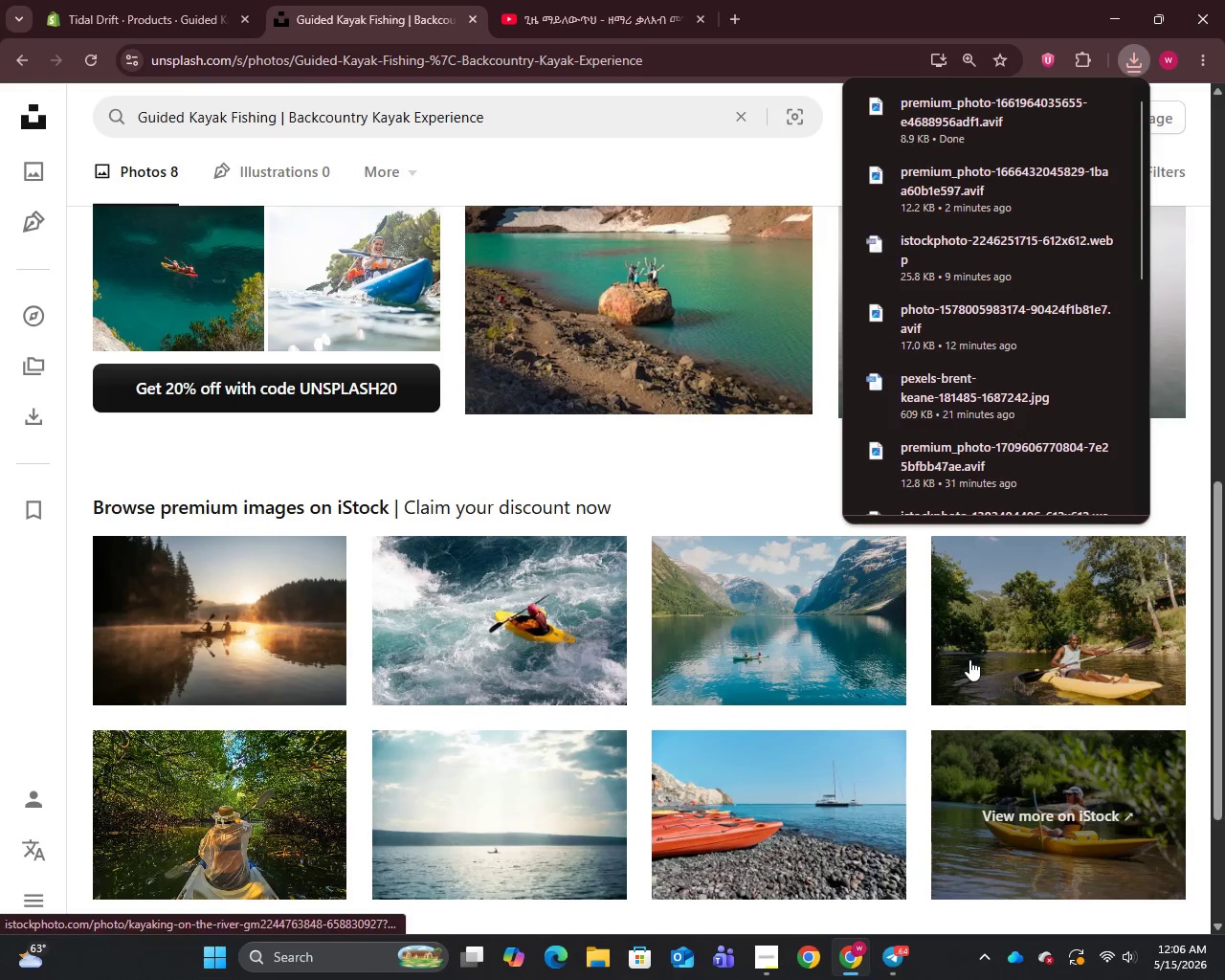 
scroll: coordinate [969, 659], scroll_direction: none, amount: 0.0
 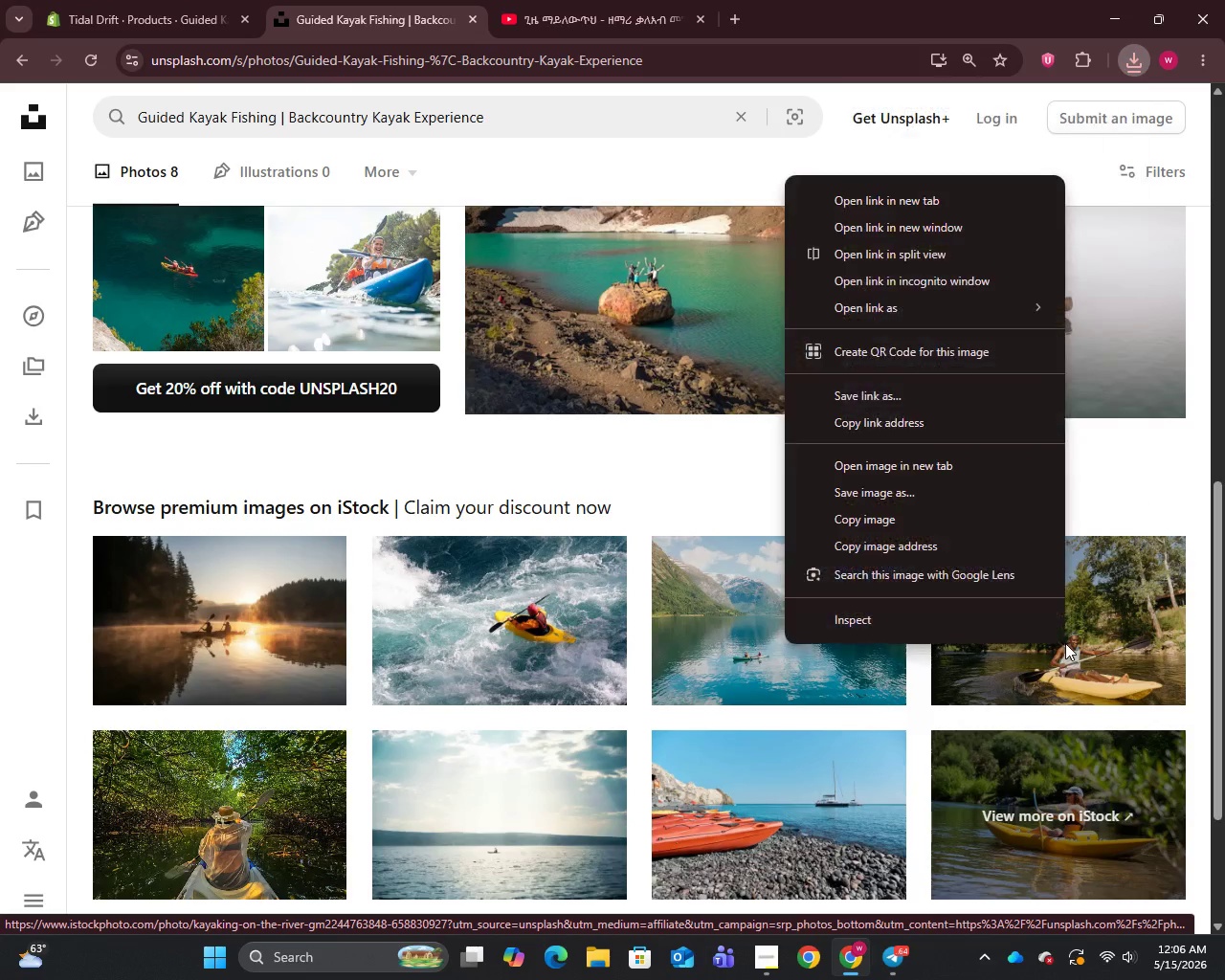 
right_click([1065, 644])
 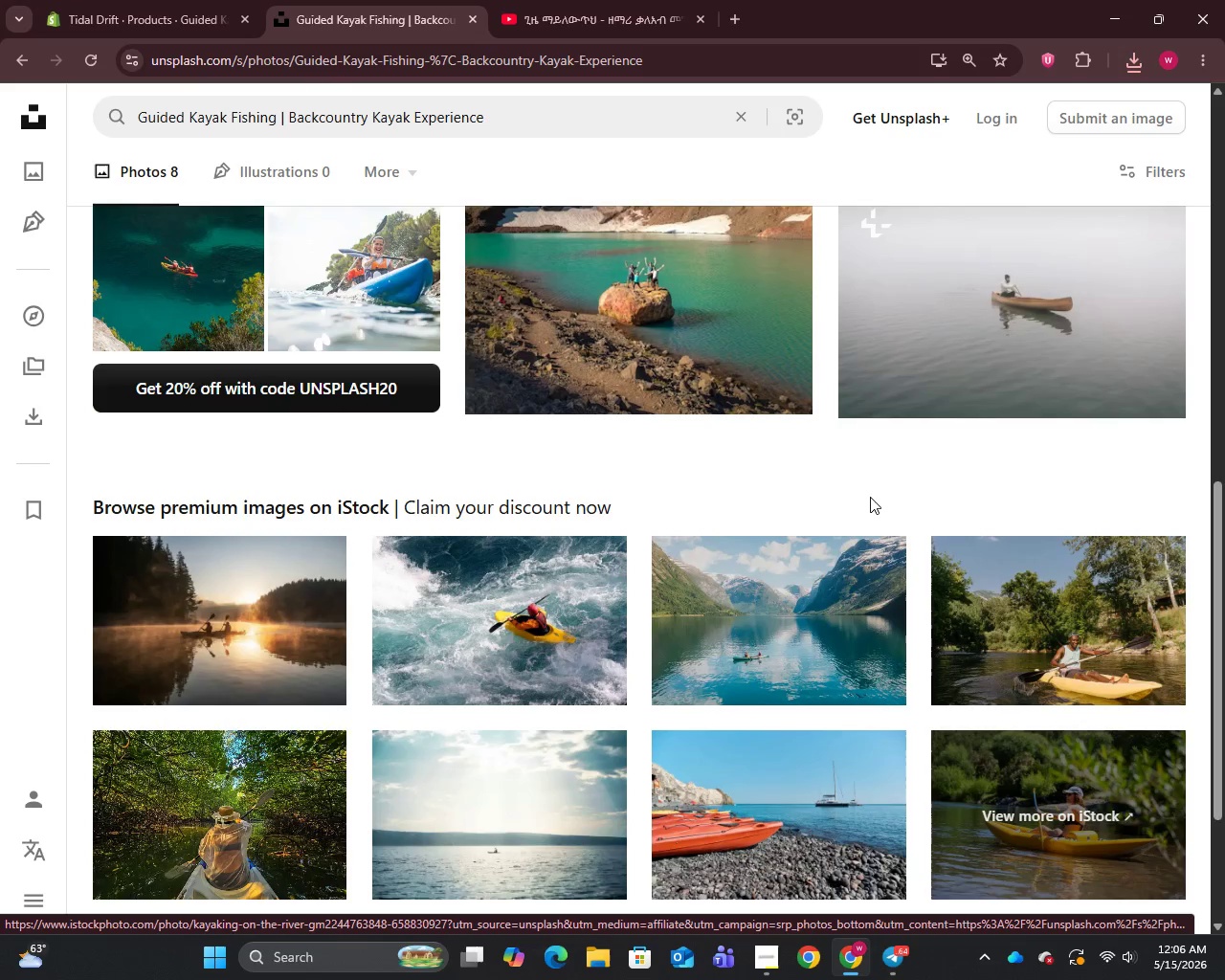 
left_click([870, 497])
 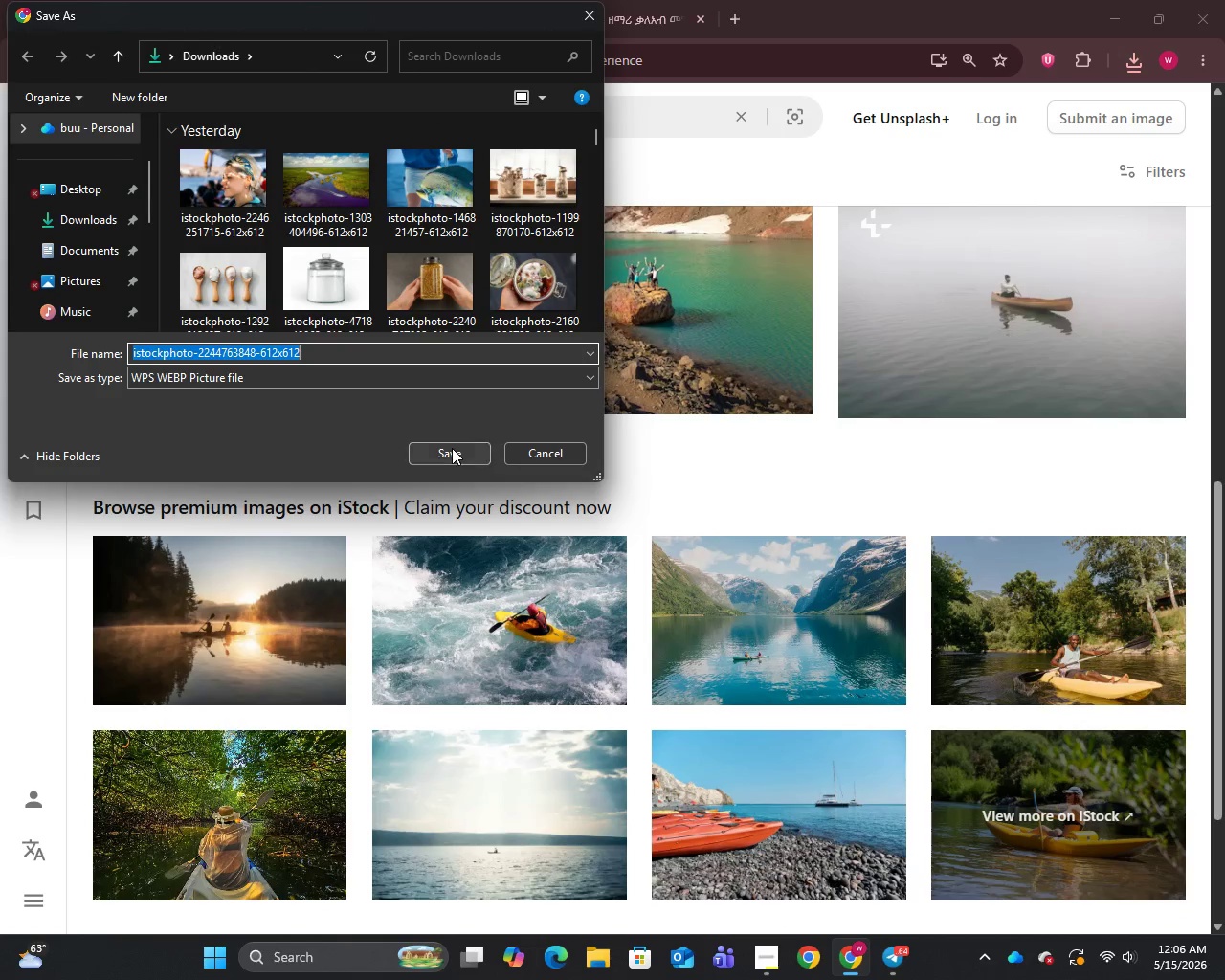 
left_click([452, 448])
 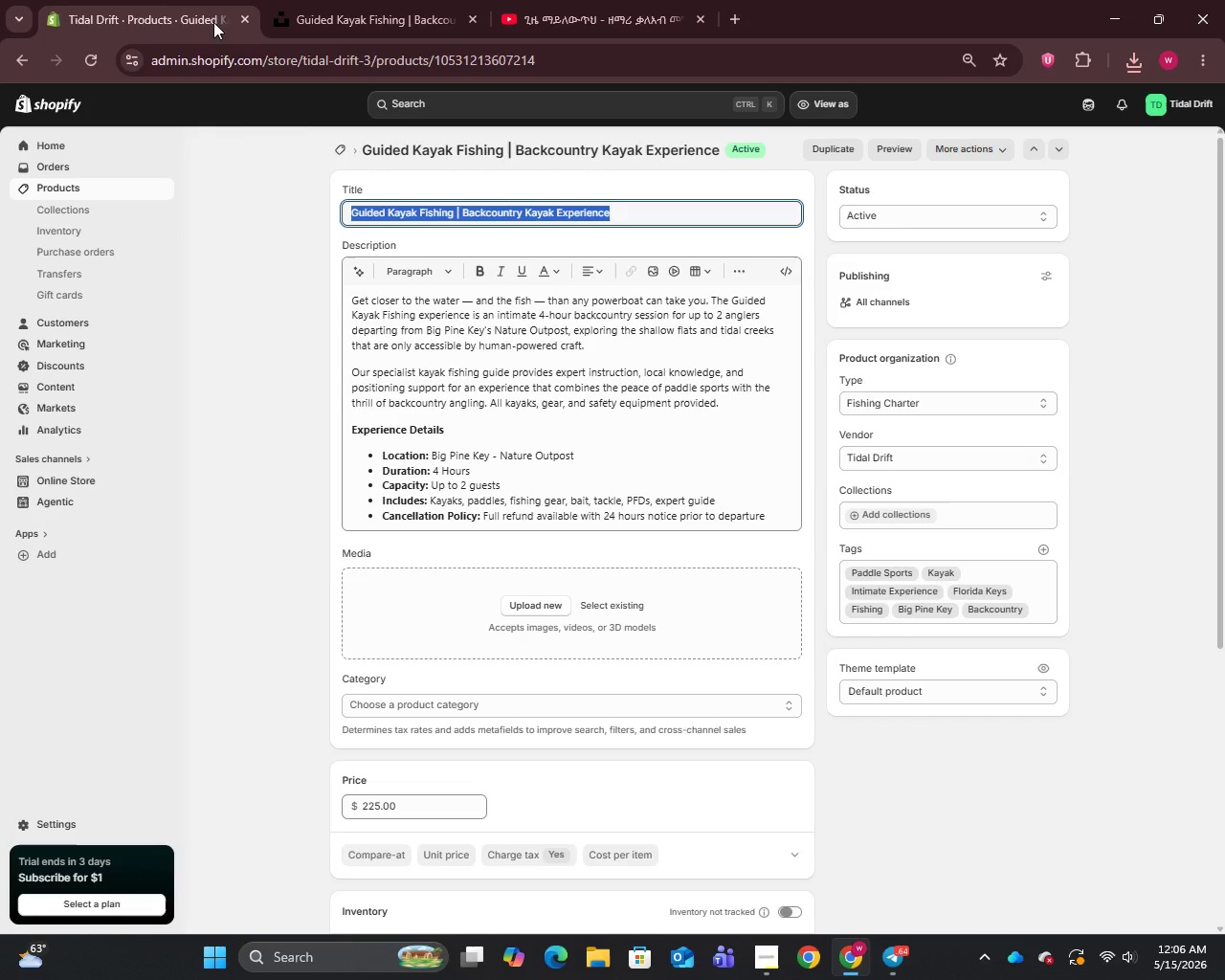 
left_click([172, 0])
 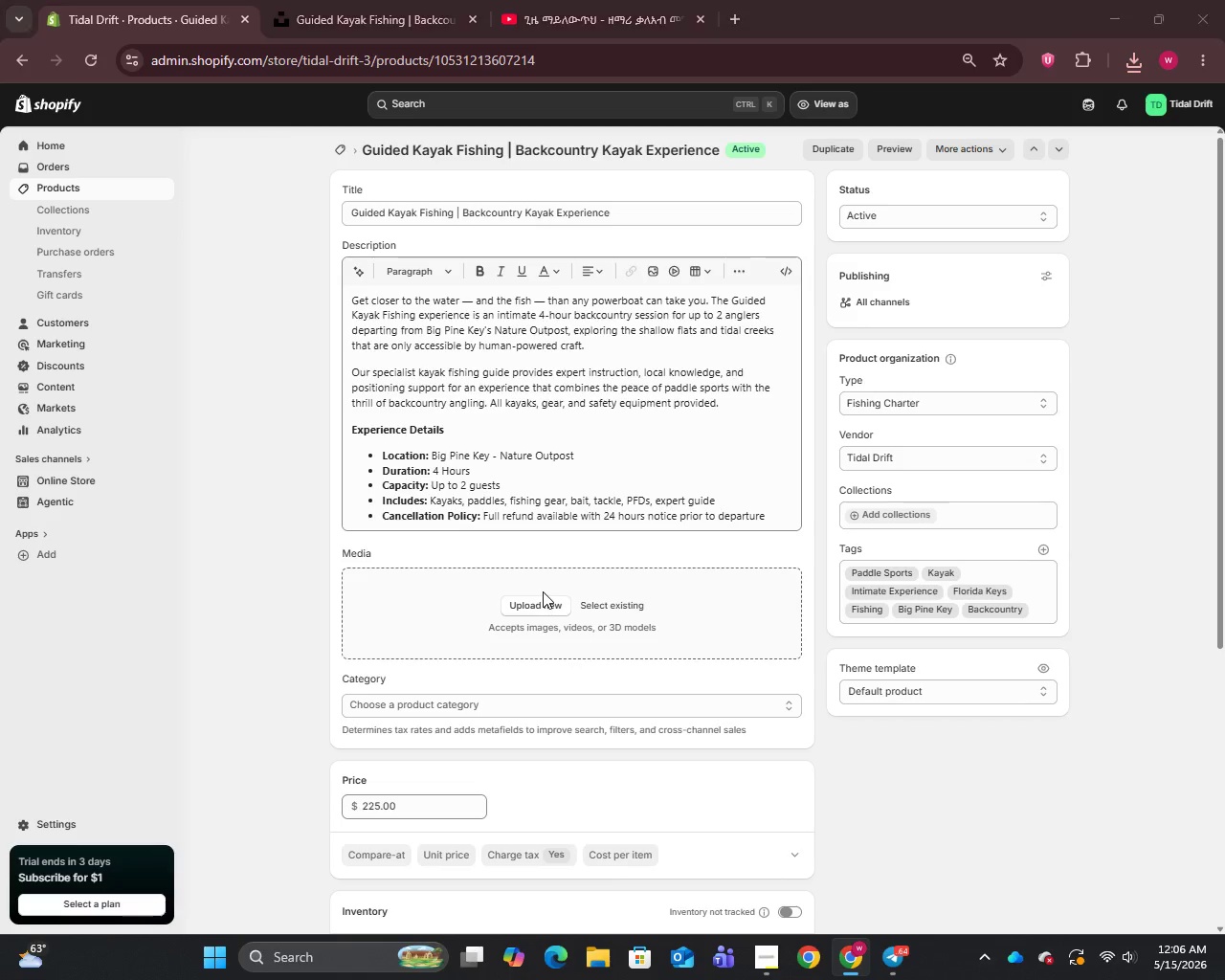 
left_click([543, 591])
 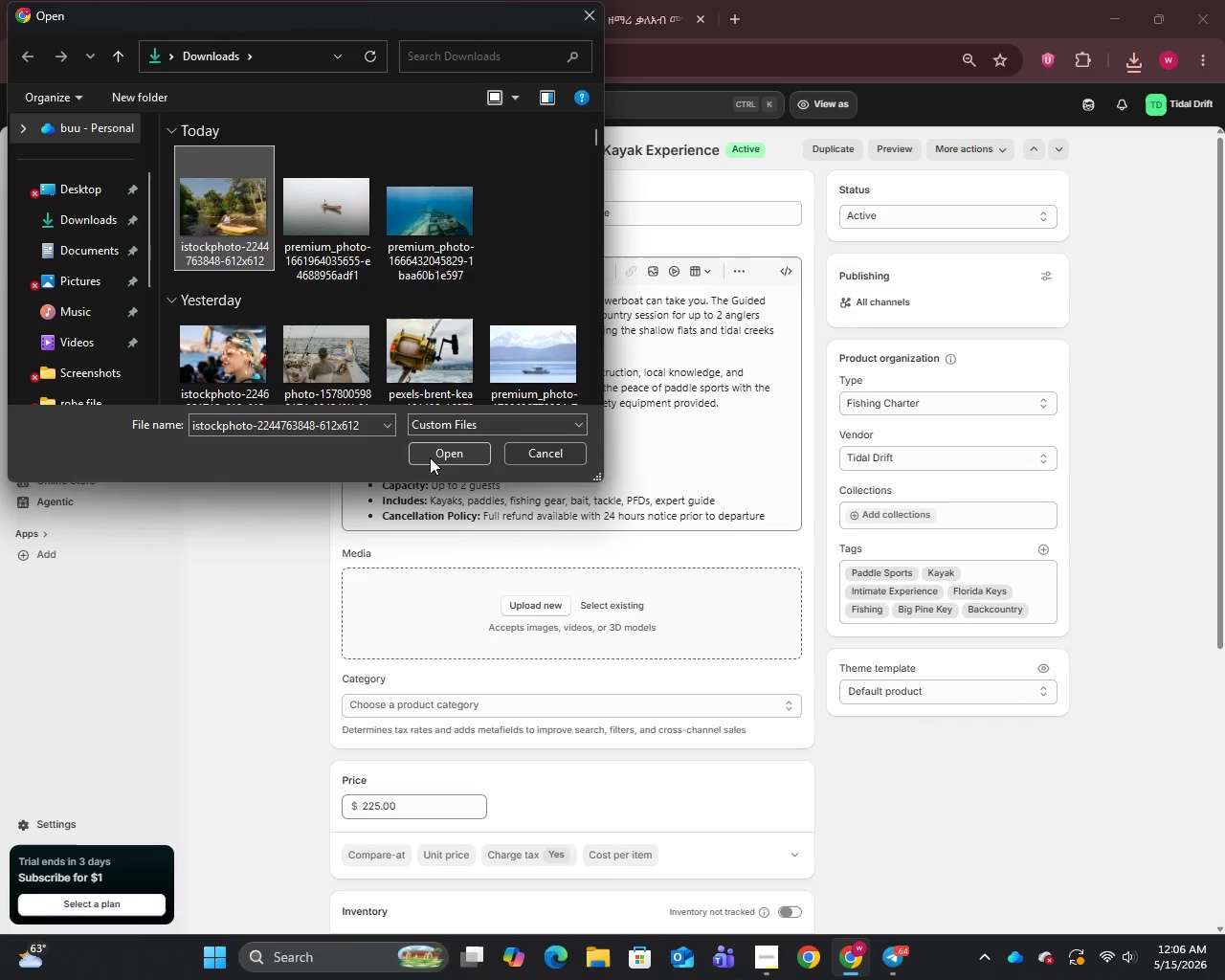 
left_click([435, 456])
 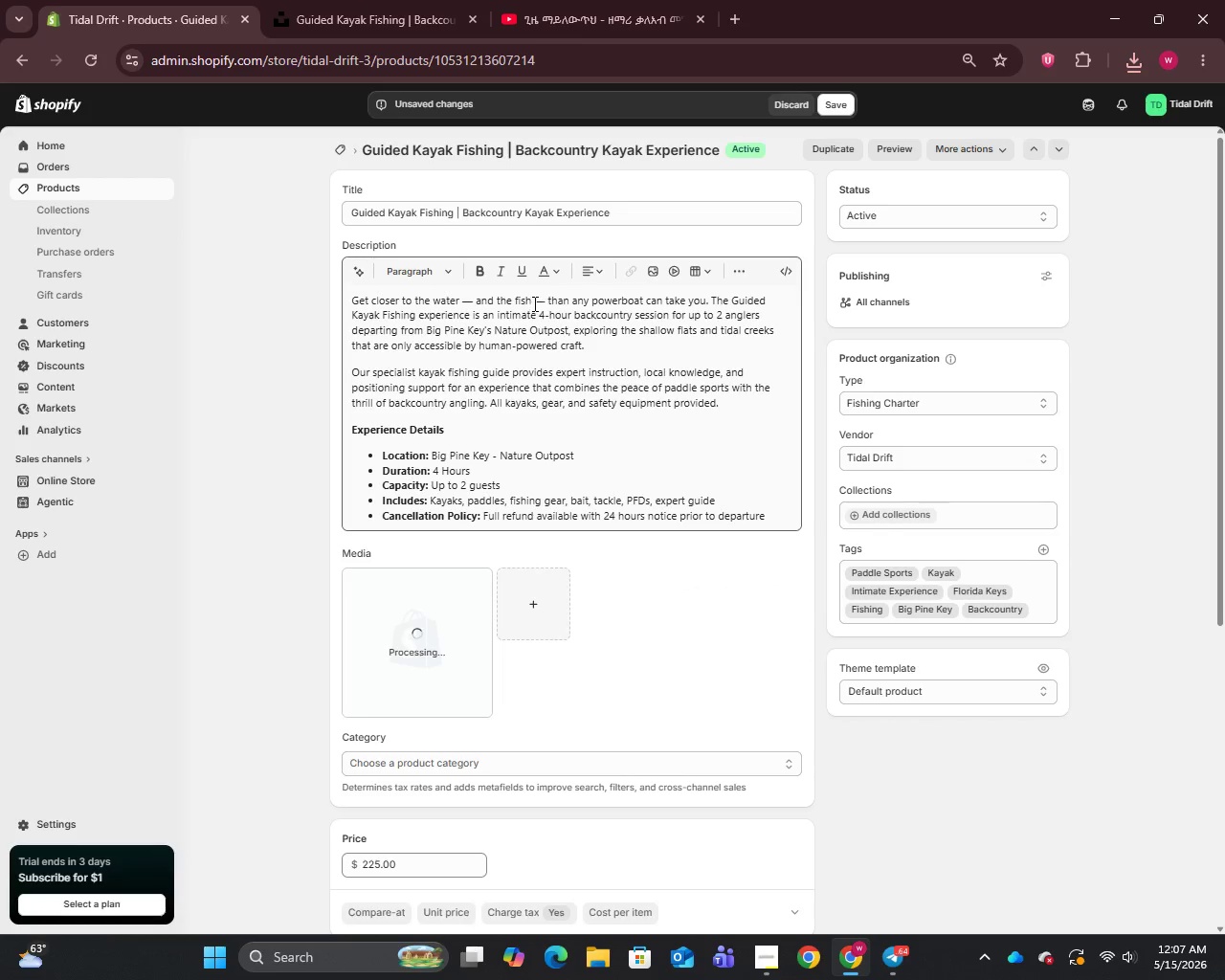 
wait(6.16)
 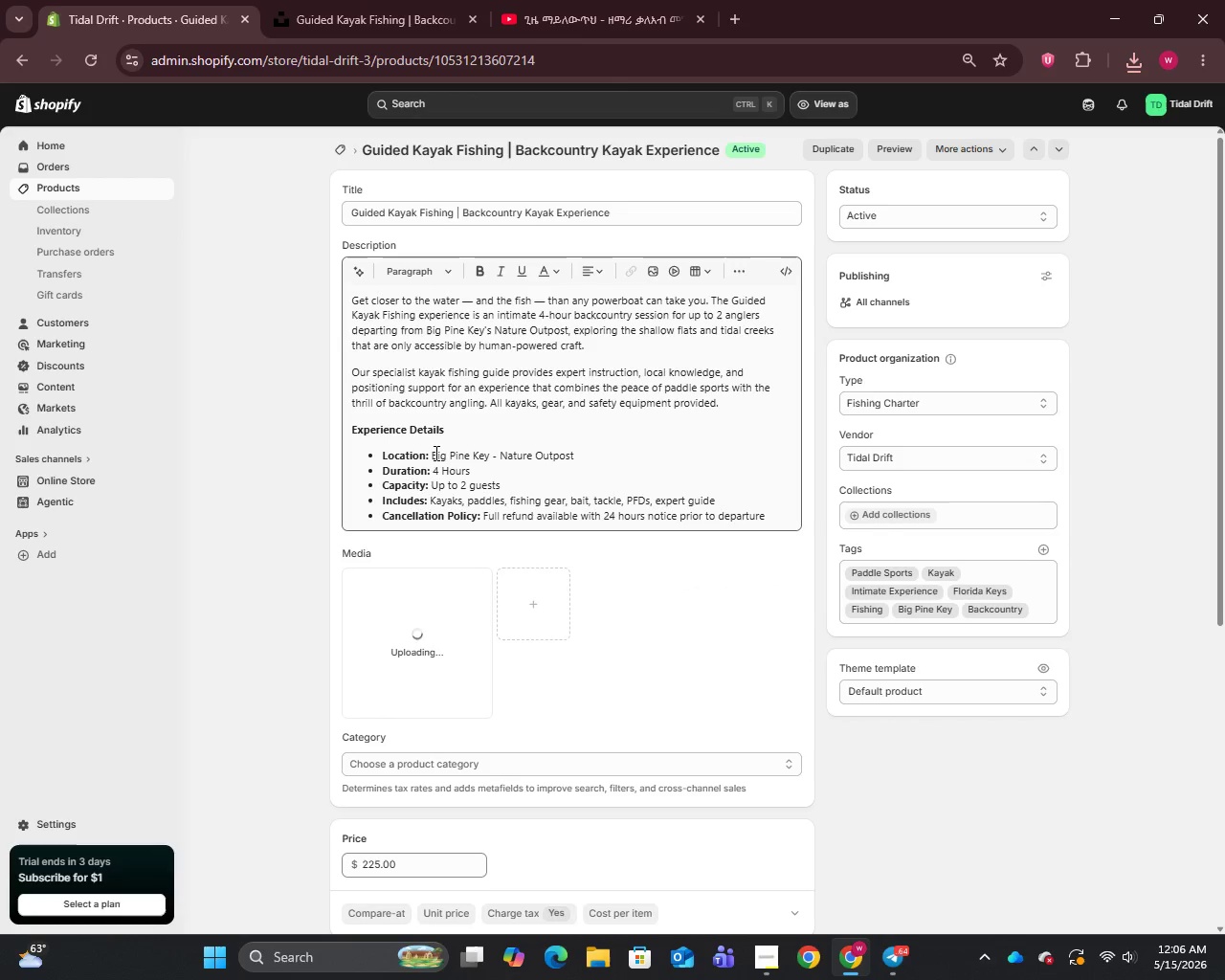 
left_click([543, 301])
 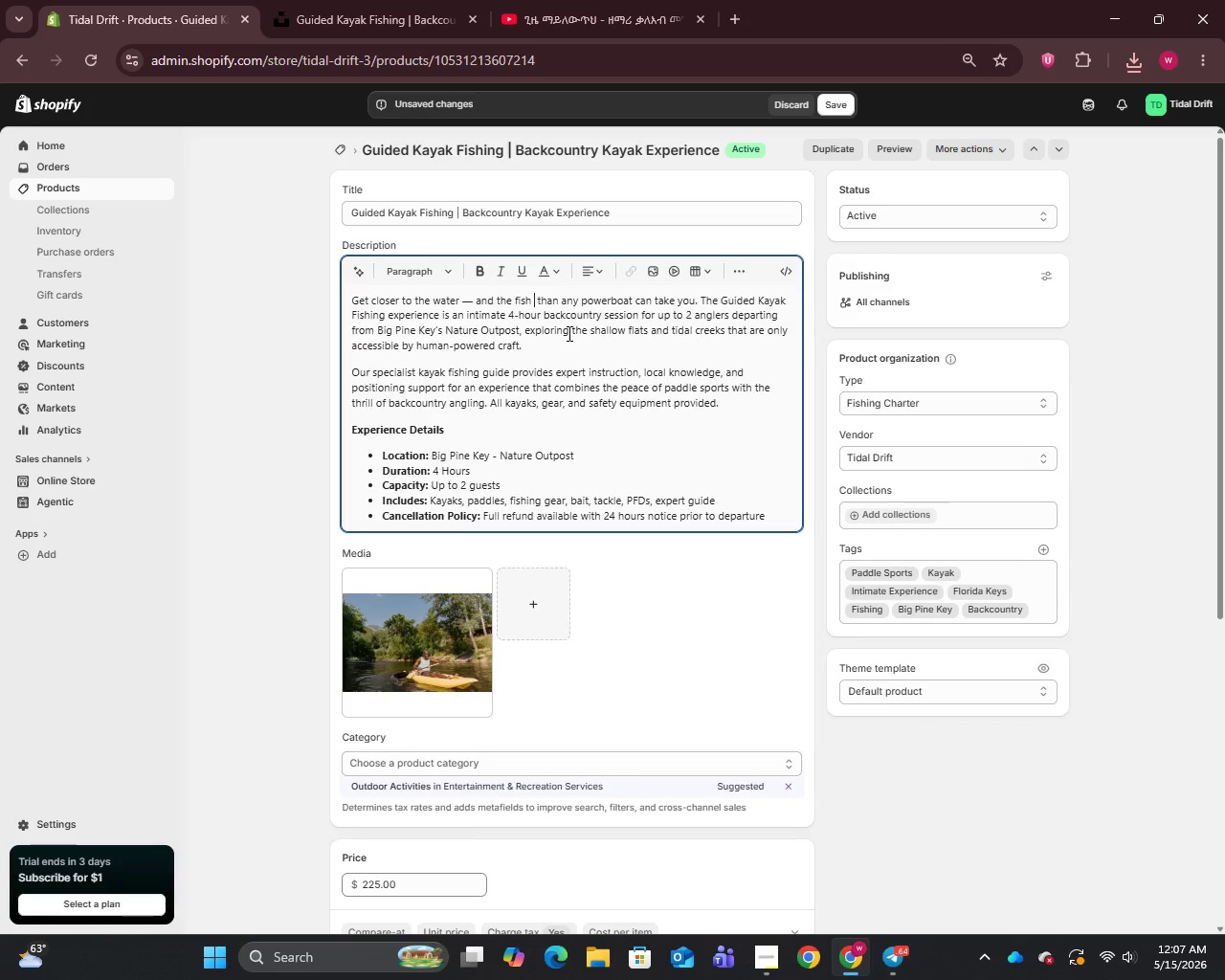 
key(Backspace)
 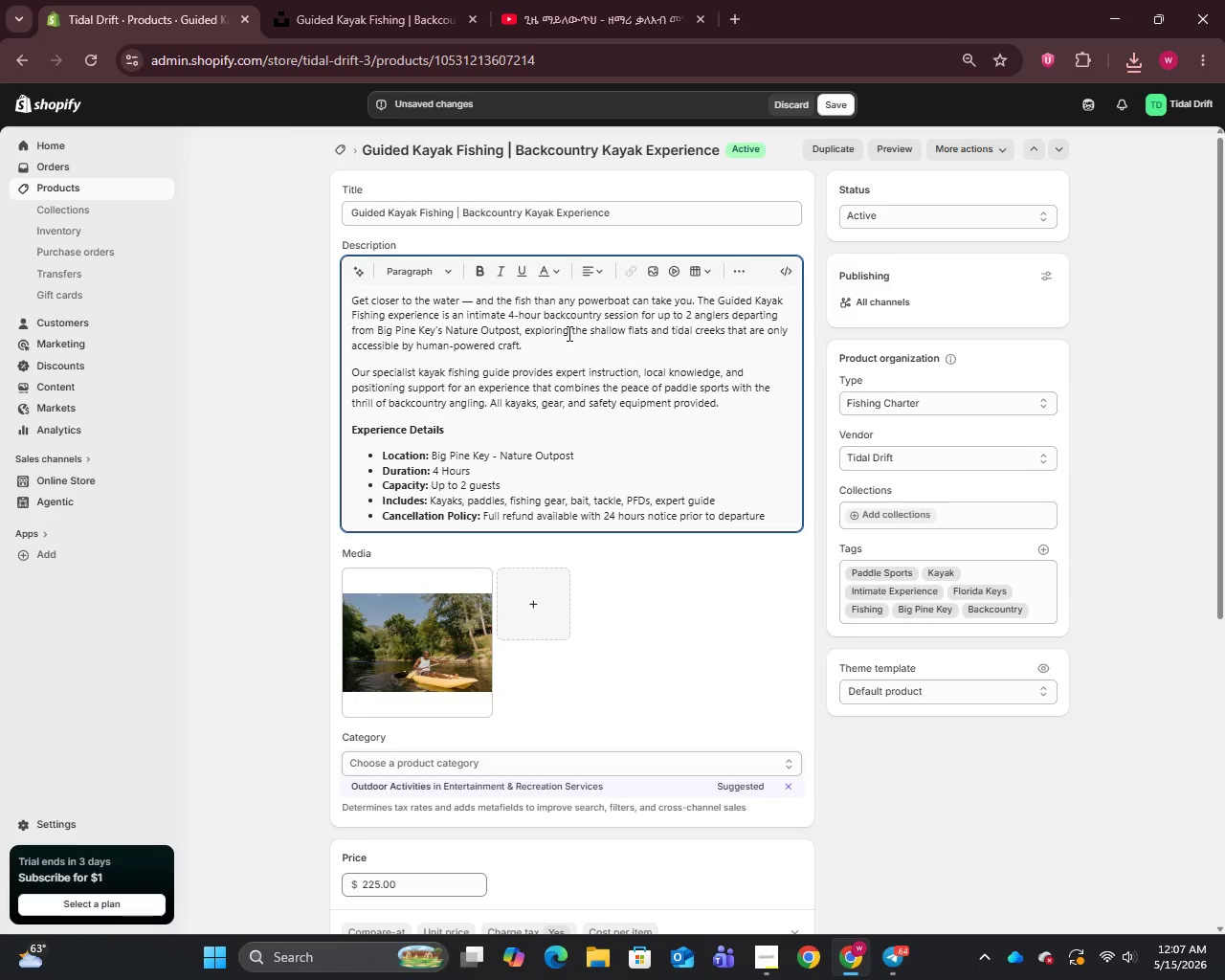 
key(Backspace)
 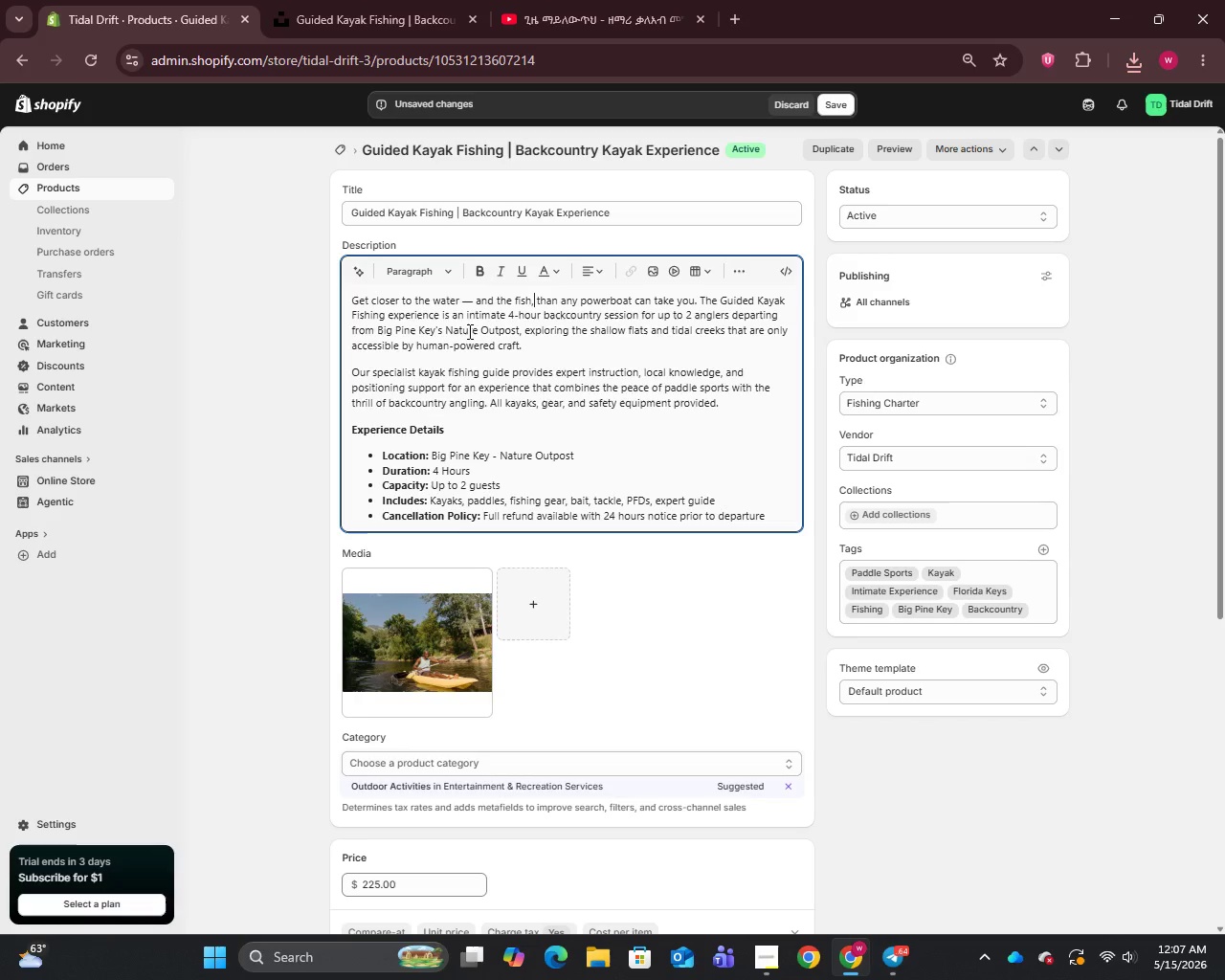 
key(Comma)
 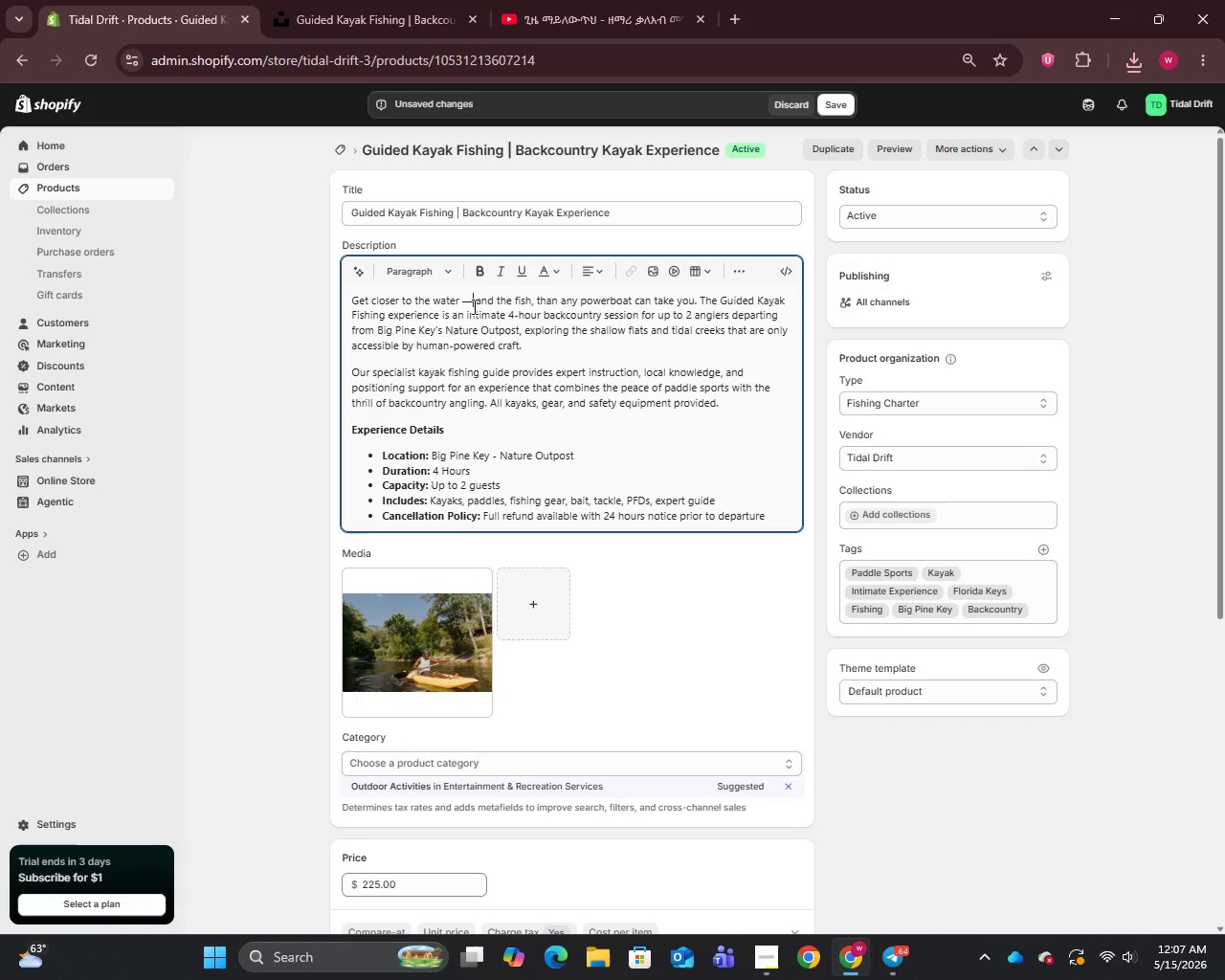 
left_click([473, 306])
 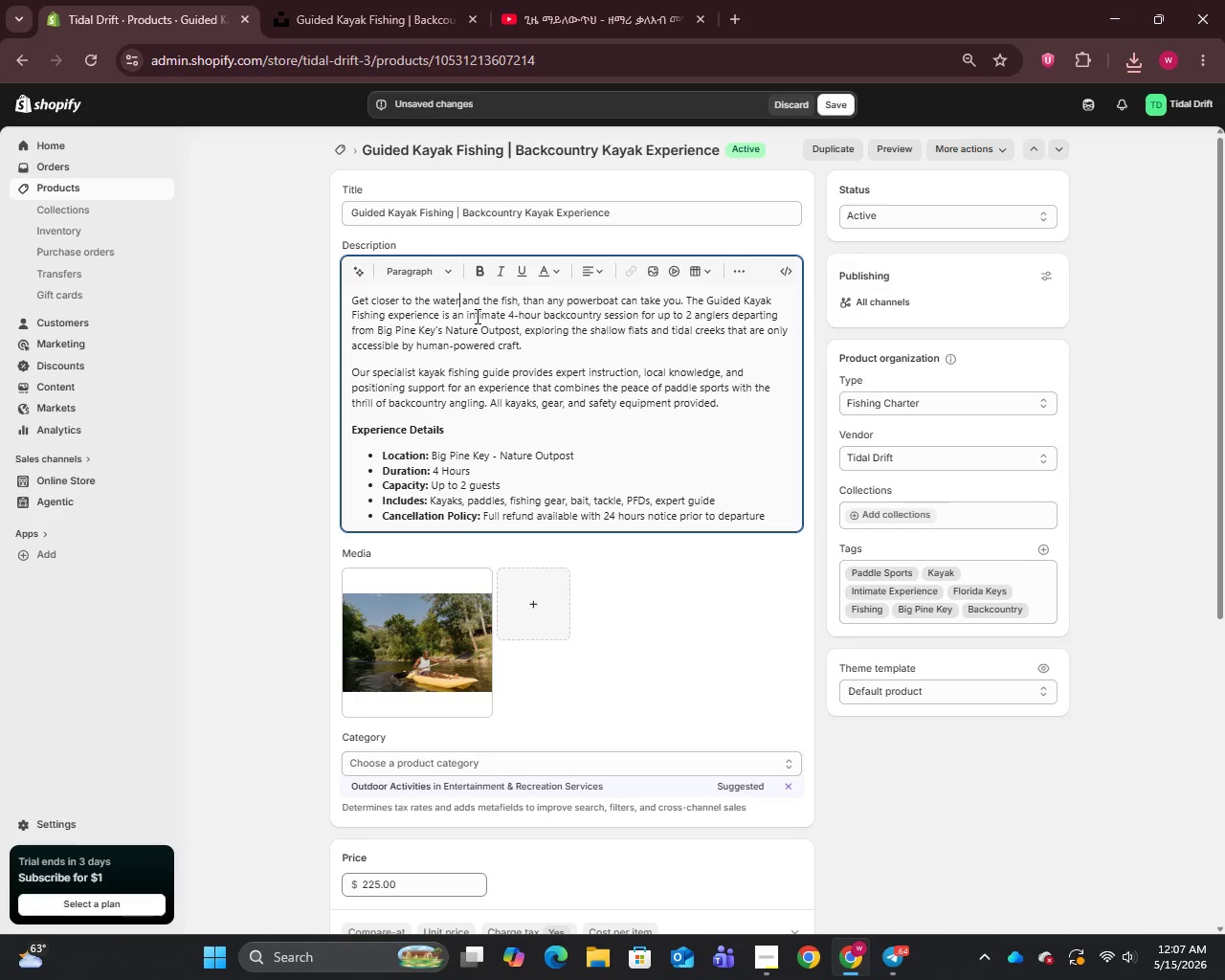 
key(Backspace)
 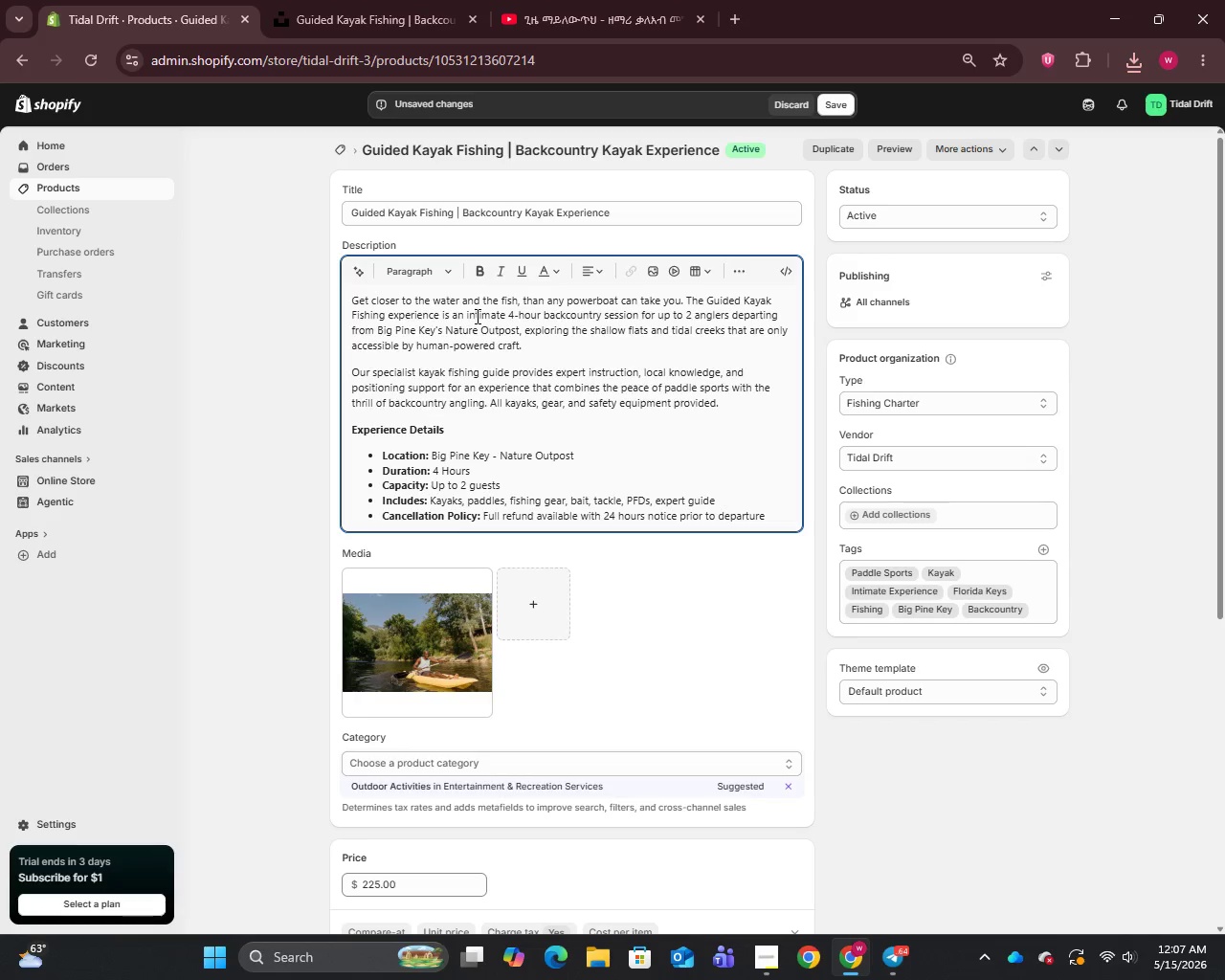 
key(Backspace)
 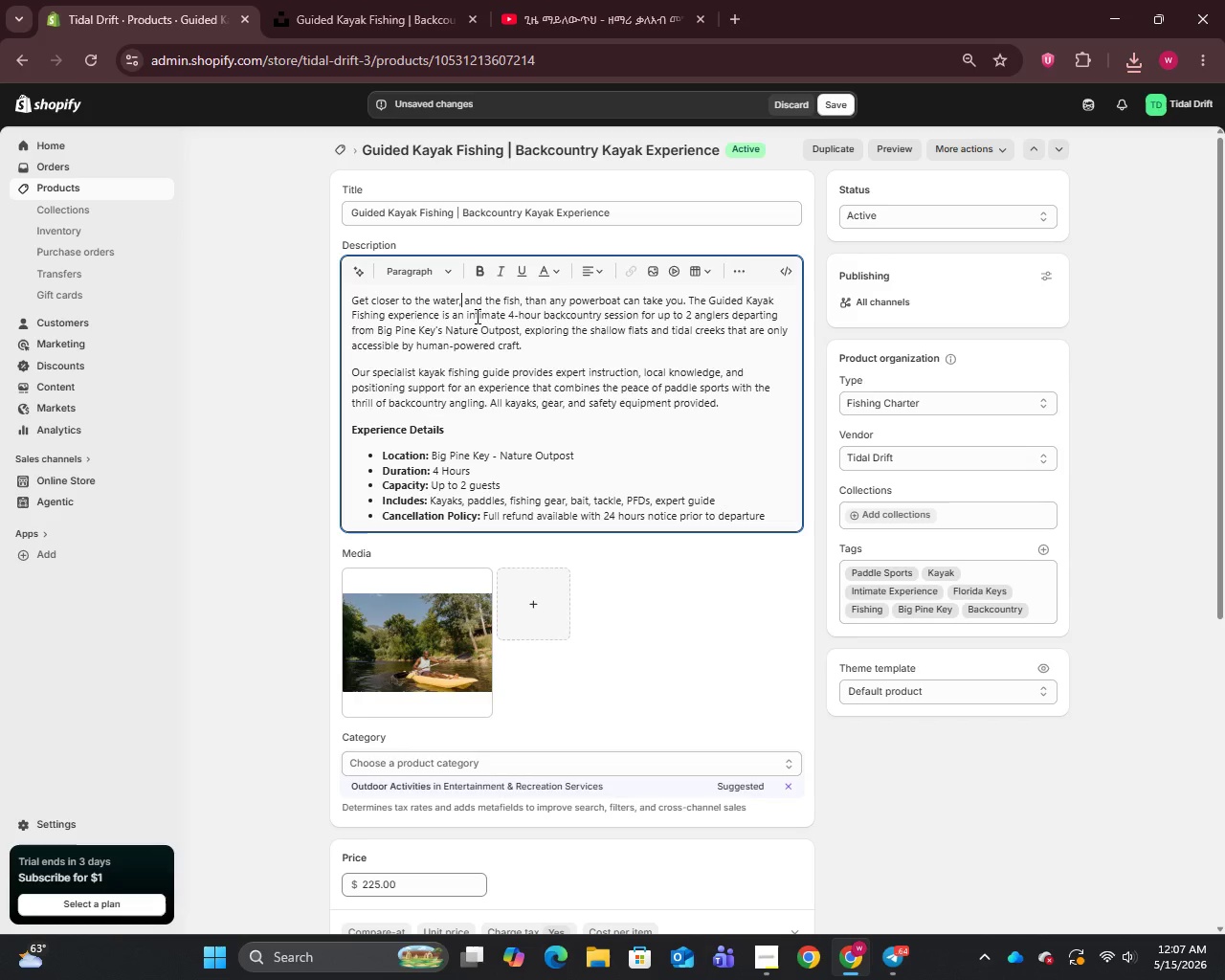 
key(Comma)
 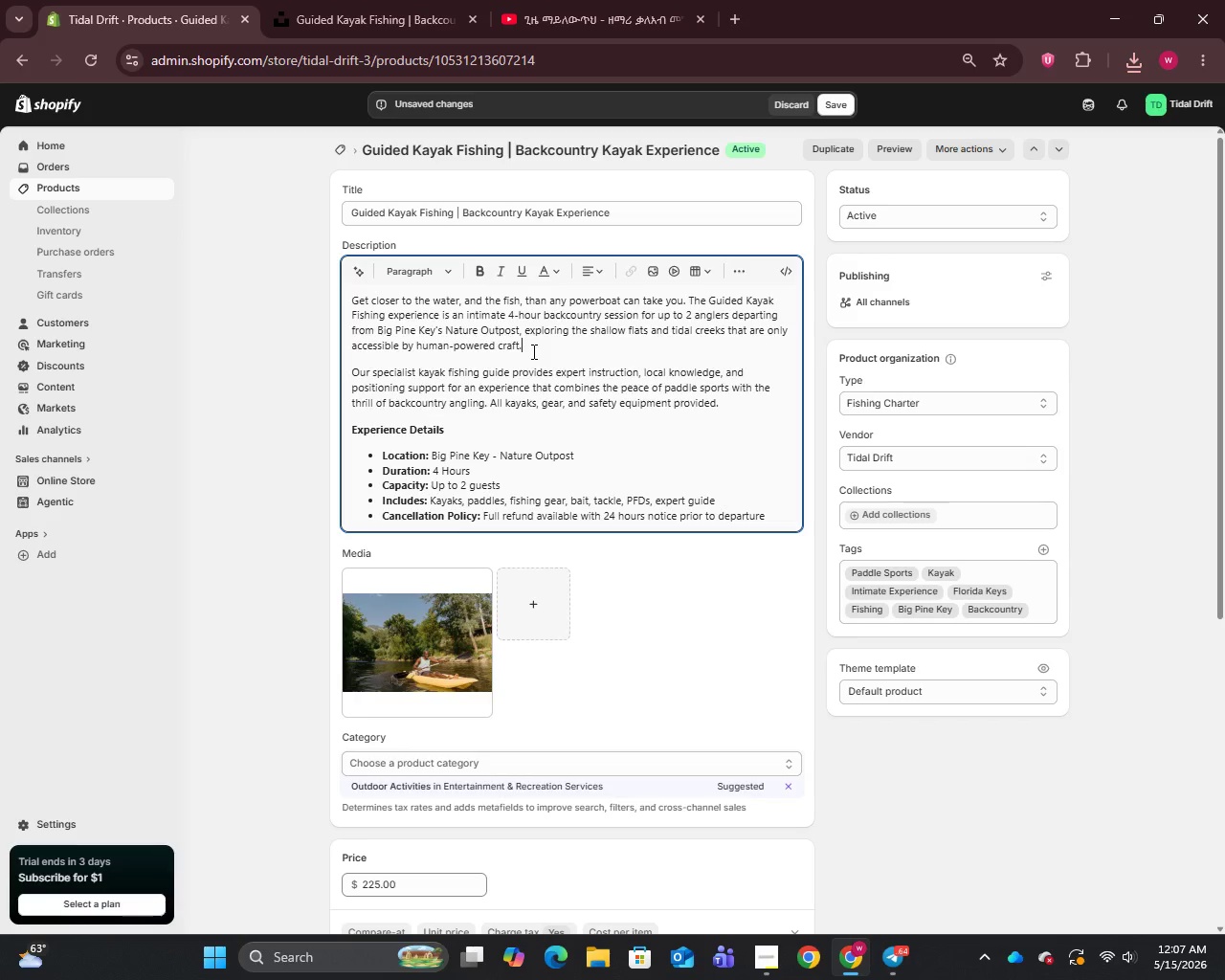 
left_click([532, 351])
 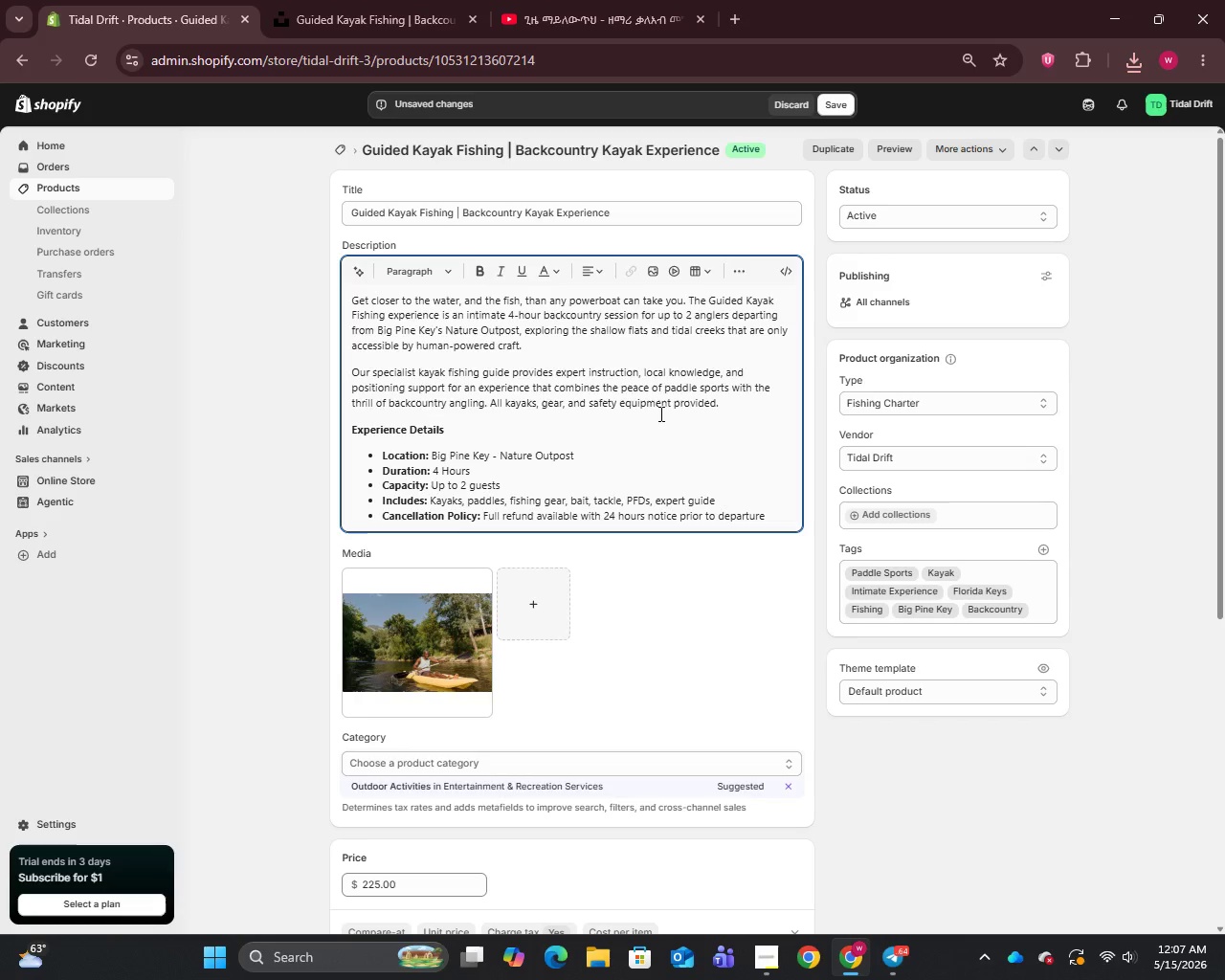 
key(Space)
 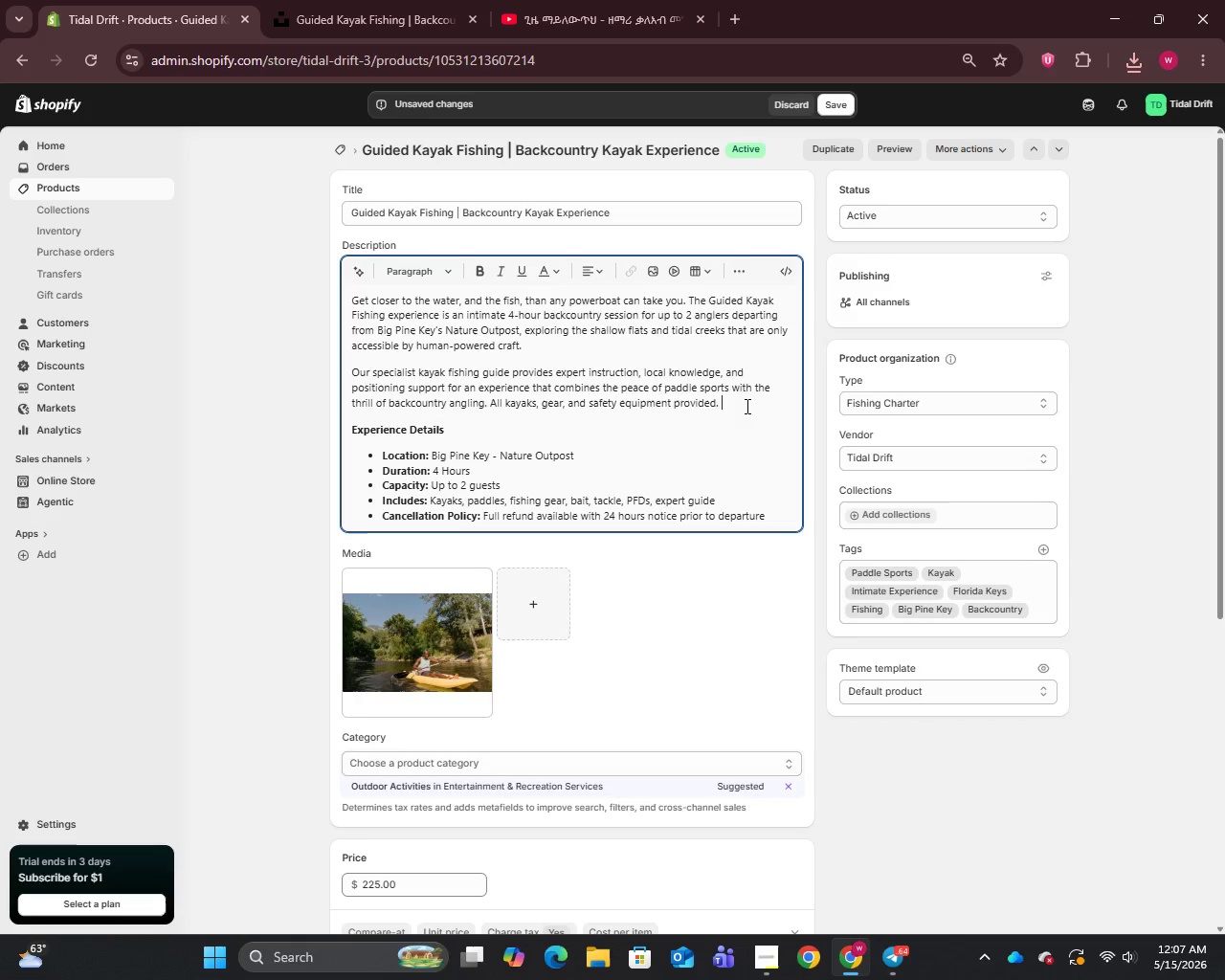 
left_click([746, 406])
 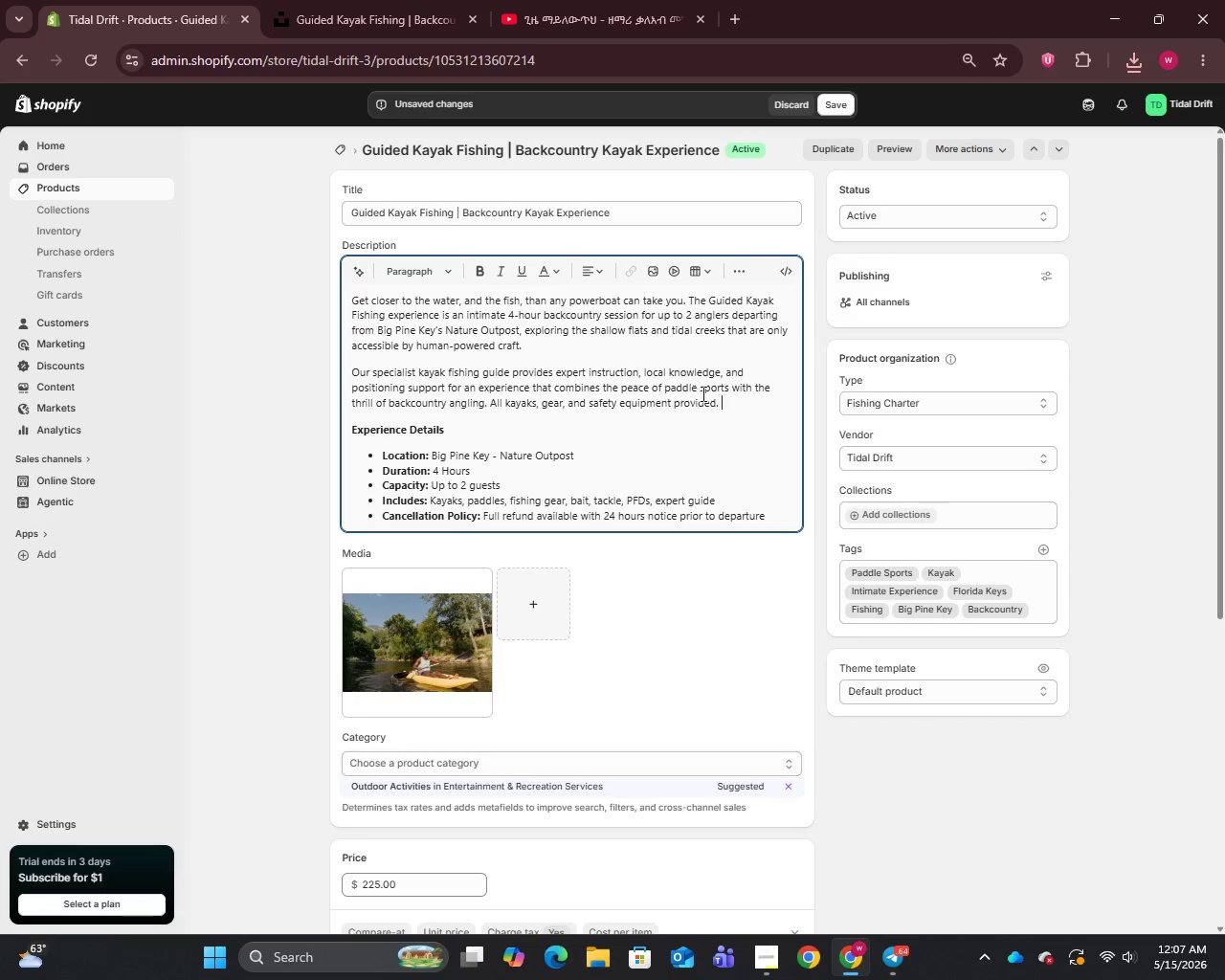 
key(Space)
 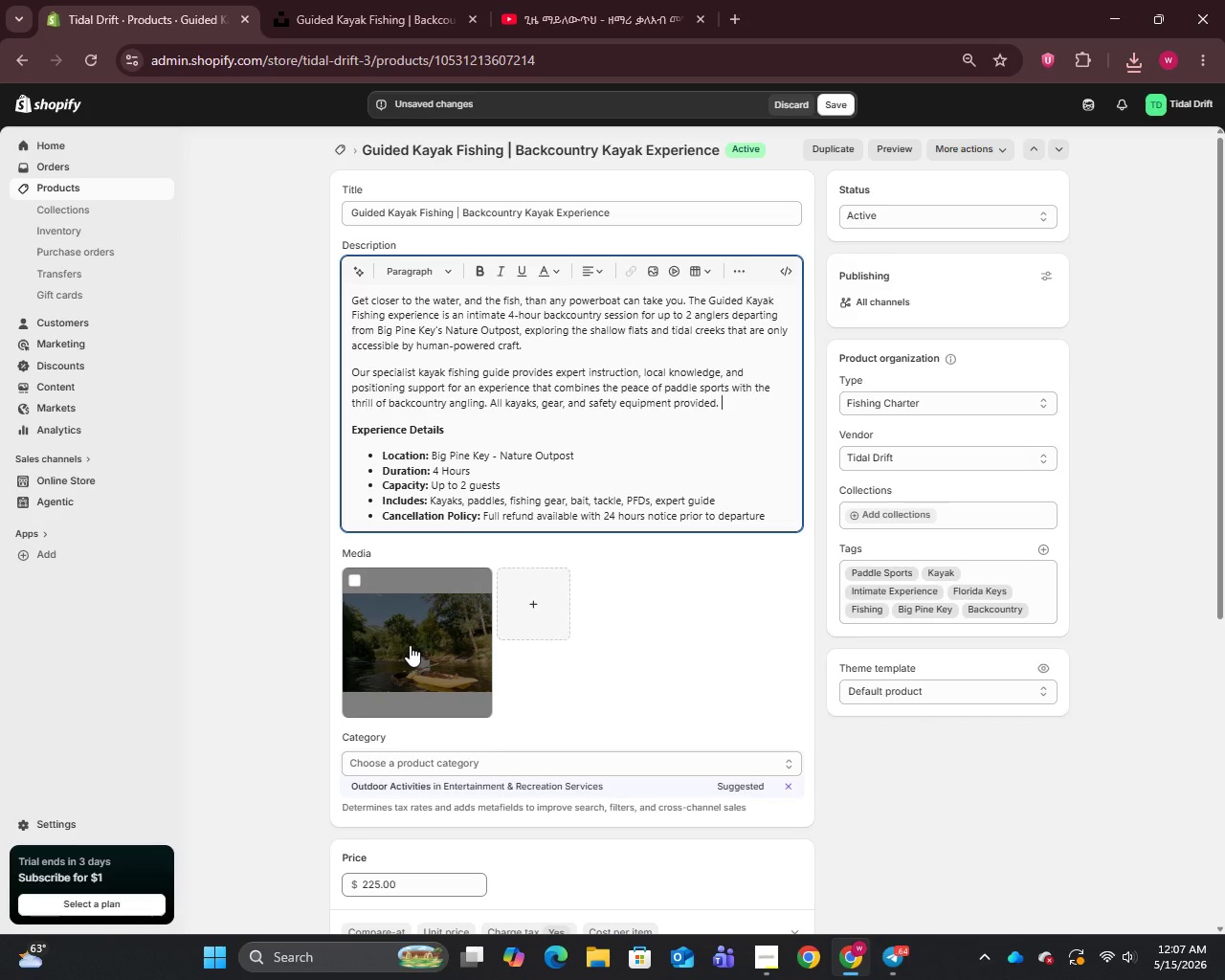 
left_click([410, 645])
 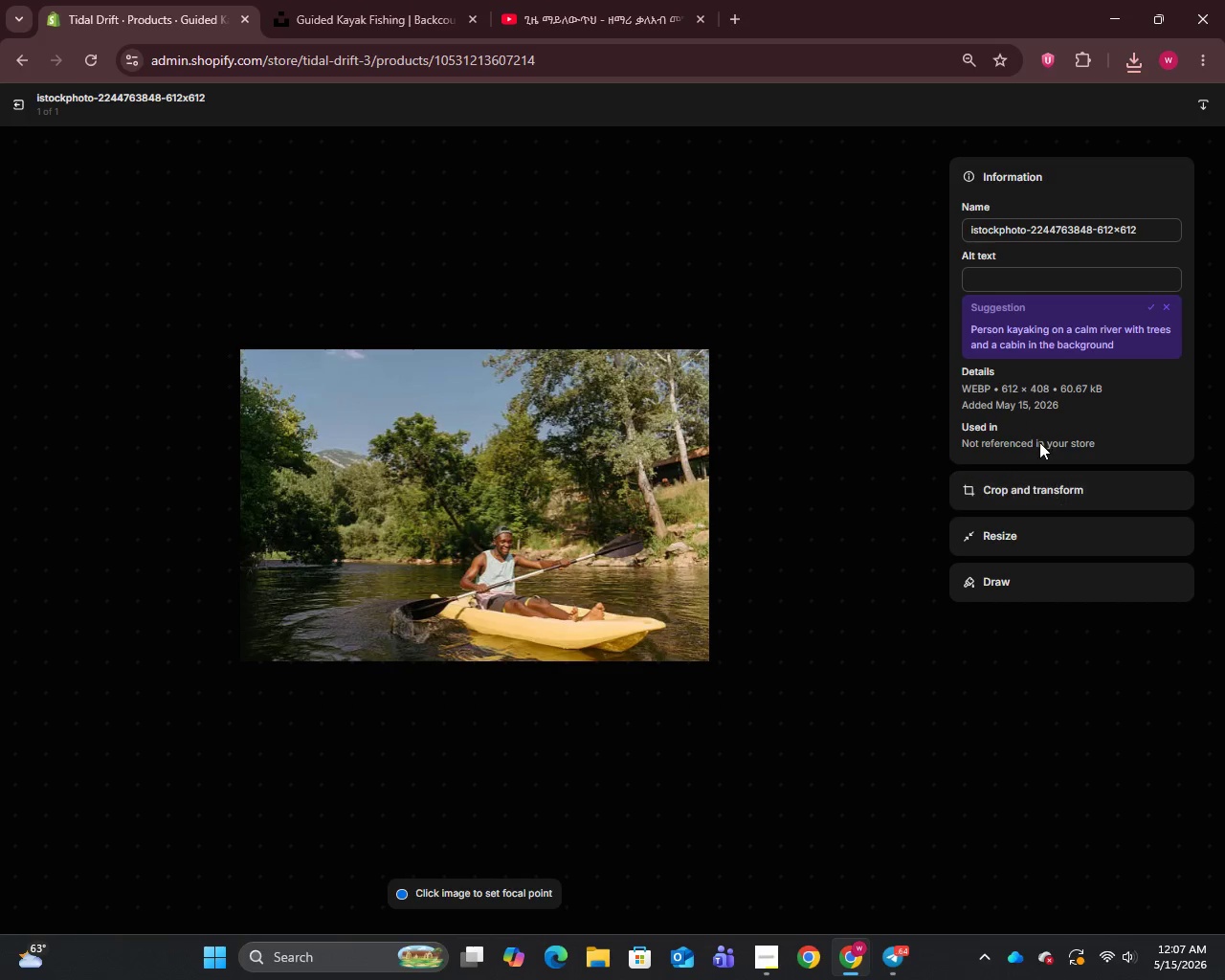 
left_click([997, 236])
 